 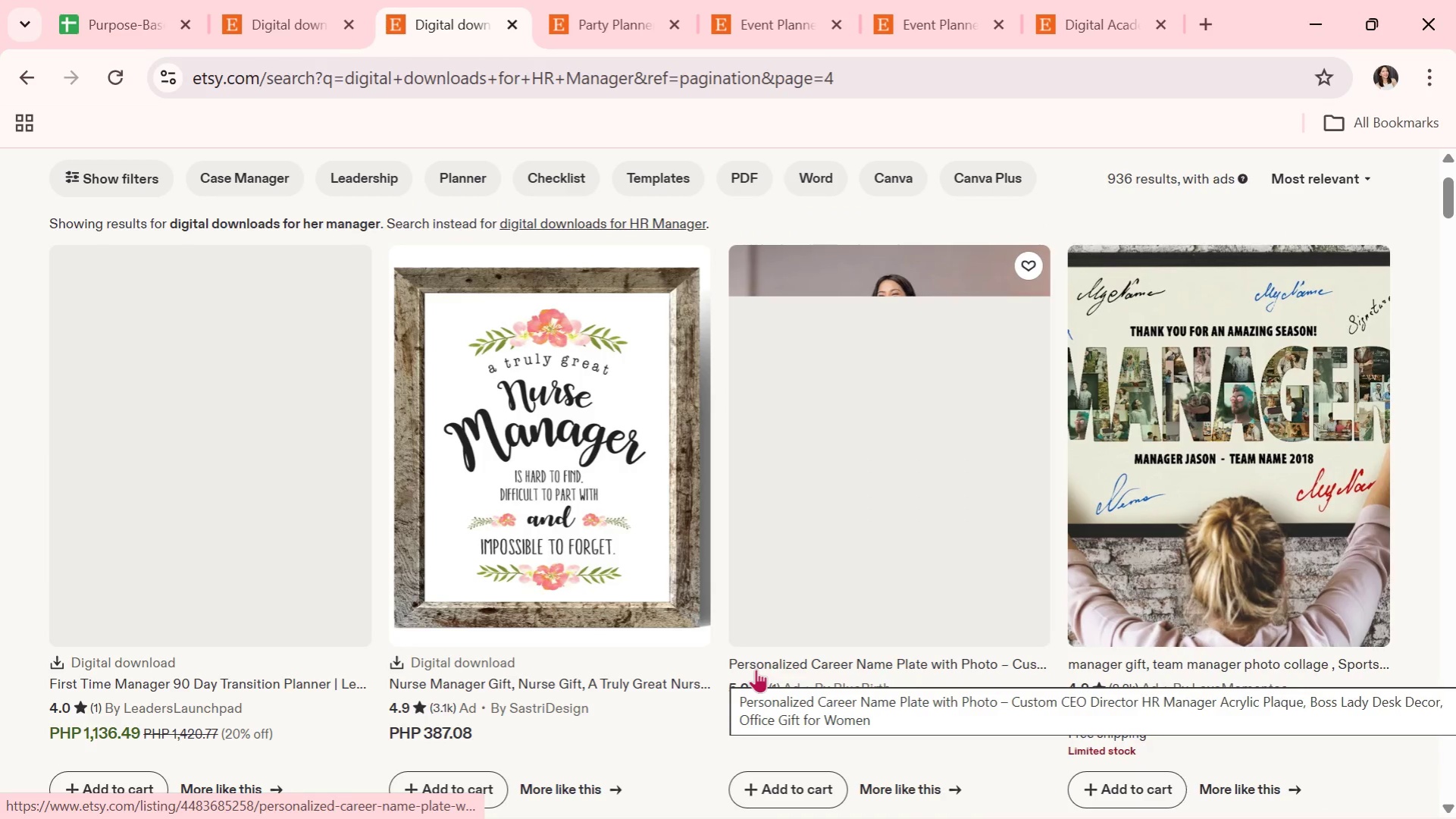 
scroll: coordinate [761, 677], scroll_direction: down, amount: 2.0
 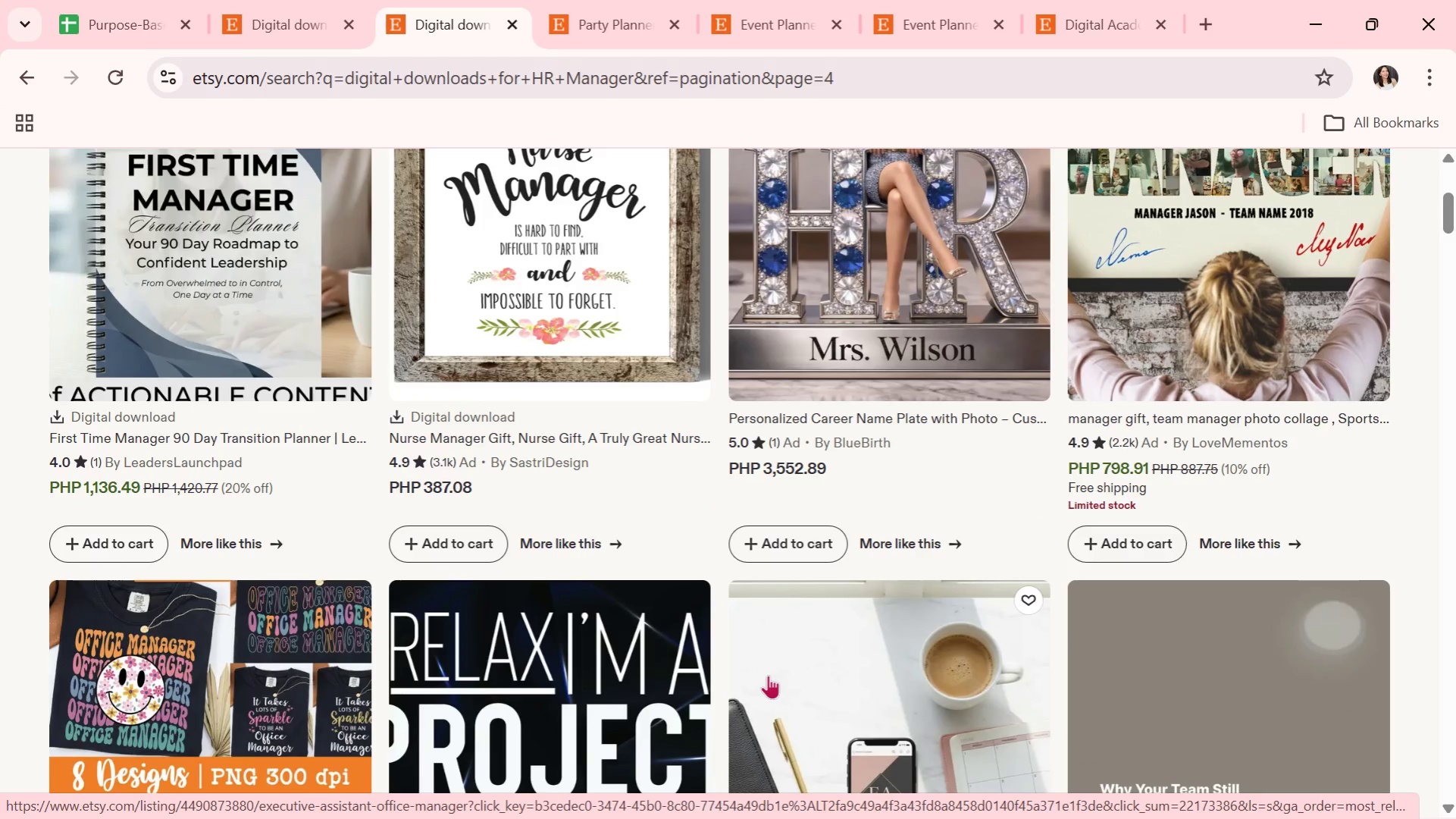 
wait(7.0)
 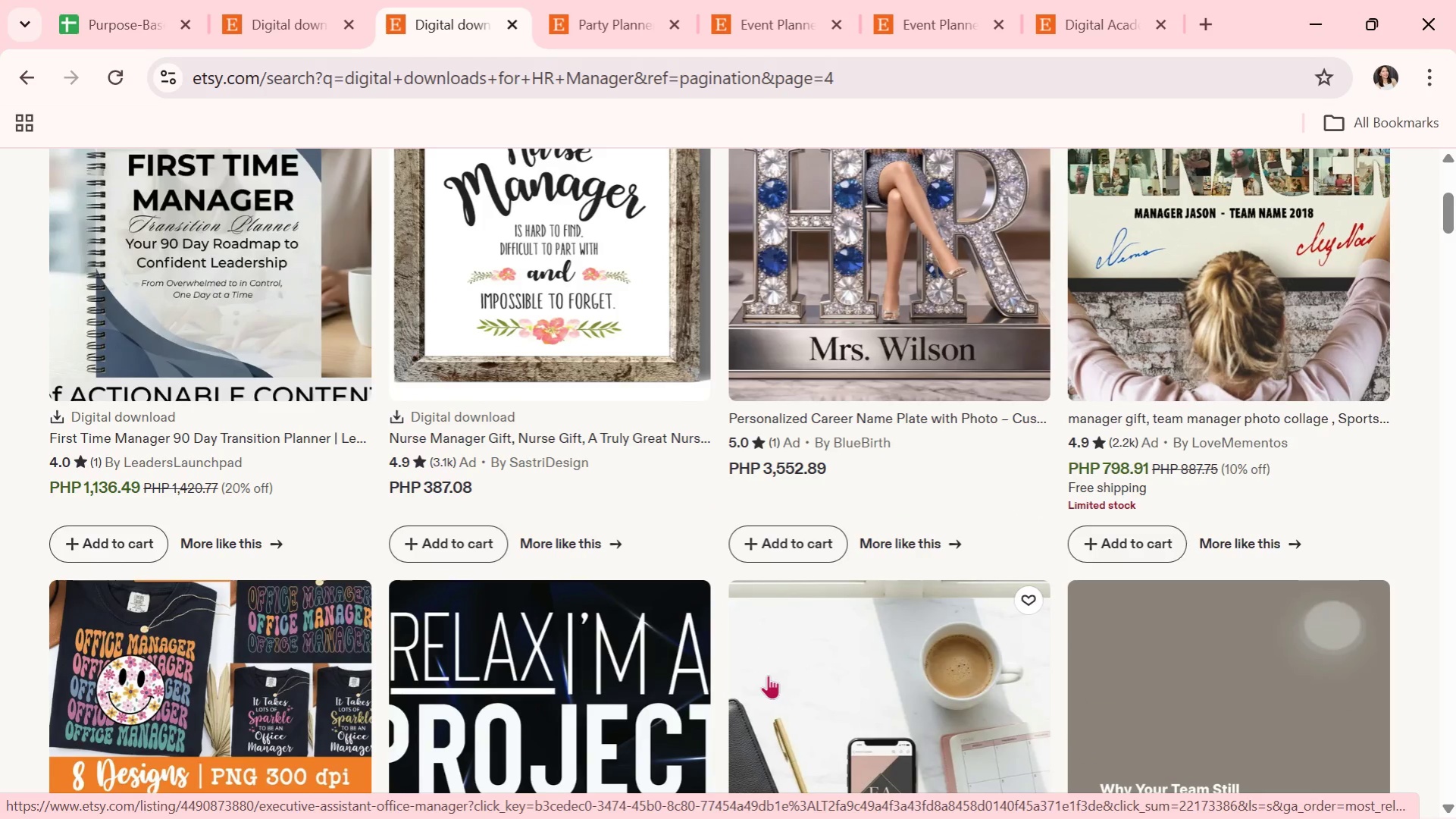 
scroll: coordinate [768, 675], scroll_direction: down, amount: 1.0
 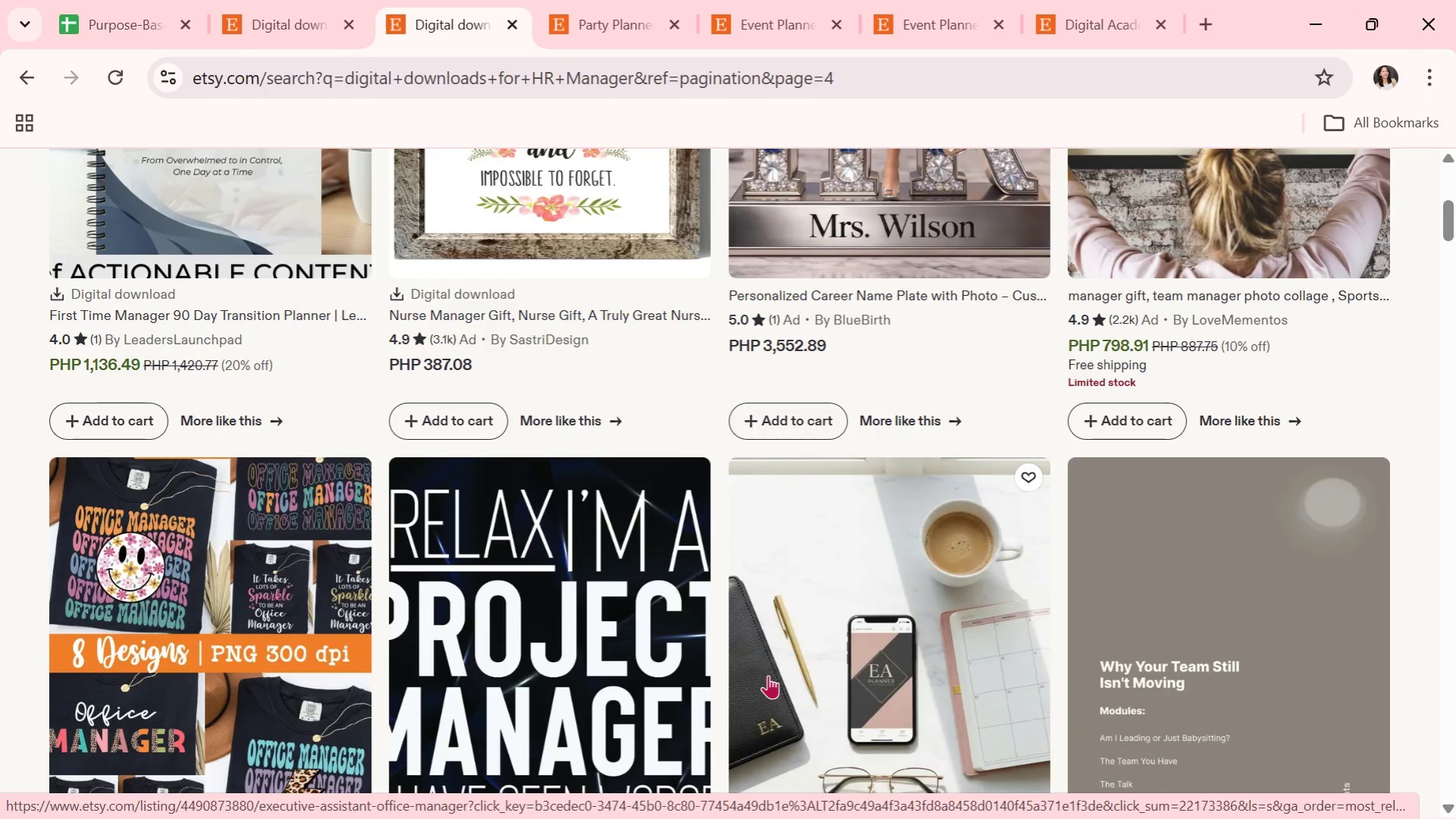 
wait(9.01)
 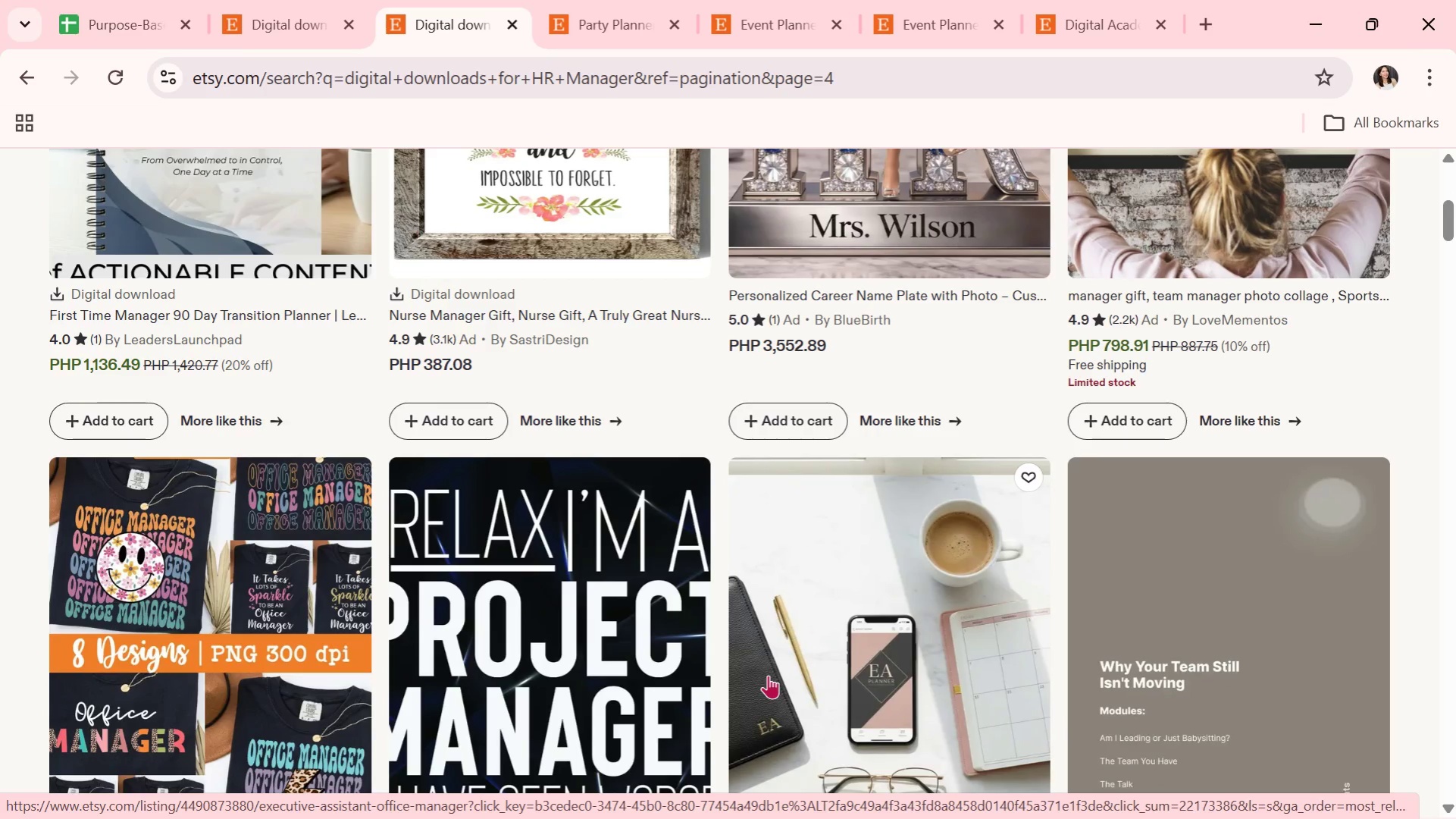 
scroll: coordinate [768, 675], scroll_direction: down, amount: 1.0
 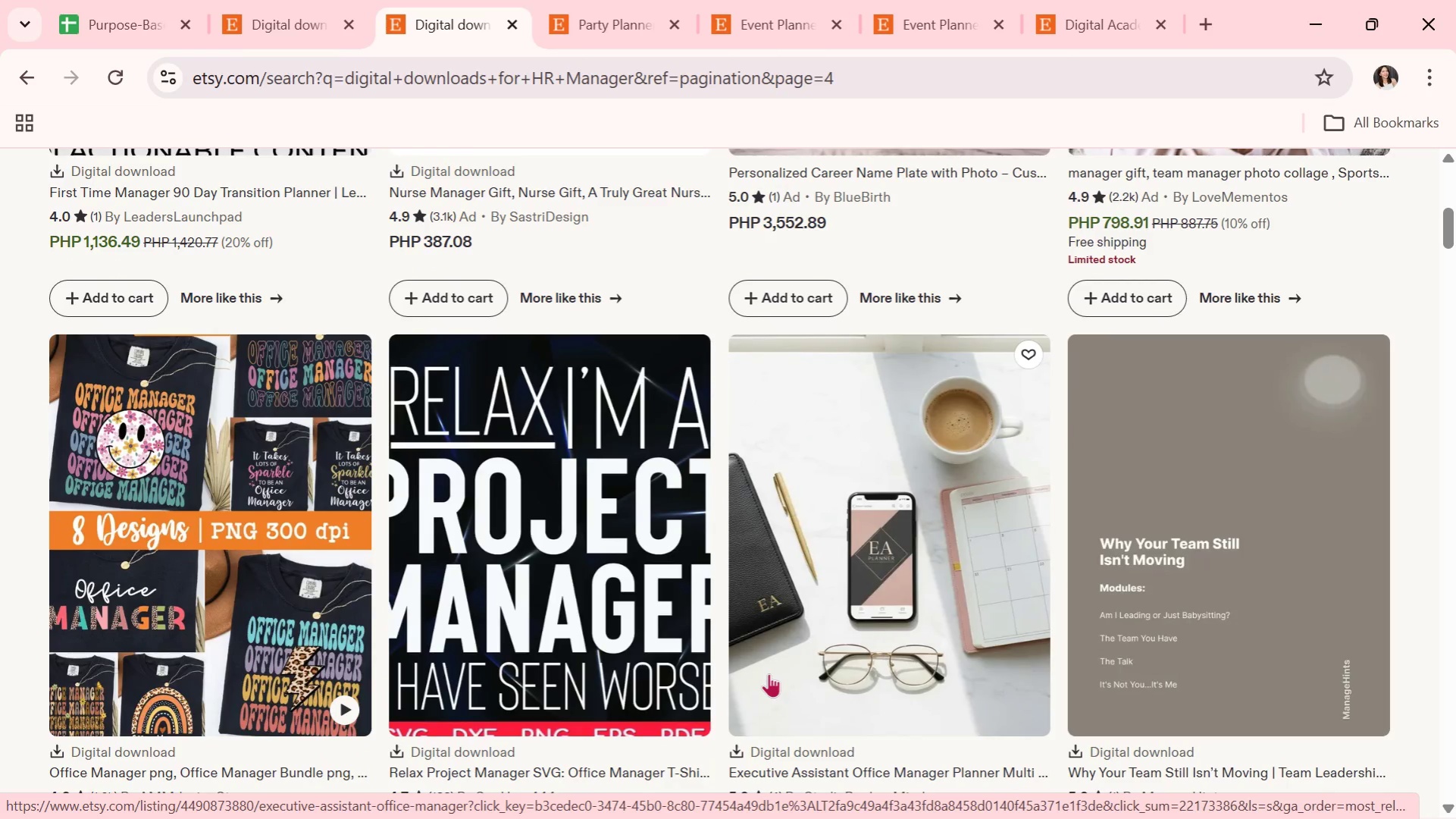 
wait(7.68)
 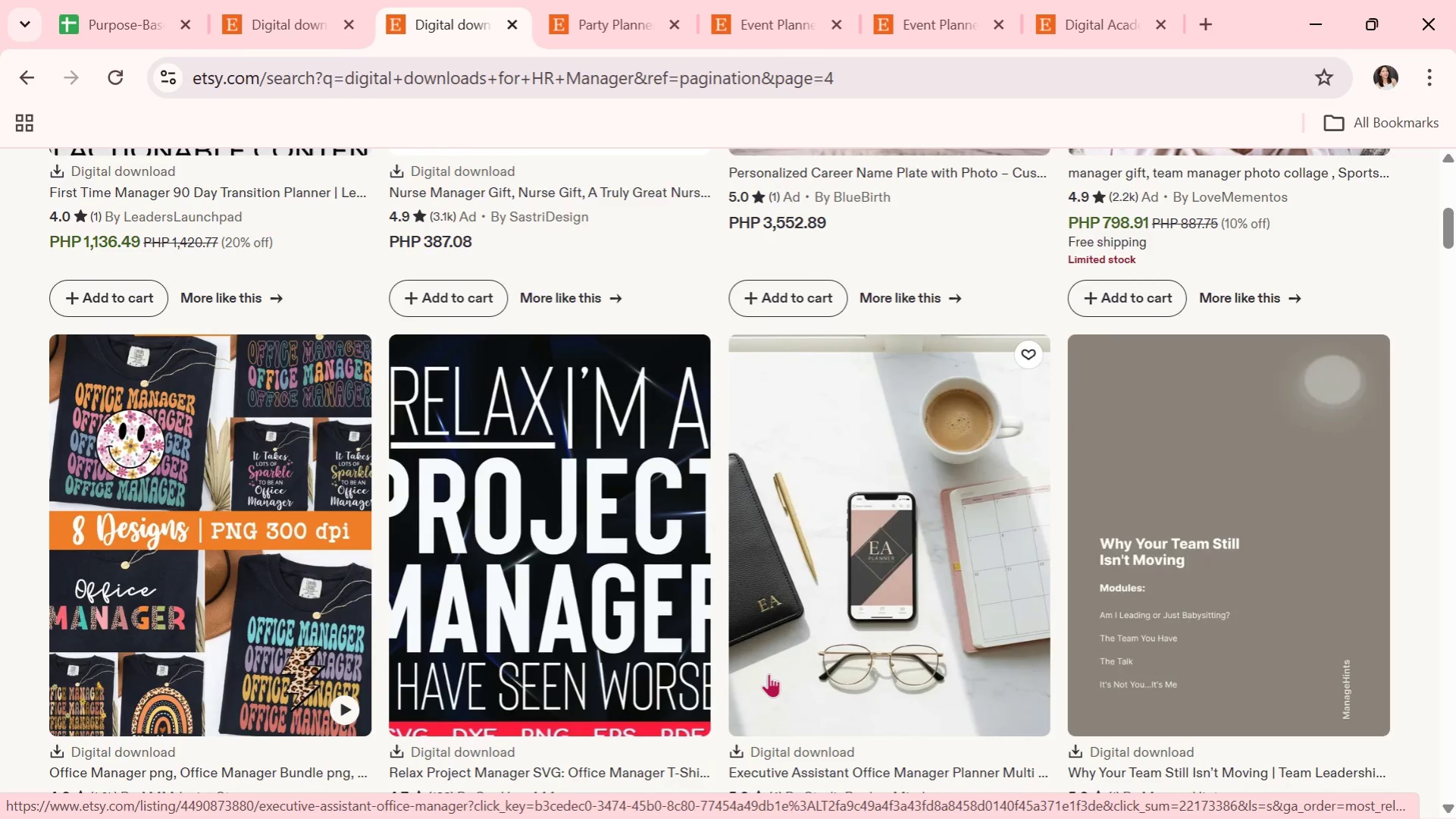 
scroll: coordinate [769, 673], scroll_direction: down, amount: 7.0
 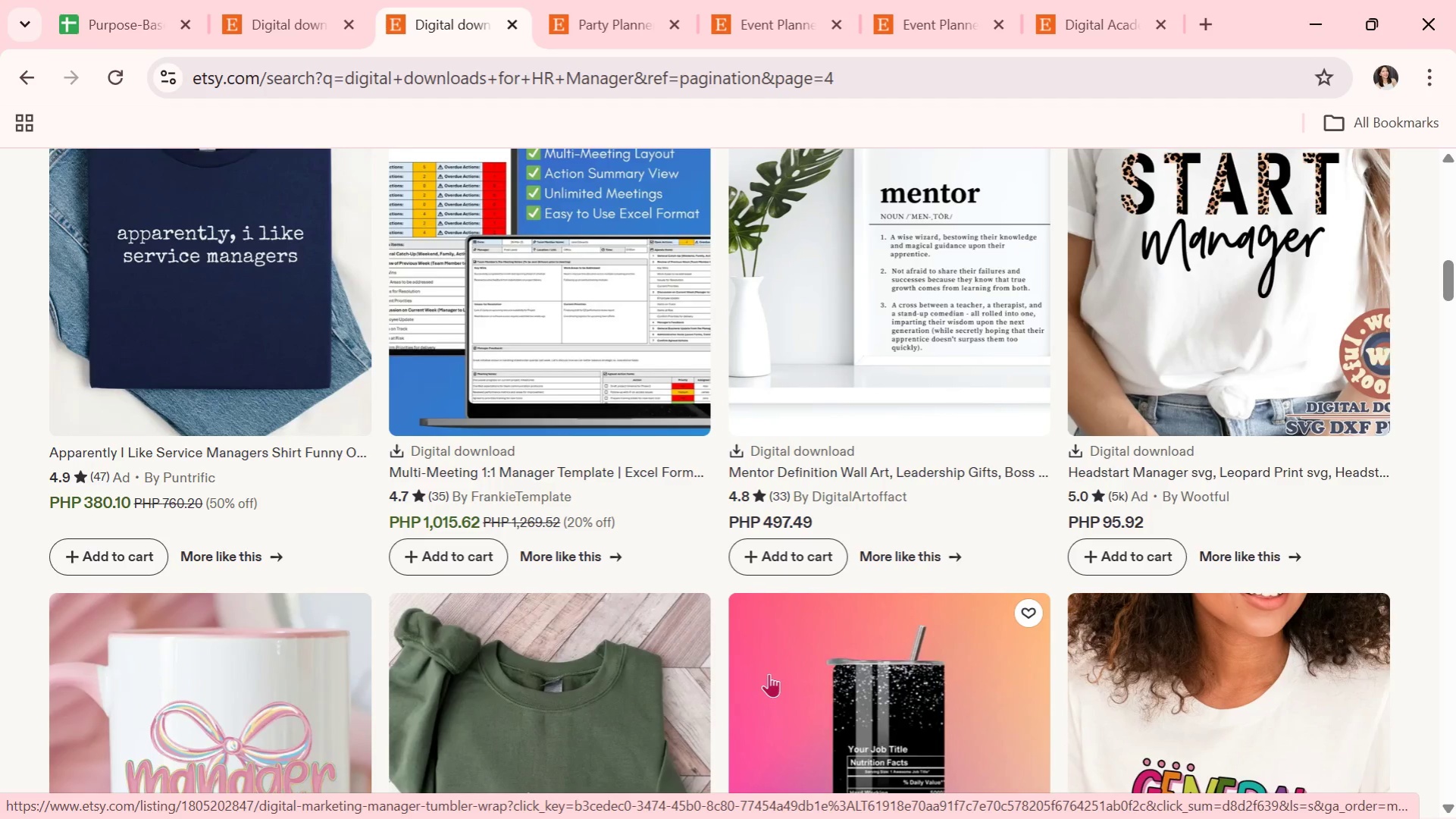 
wait(23.78)
 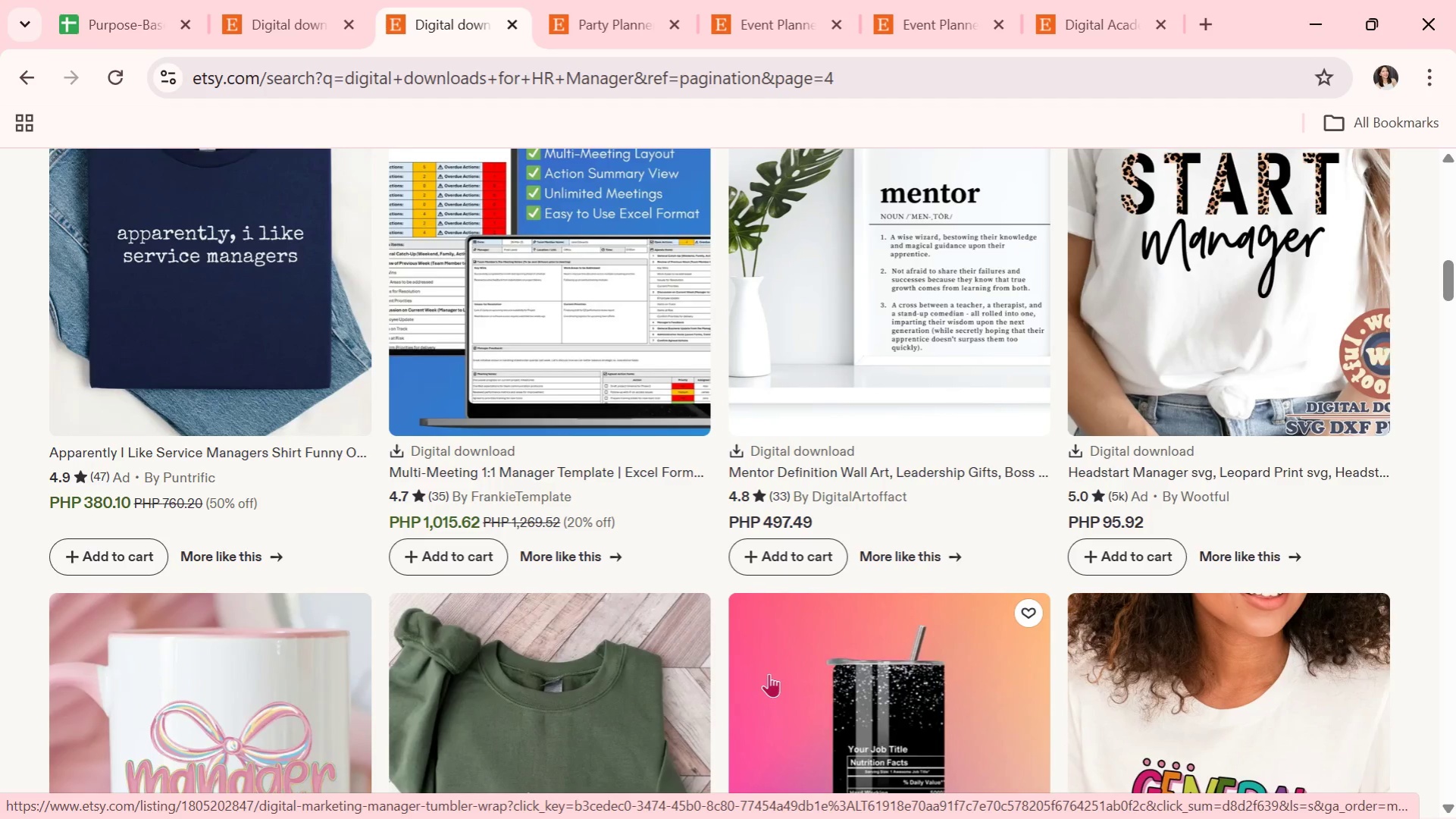 
scroll: coordinate [796, 748], scroll_direction: down, amount: 3.0
 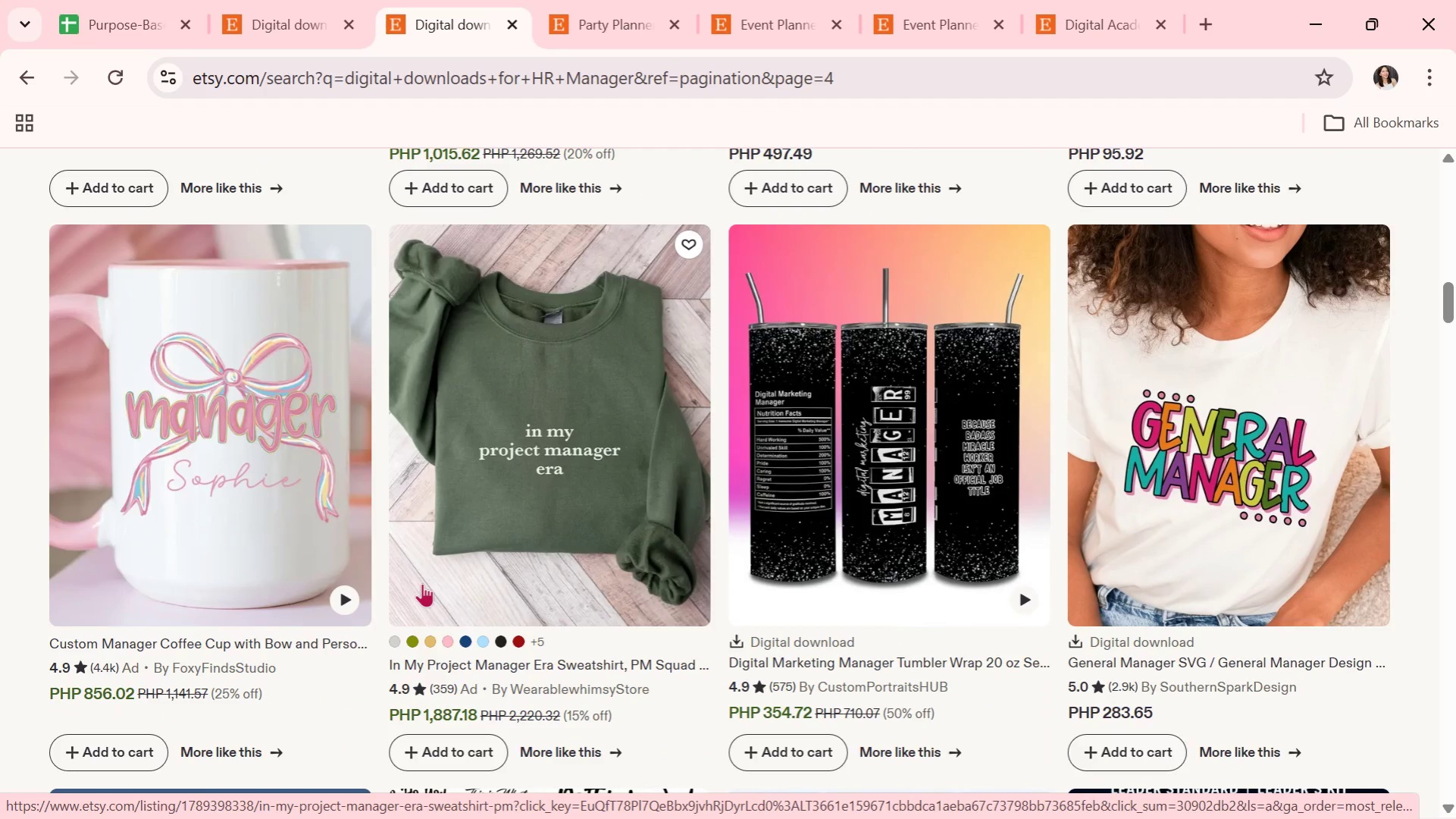 
wait(19.15)
 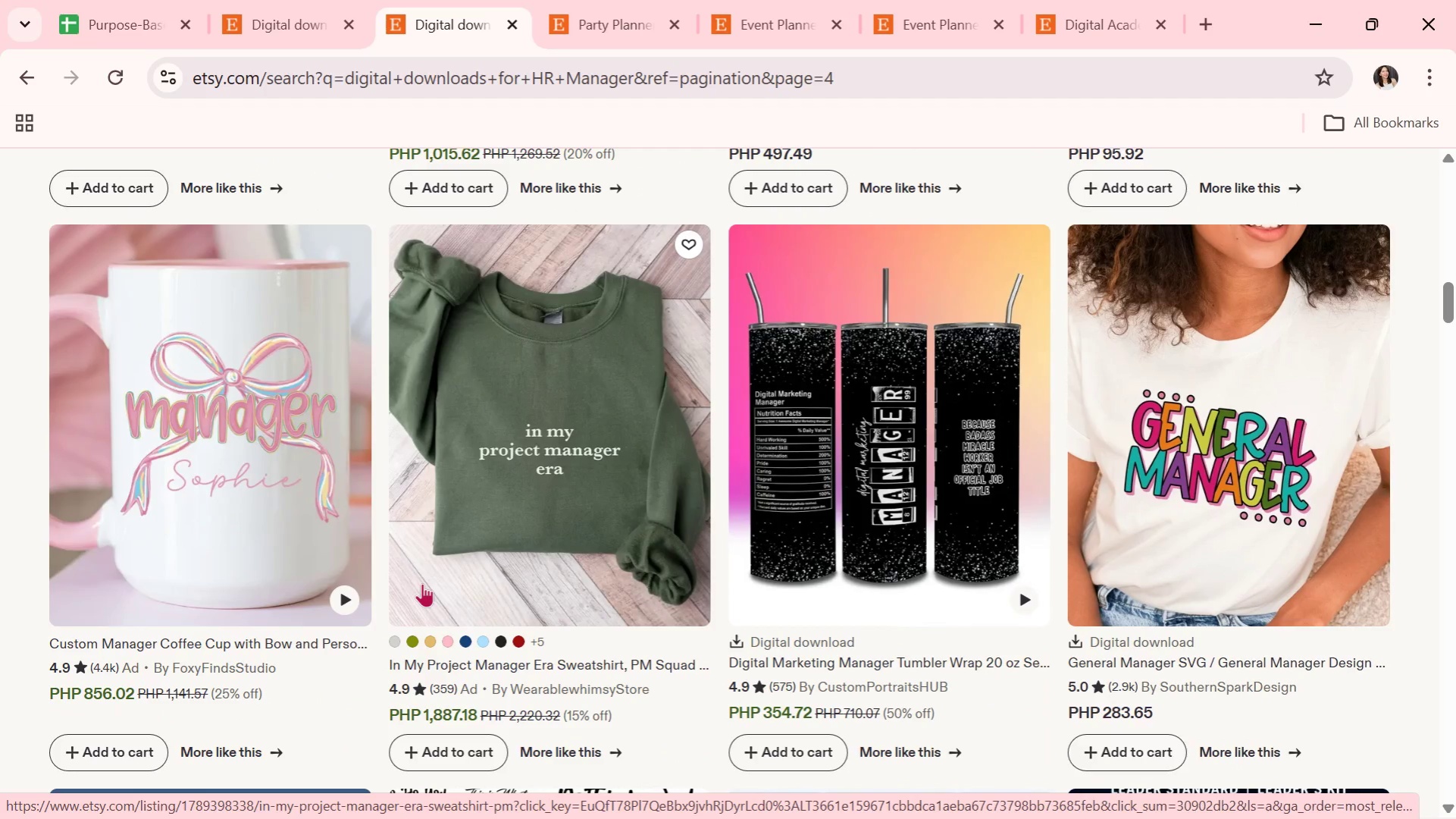 
scroll: coordinate [794, 378], scroll_direction: down, amount: 10.0
 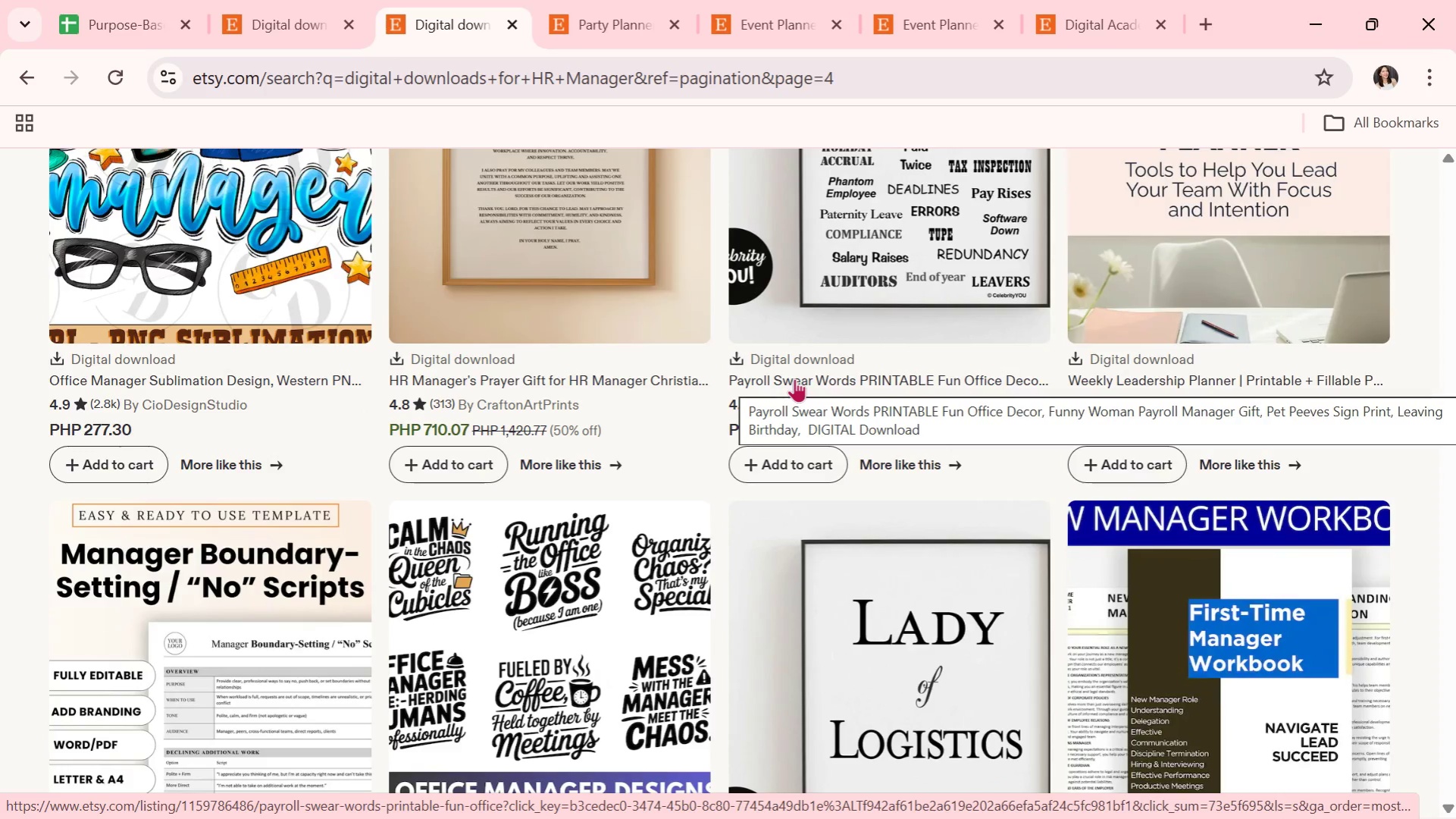 
scroll: coordinate [700, 406], scroll_direction: down, amount: 1.0
 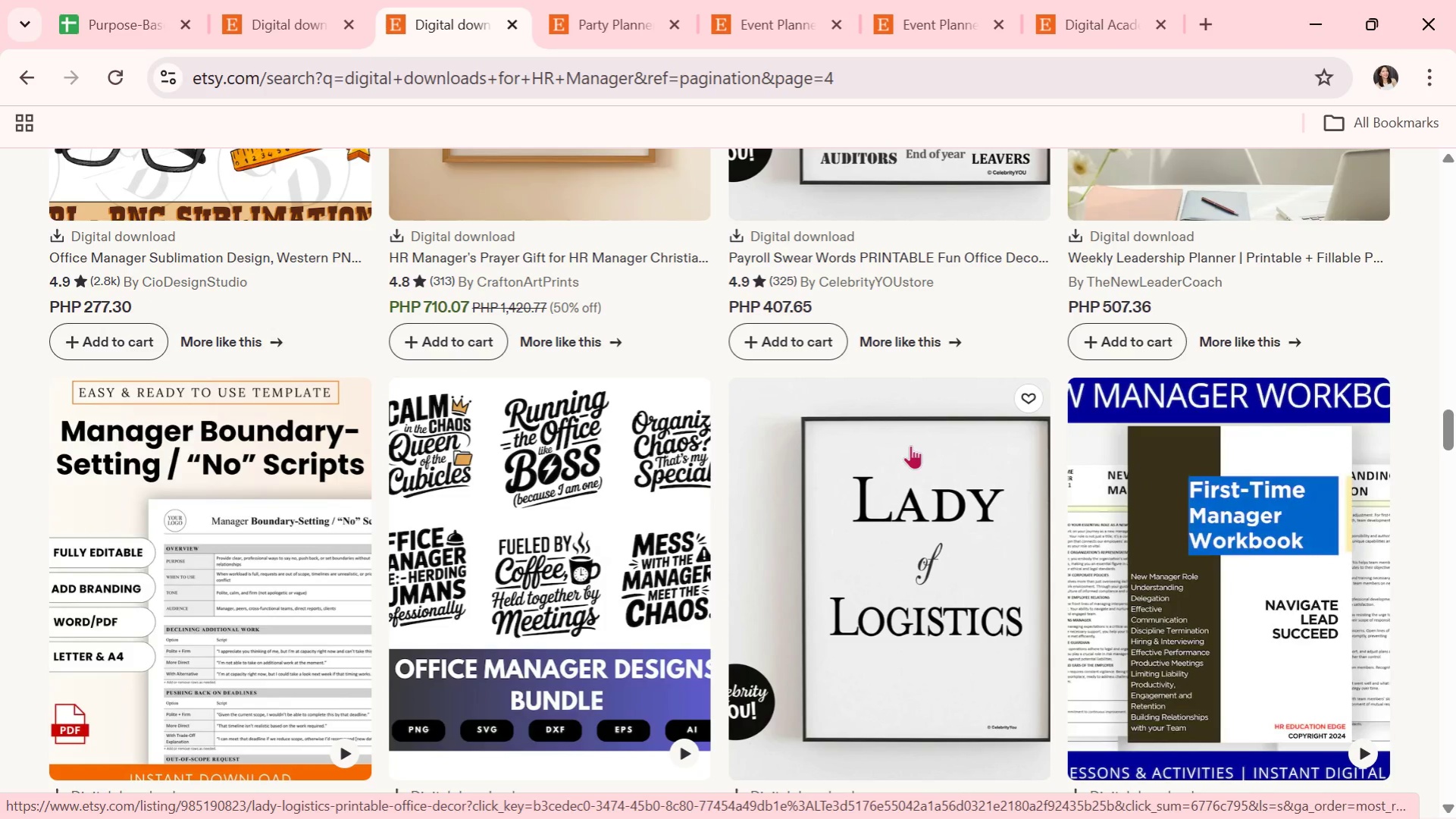 
wait(13.06)
 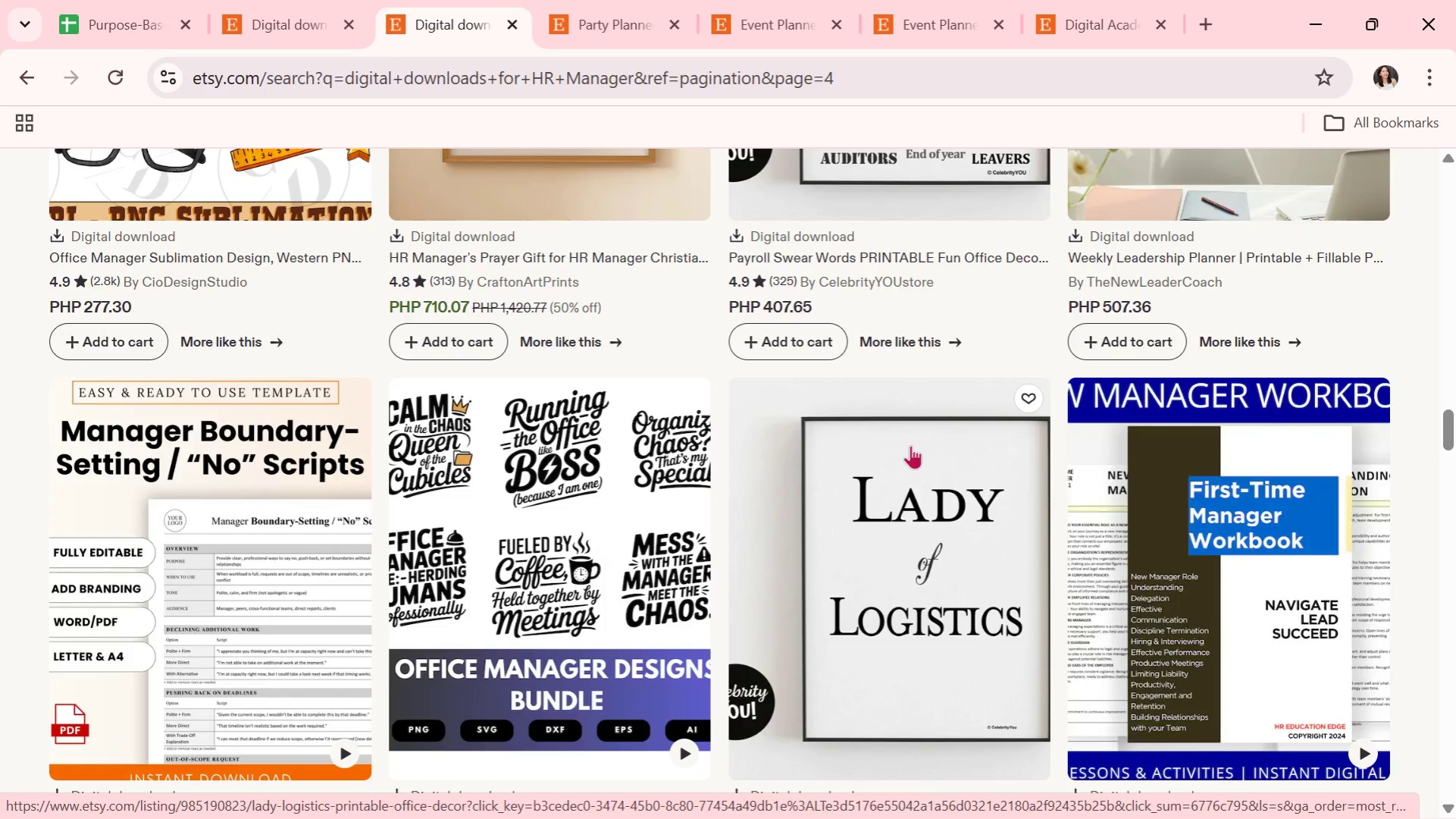 
scroll: coordinate [910, 445], scroll_direction: down, amount: 3.0
 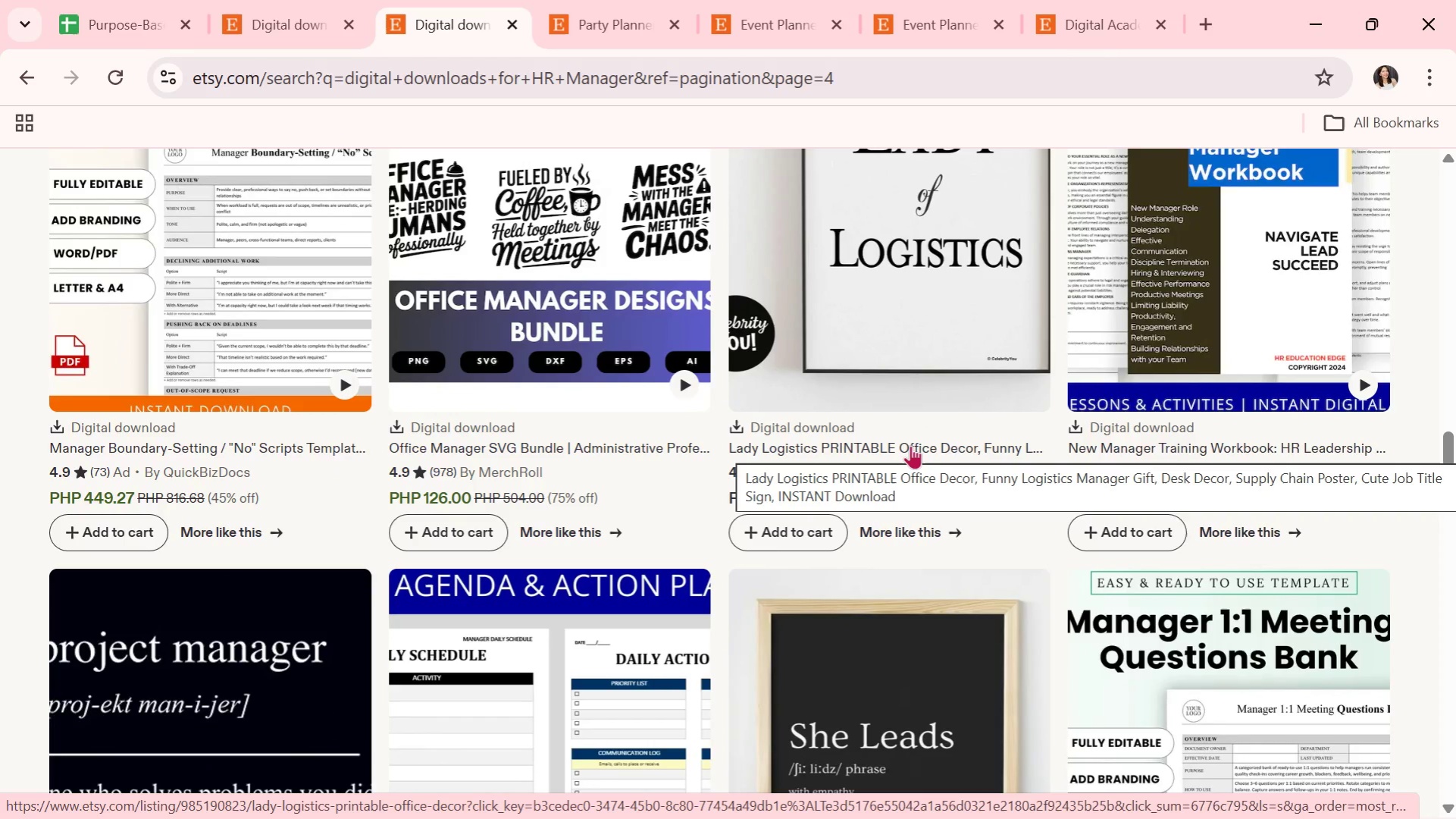 
wait(10.29)
 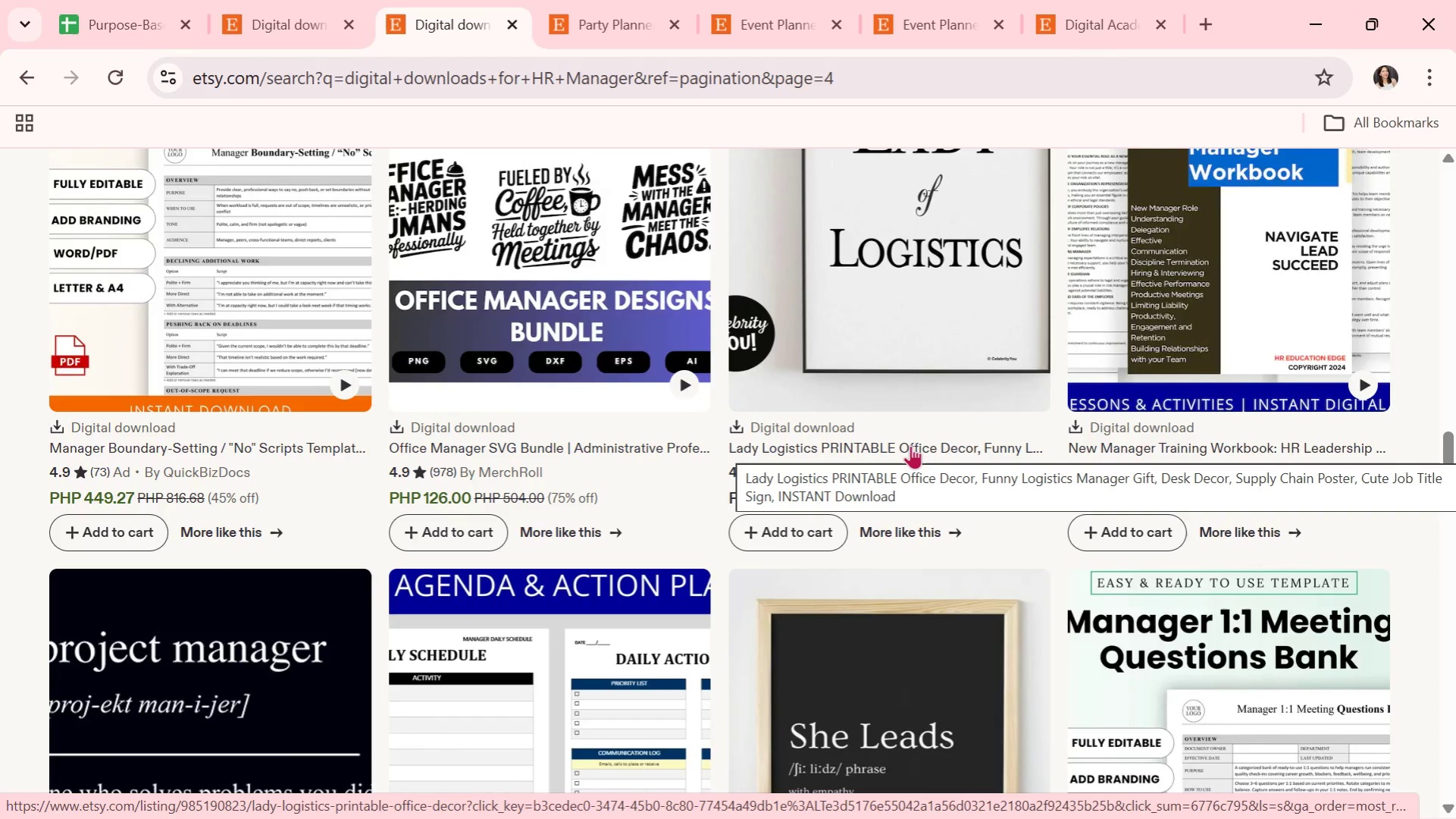 
scroll: coordinate [912, 435], scroll_direction: down, amount: 1.0
 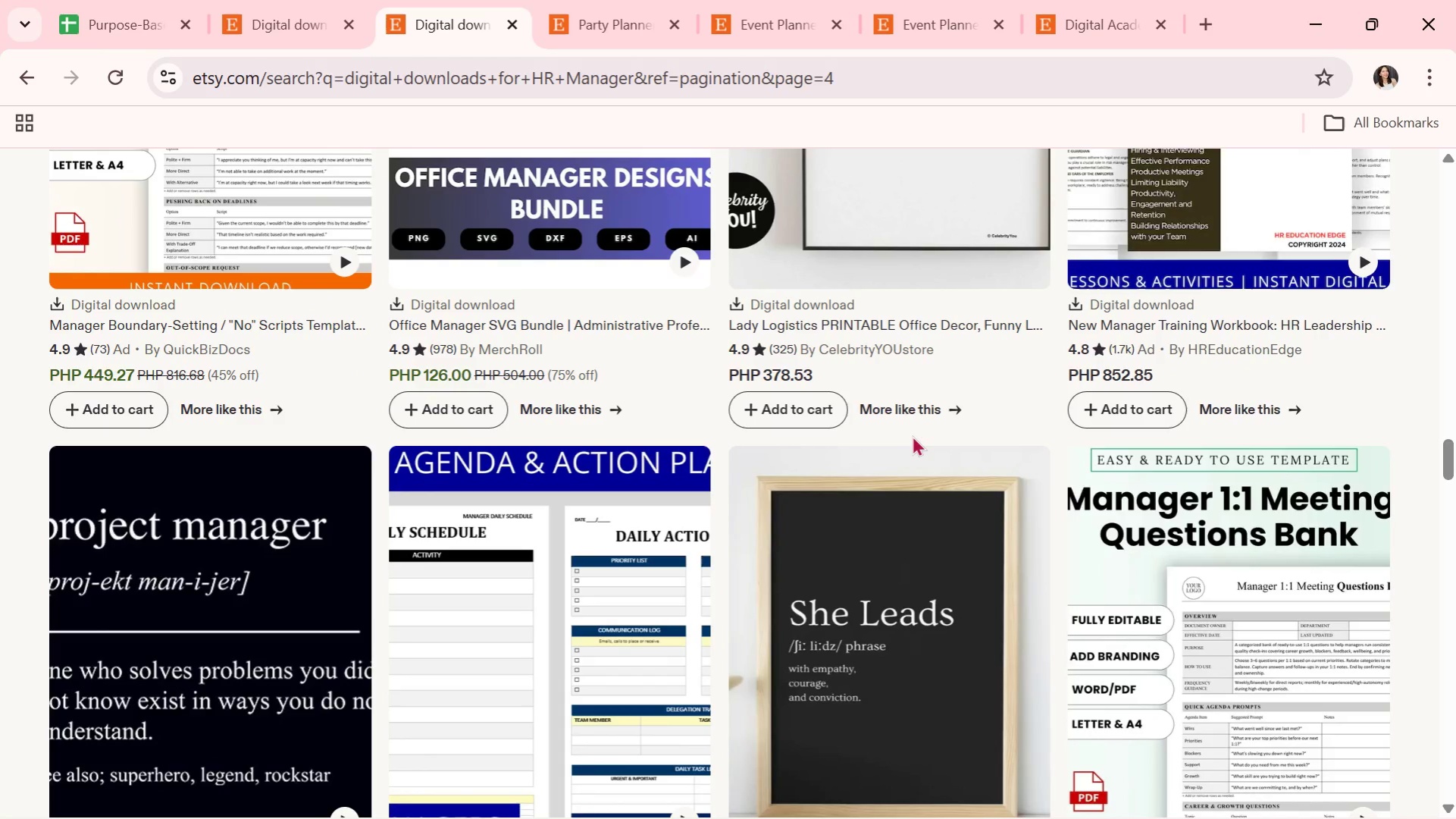 
wait(5.82)
 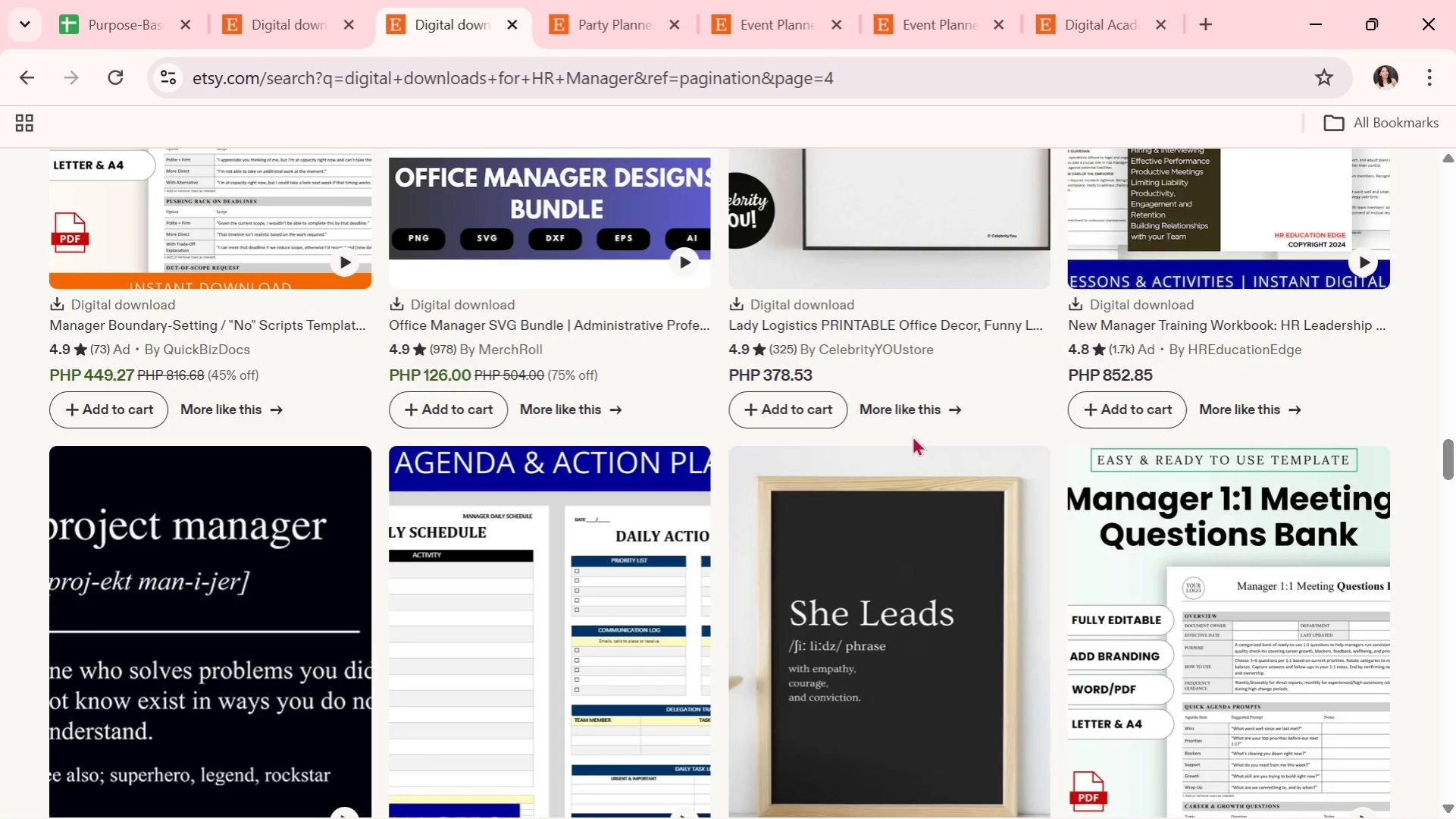 
scroll: coordinate [912, 435], scroll_direction: down, amount: 1.0
 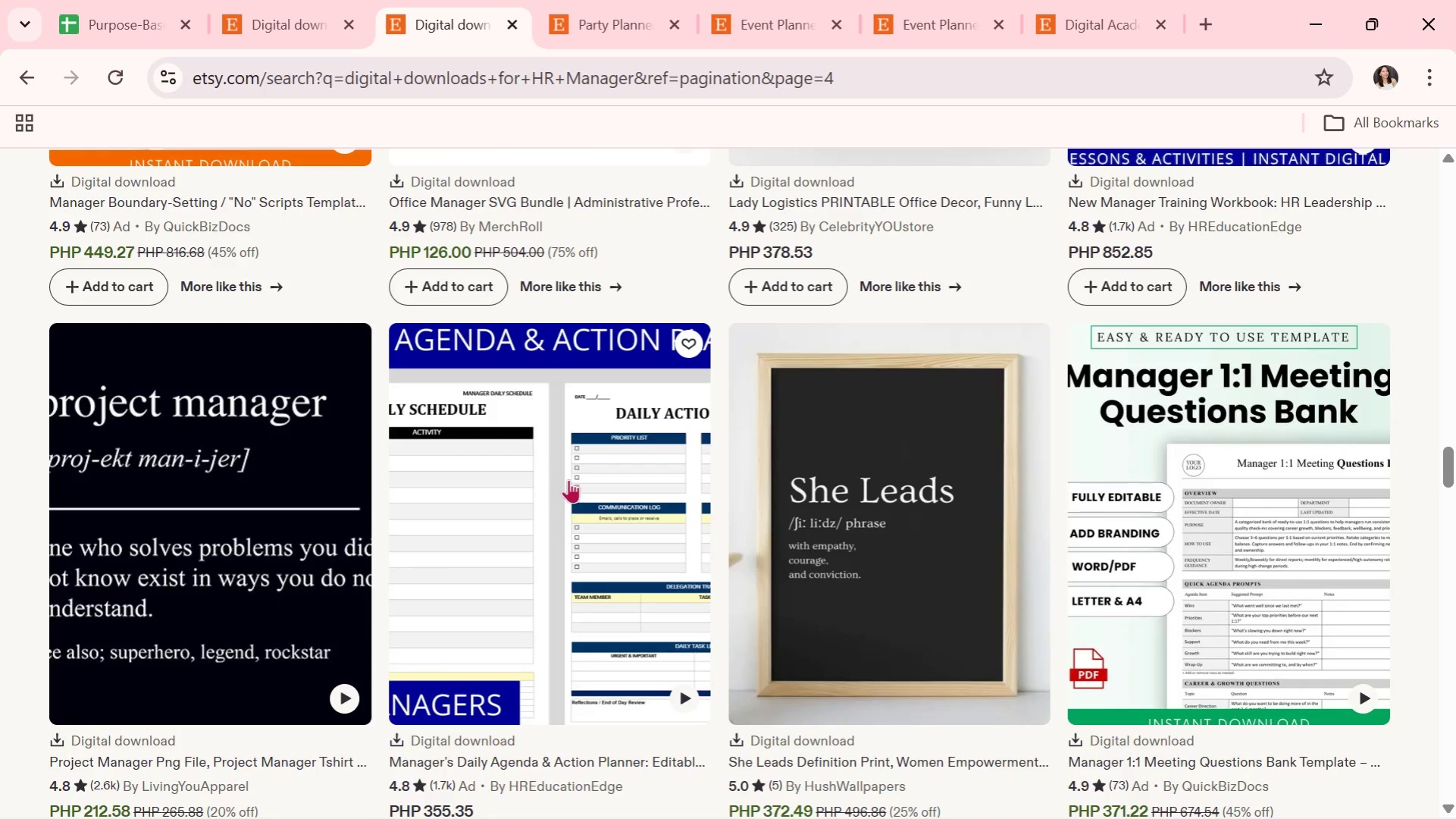 
left_click([568, 479])
 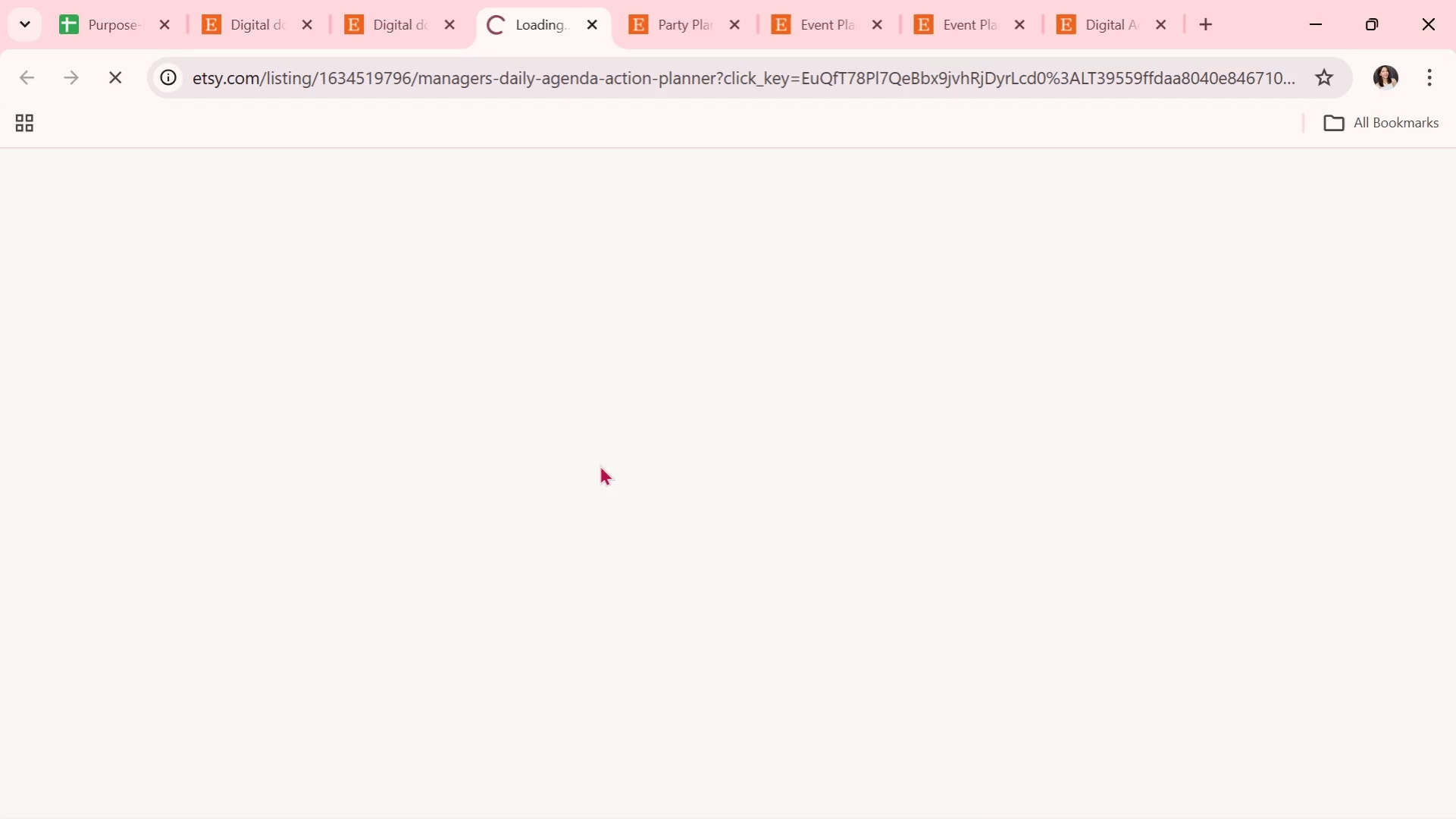 
scroll: coordinate [734, 458], scroll_direction: down, amount: 2.0
 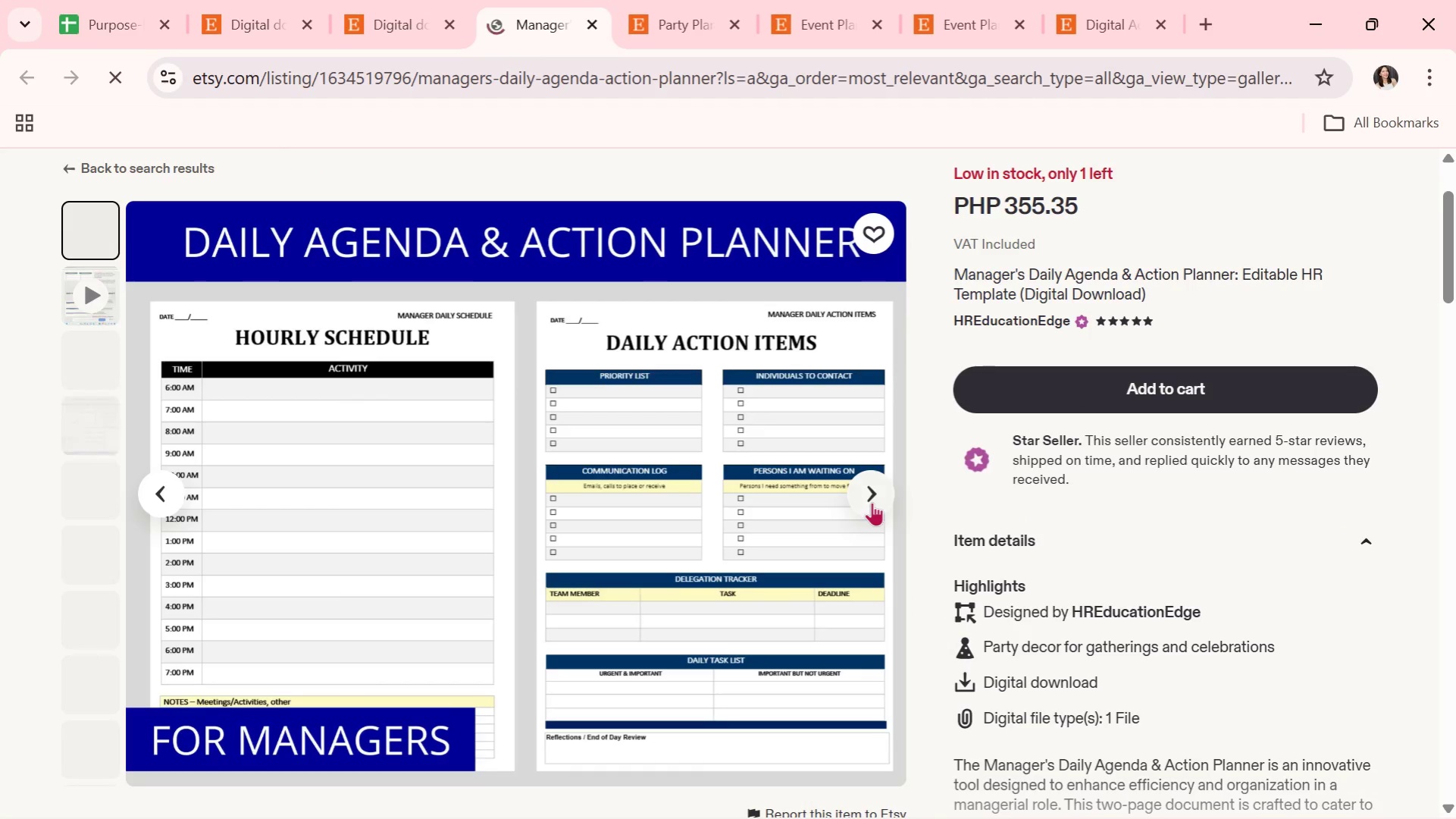 
left_click([872, 501])
 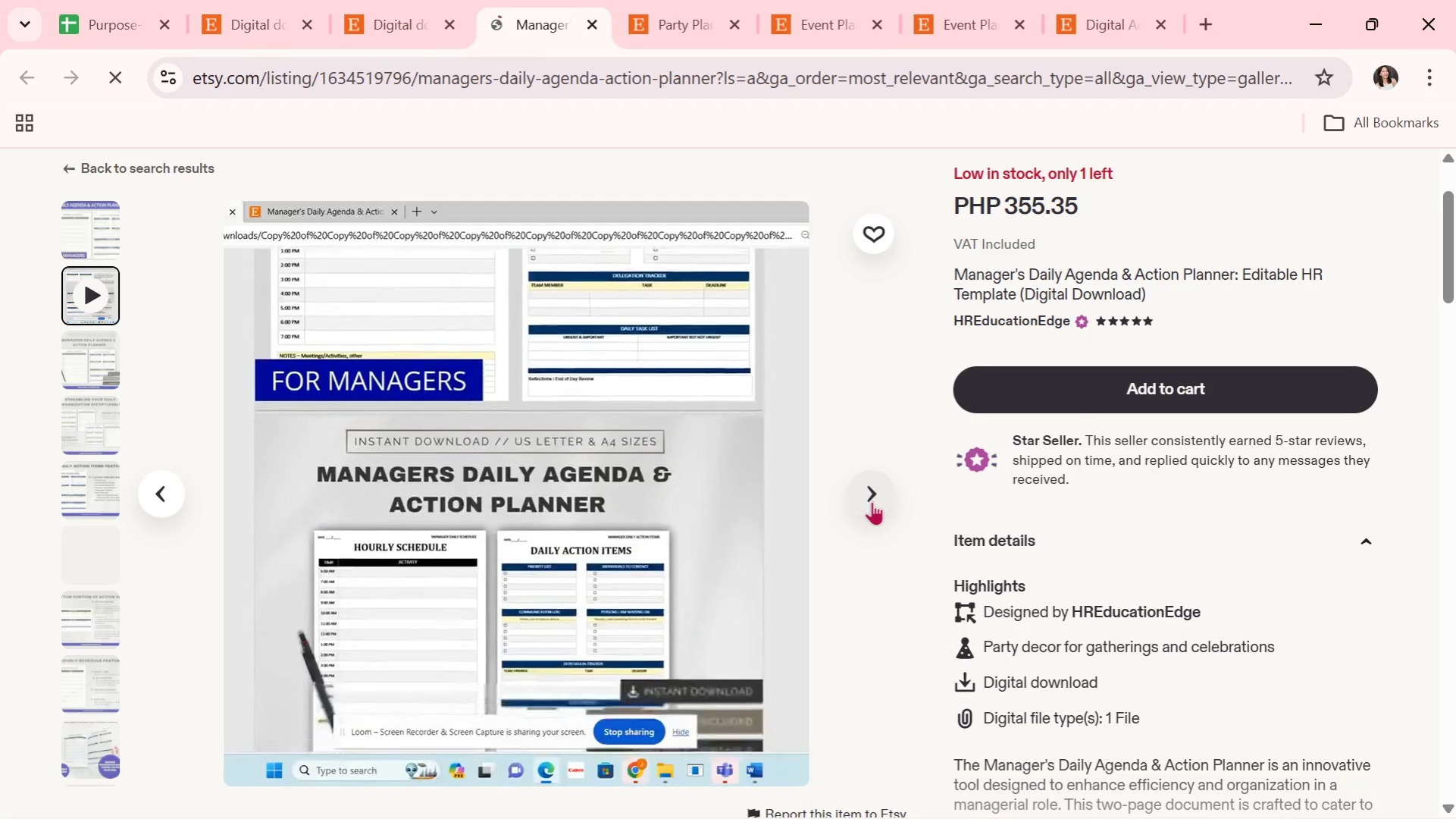 
left_click([872, 501])
 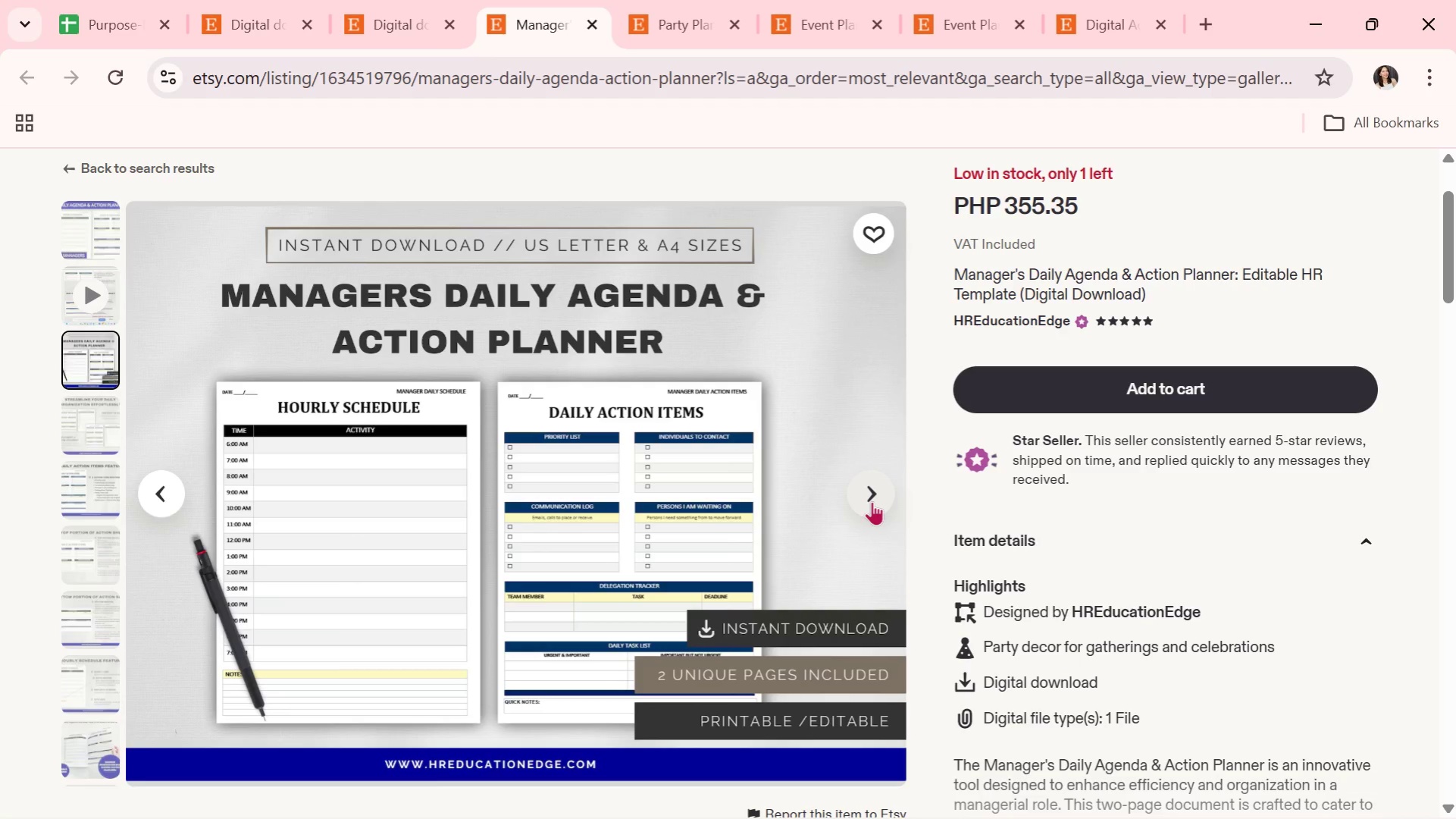 
left_click([872, 501])
 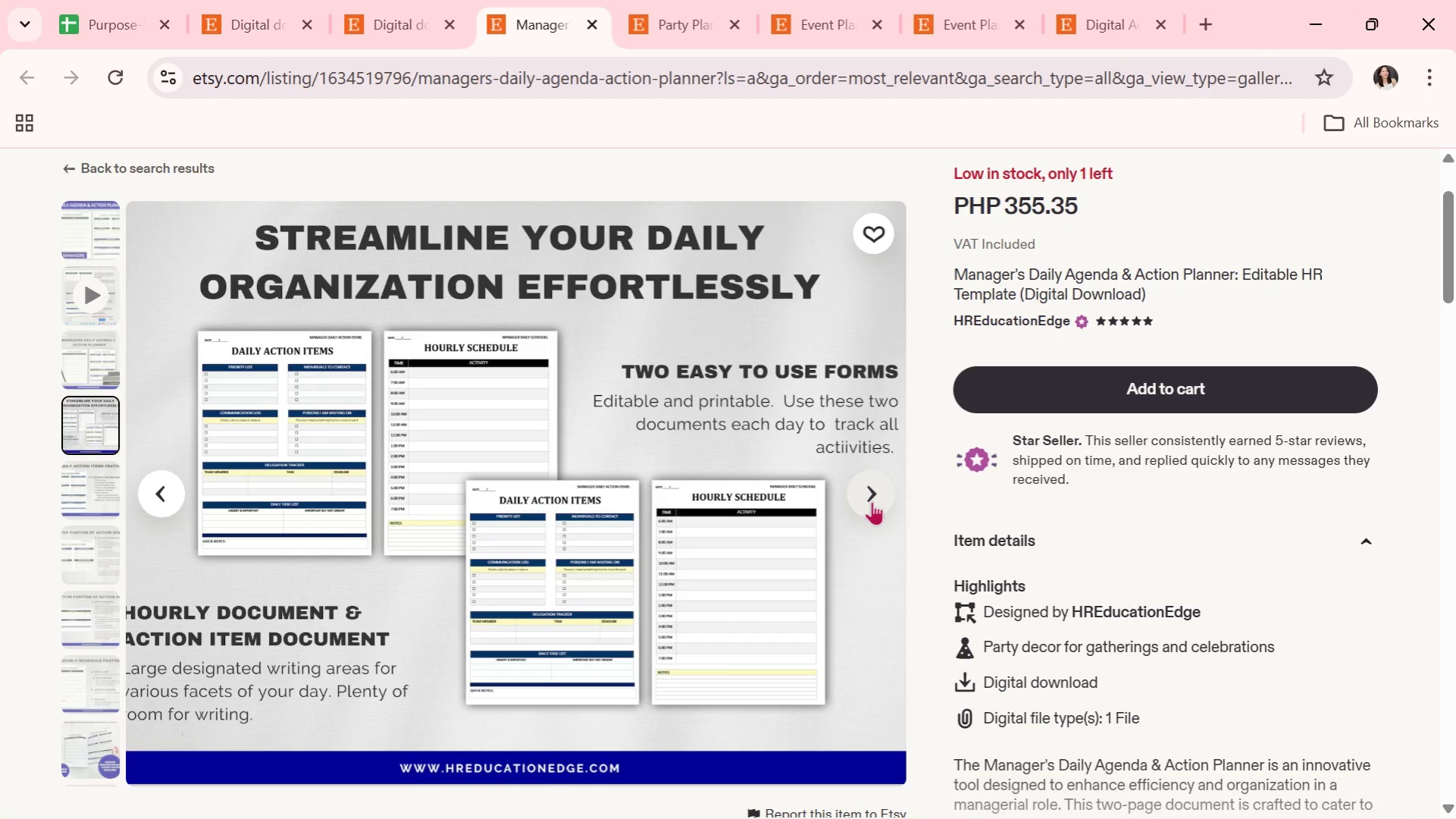 
wait(6.2)
 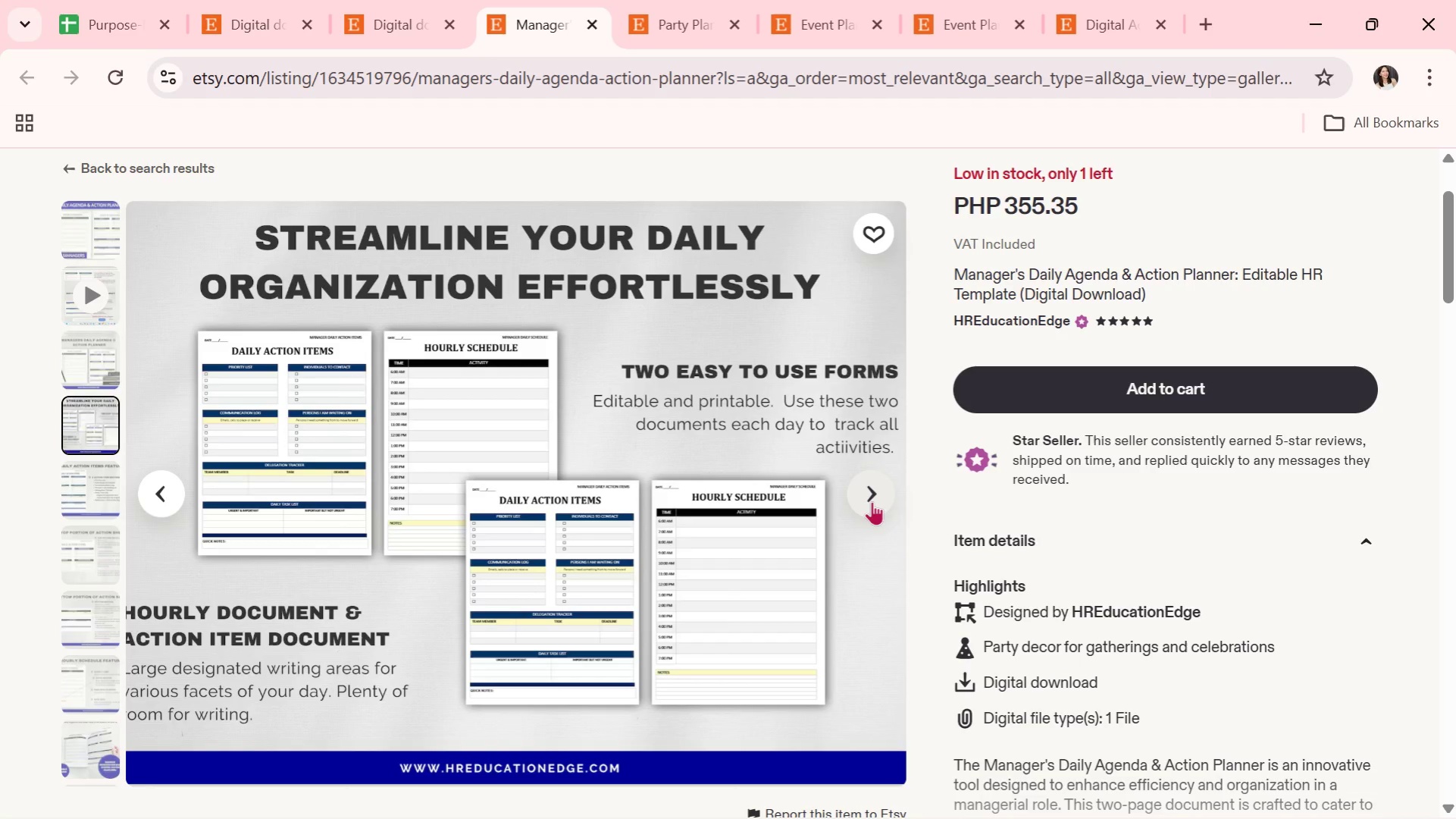 
left_click([869, 506])
 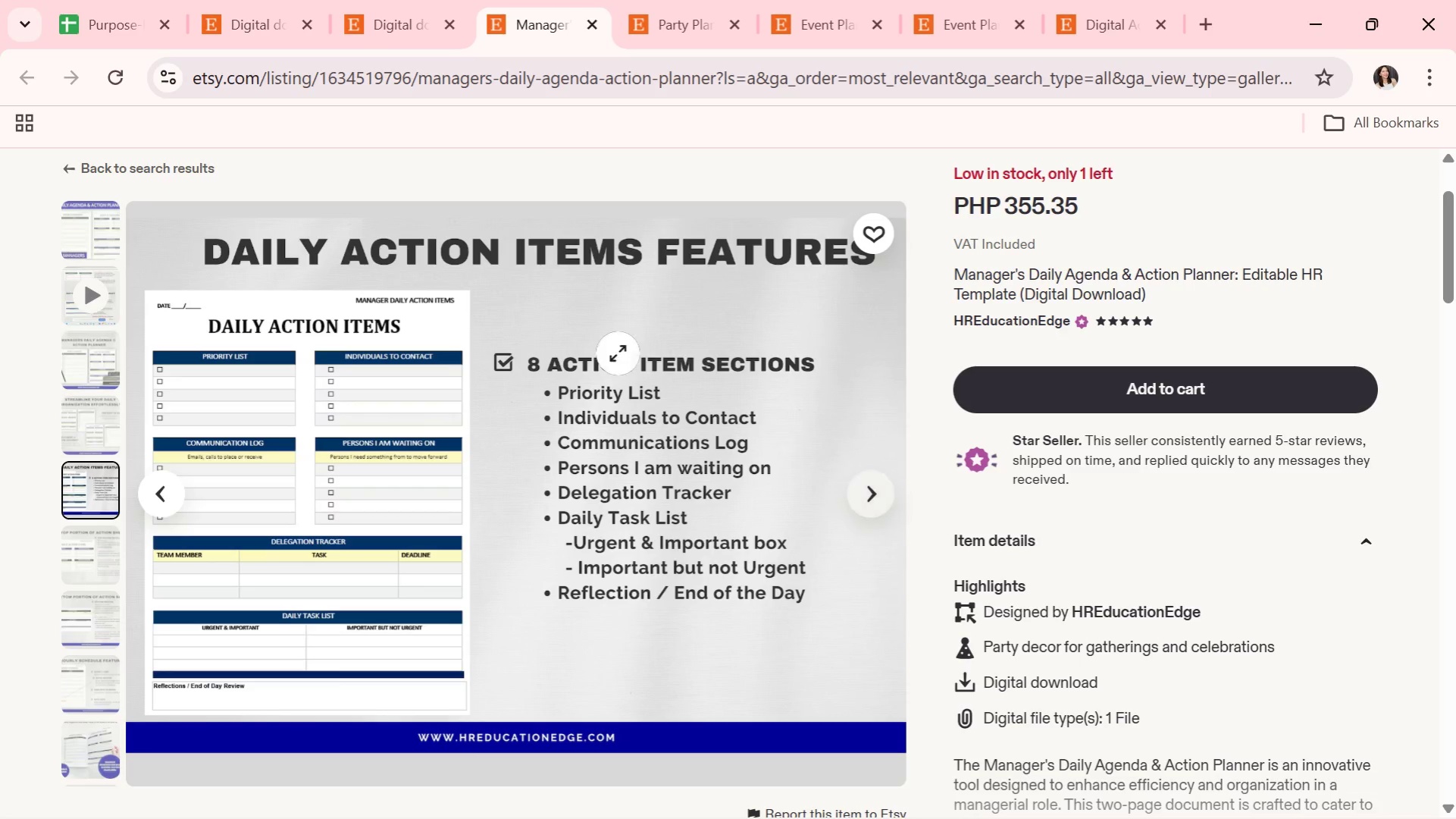 
left_click([659, 0])
 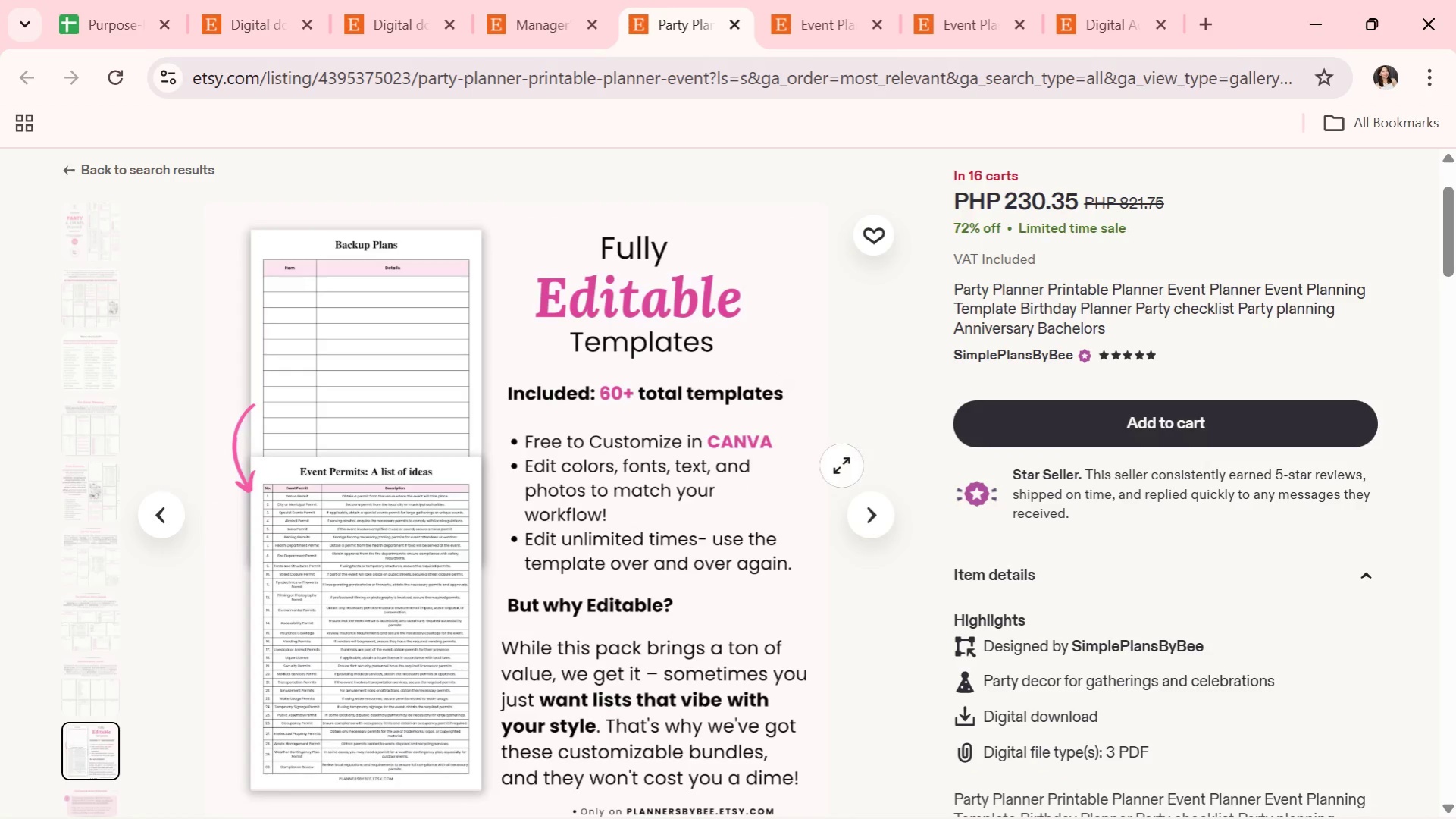 
left_click([820, 0])
 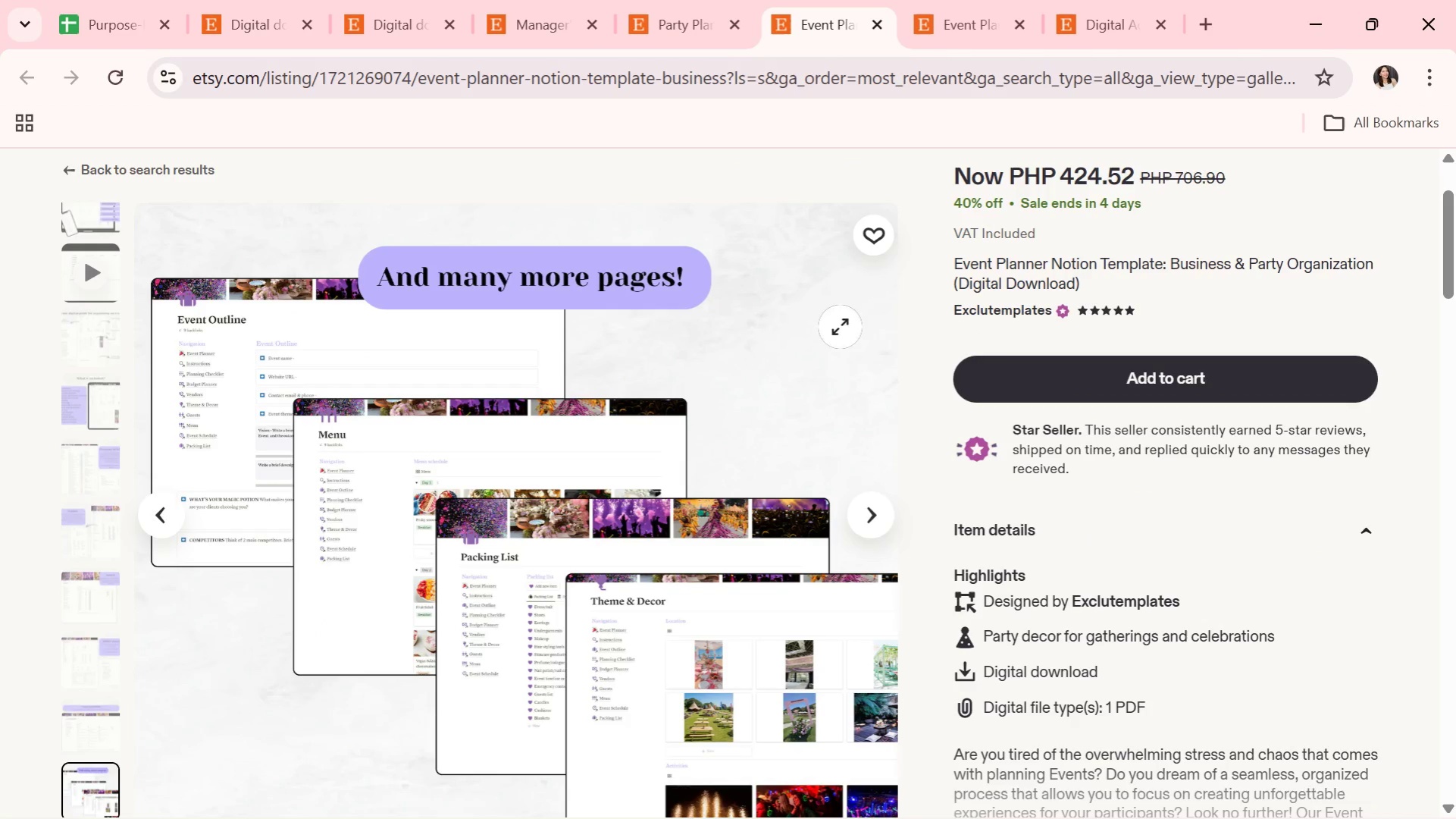 
scroll: coordinate [842, 466], scroll_direction: up, amount: 3.0
 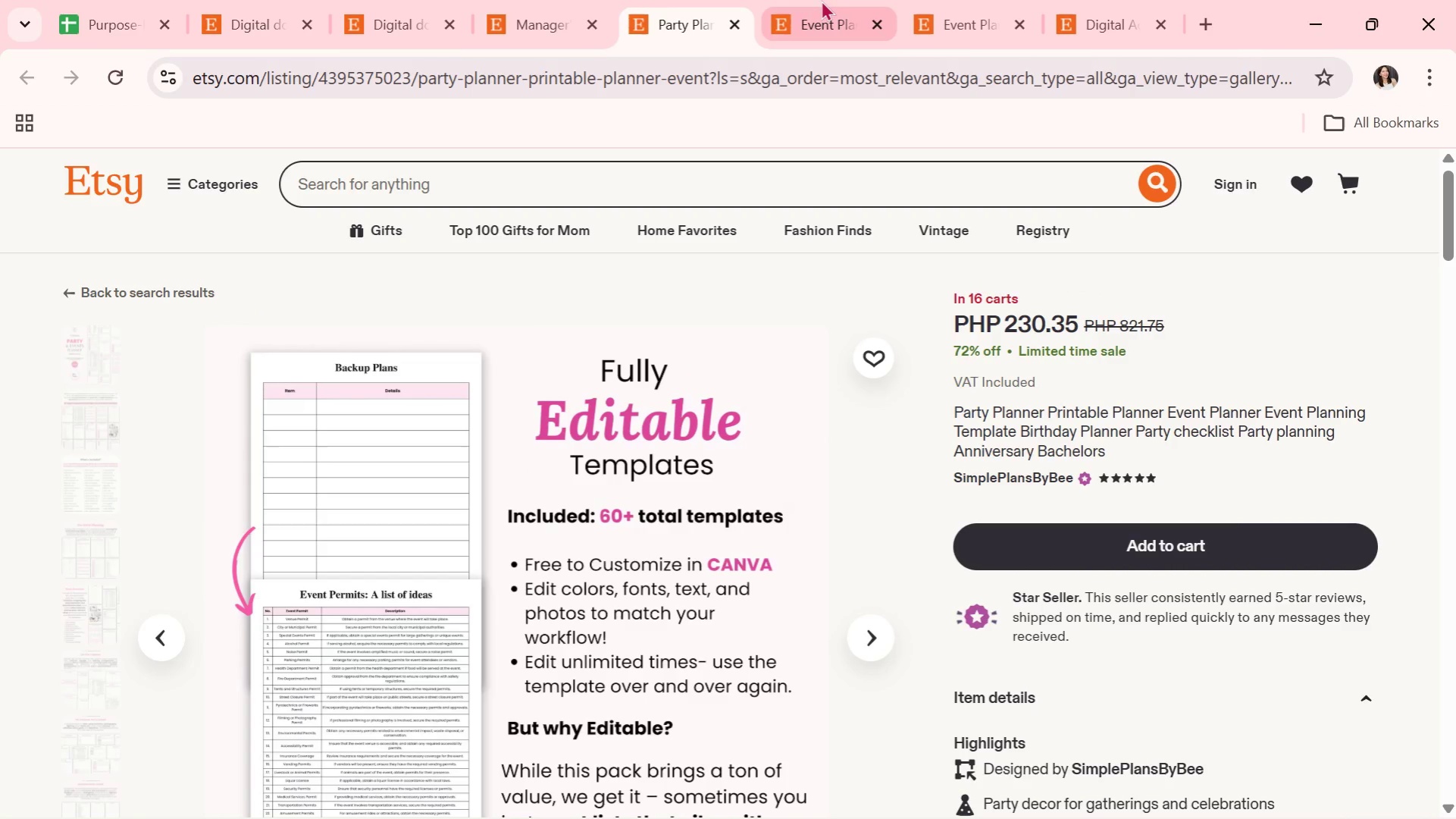 
wait(7.24)
 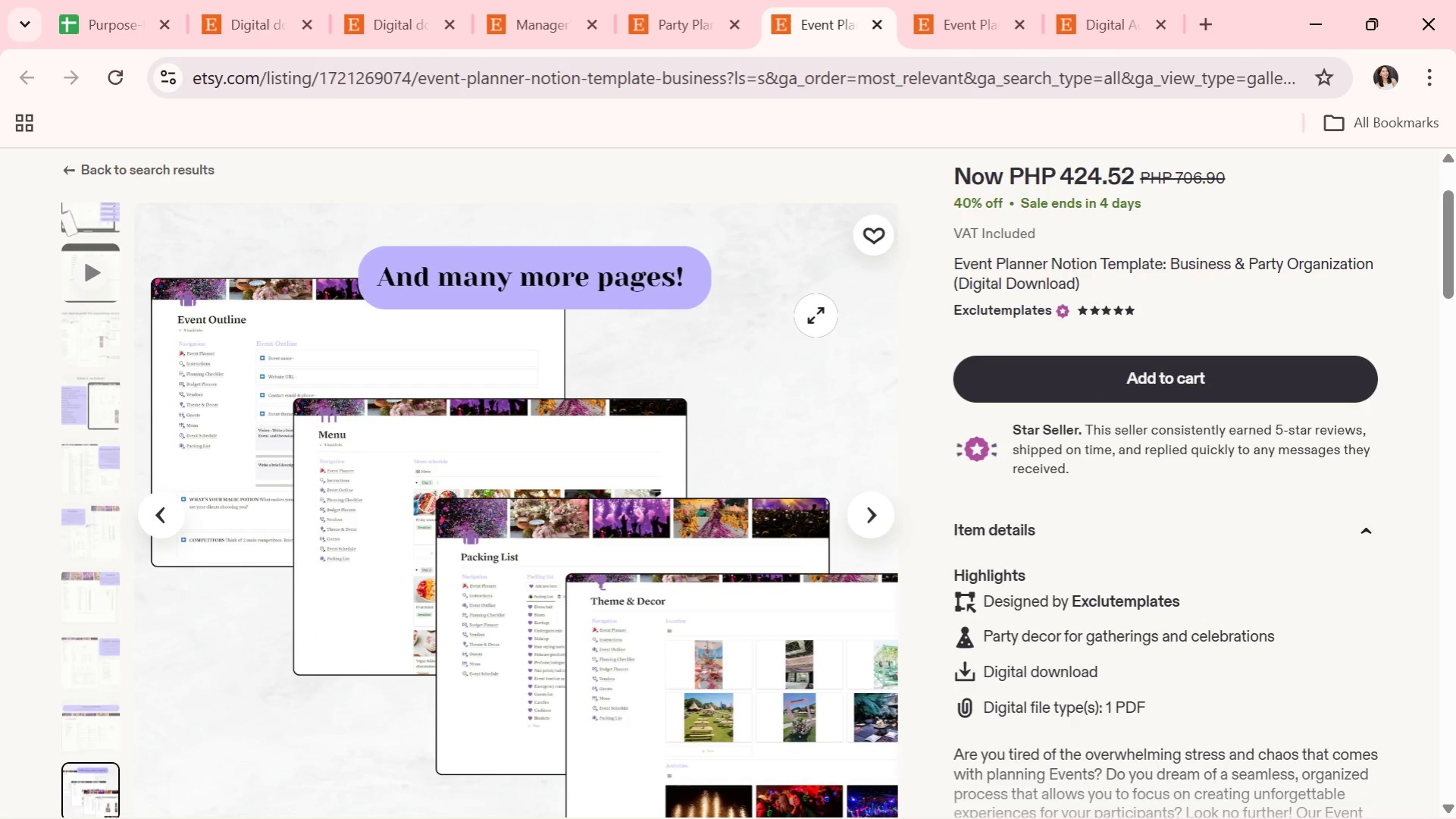 
scroll: coordinate [843, 484], scroll_direction: down, amount: 1.0
 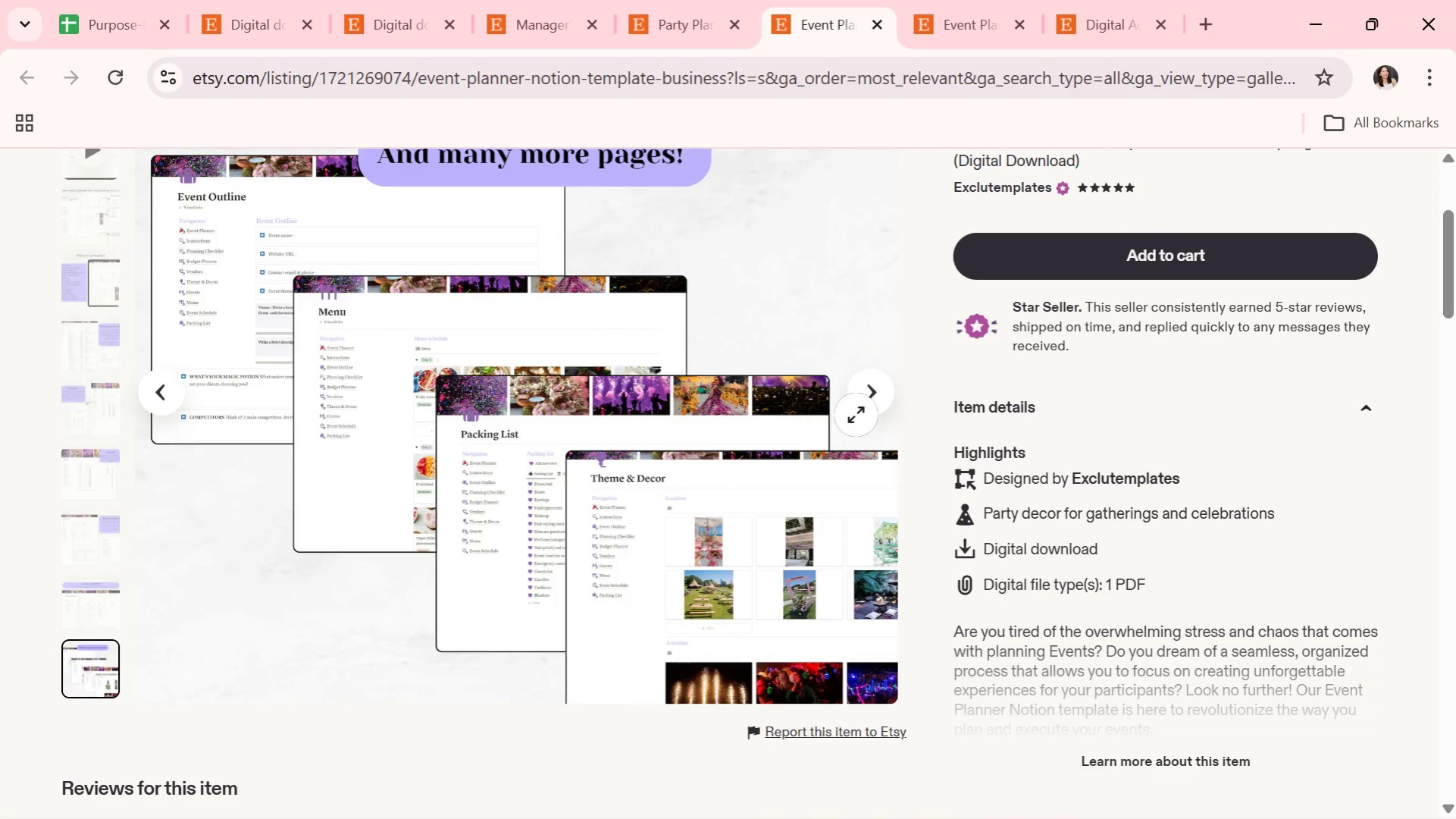 
left_click([857, 403])
 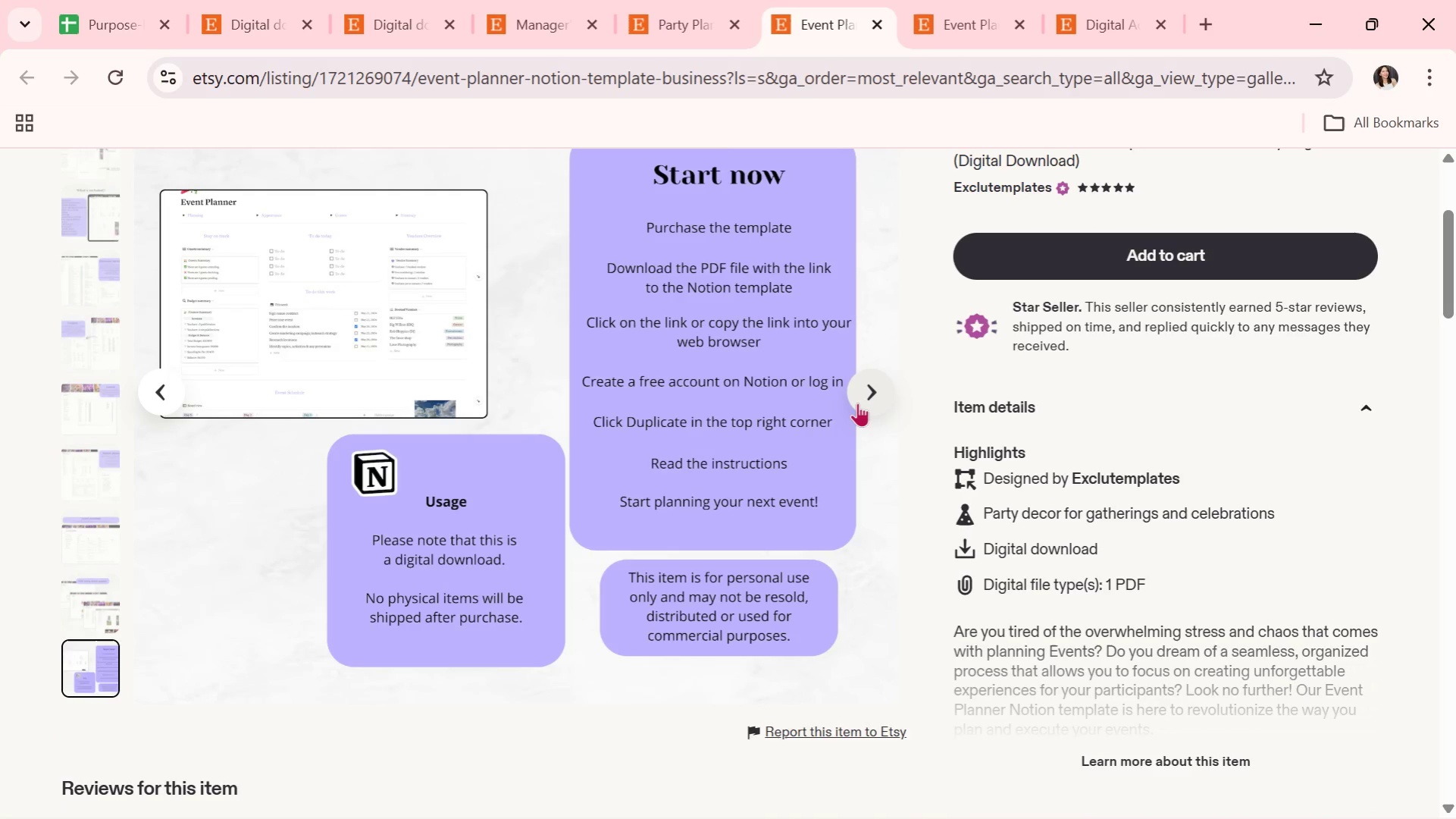 
wait(8.16)
 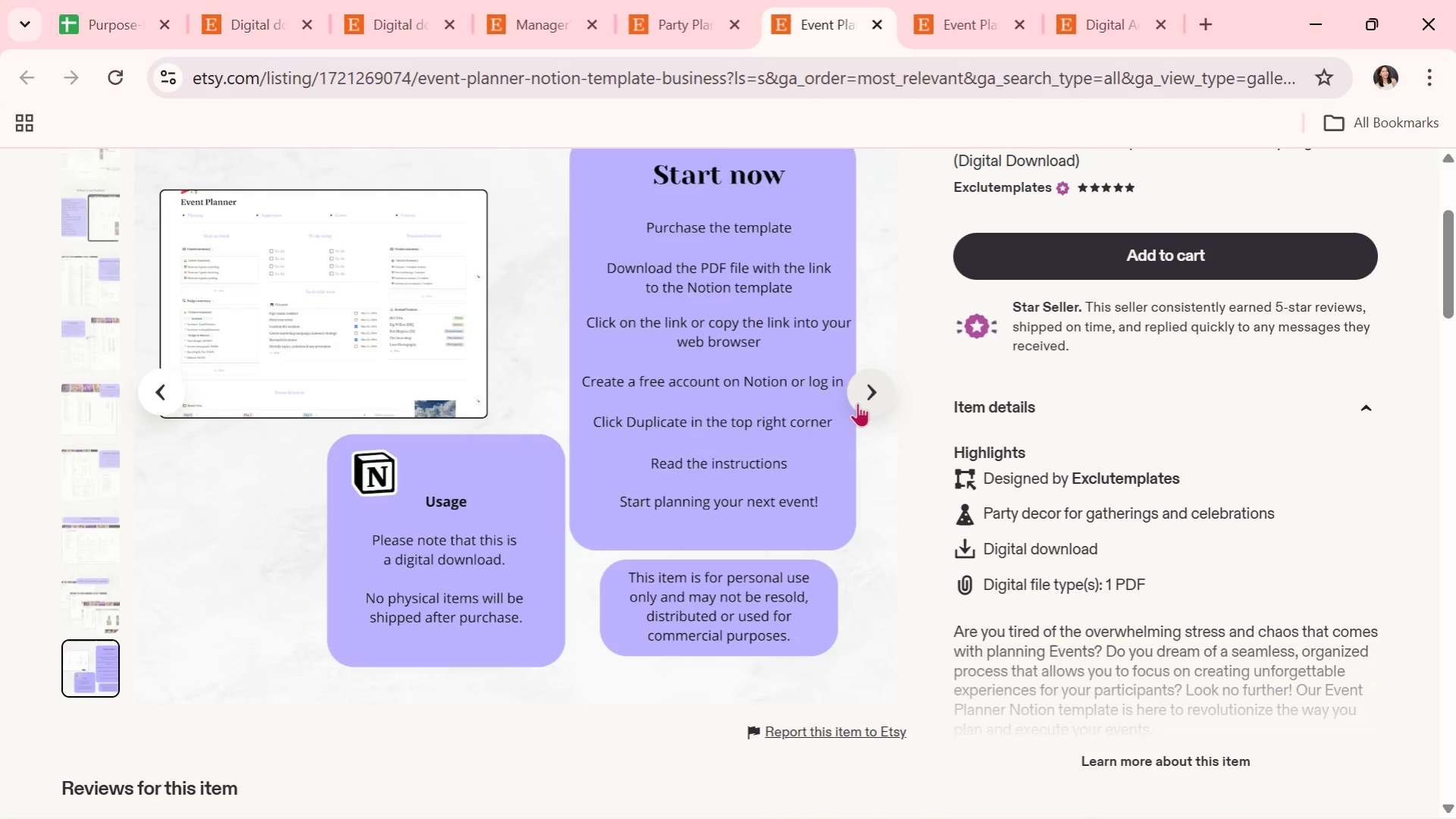 
left_click([857, 403])
 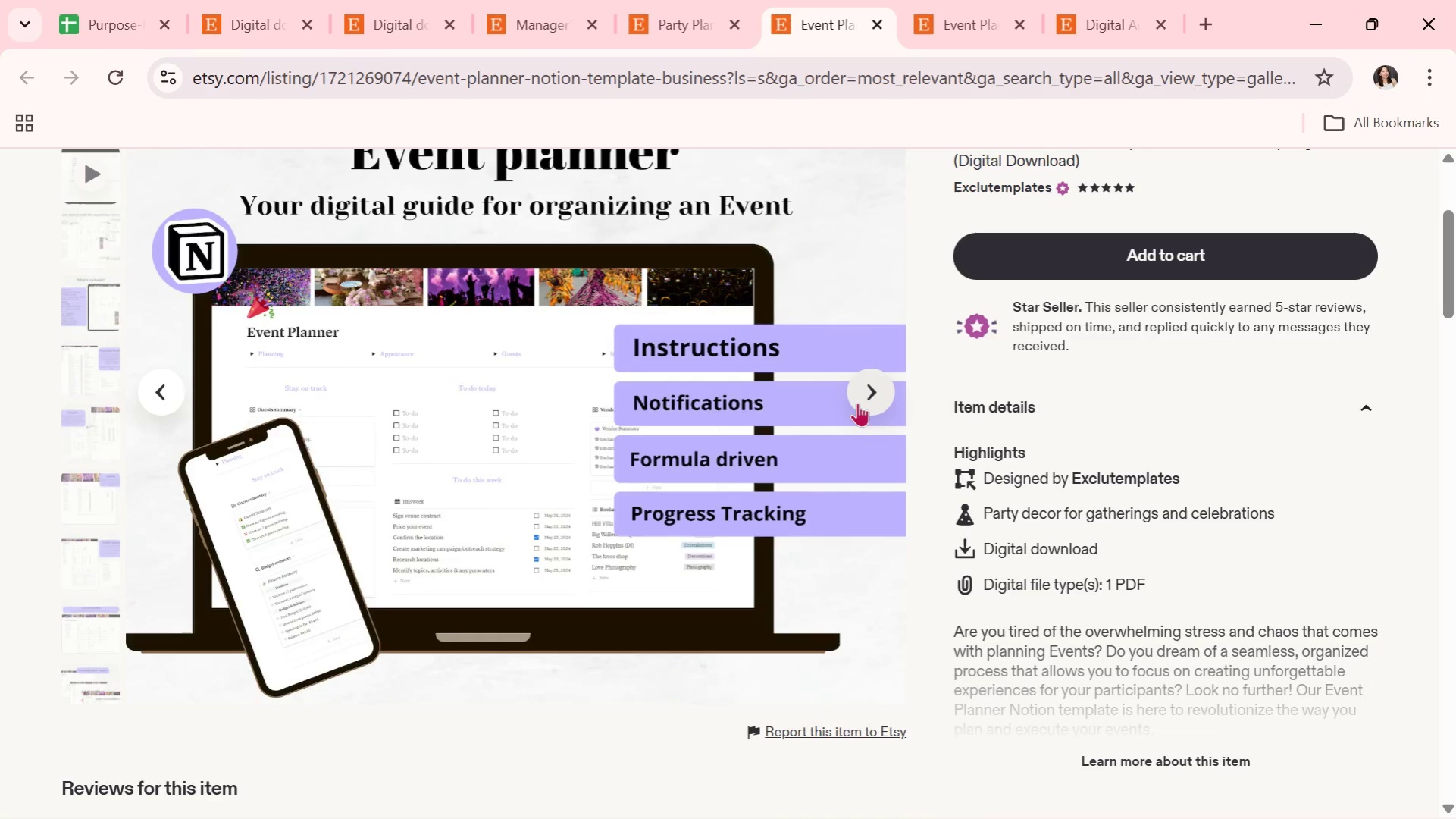 
wait(5.59)
 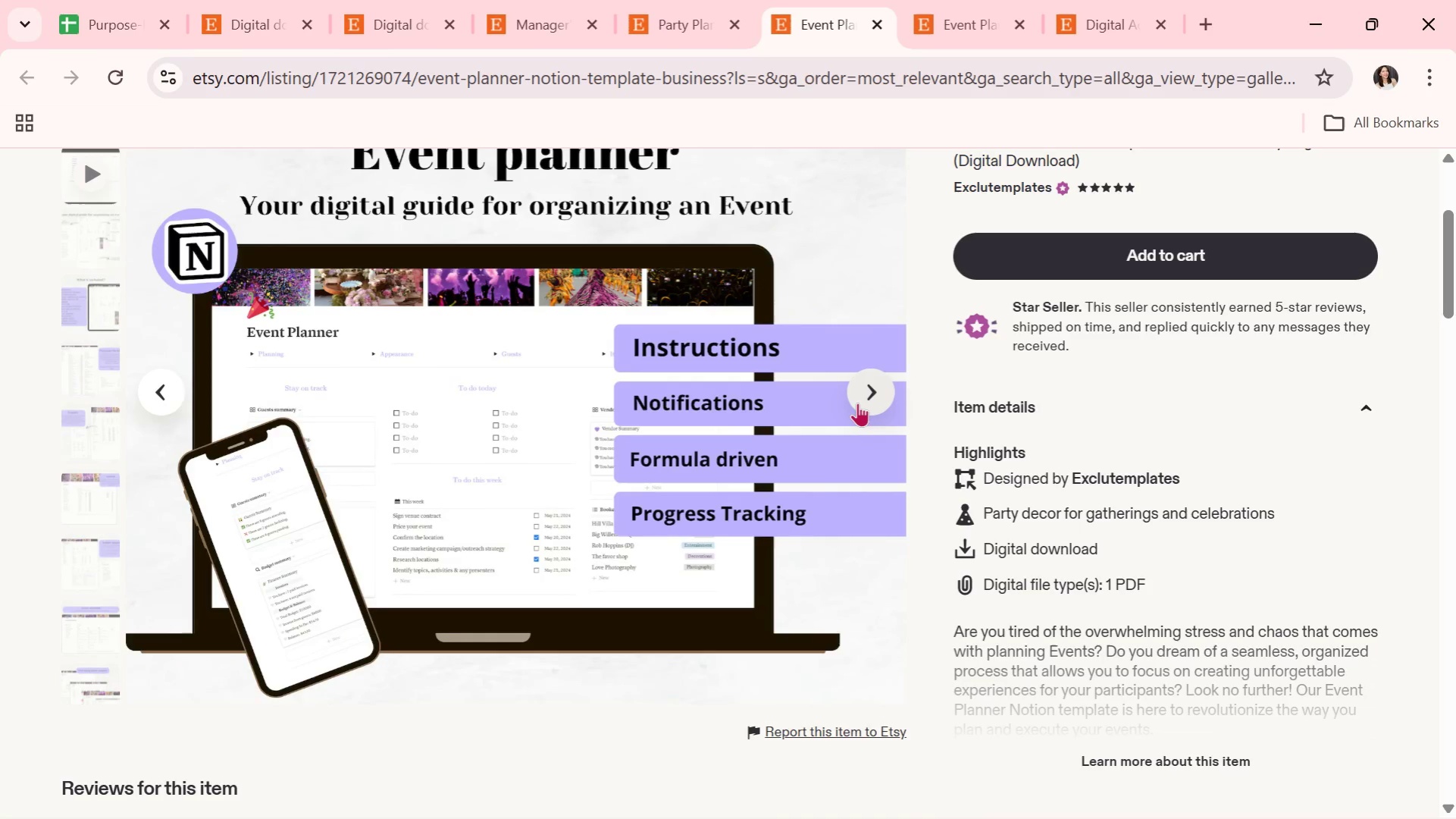 
left_click([857, 403])
 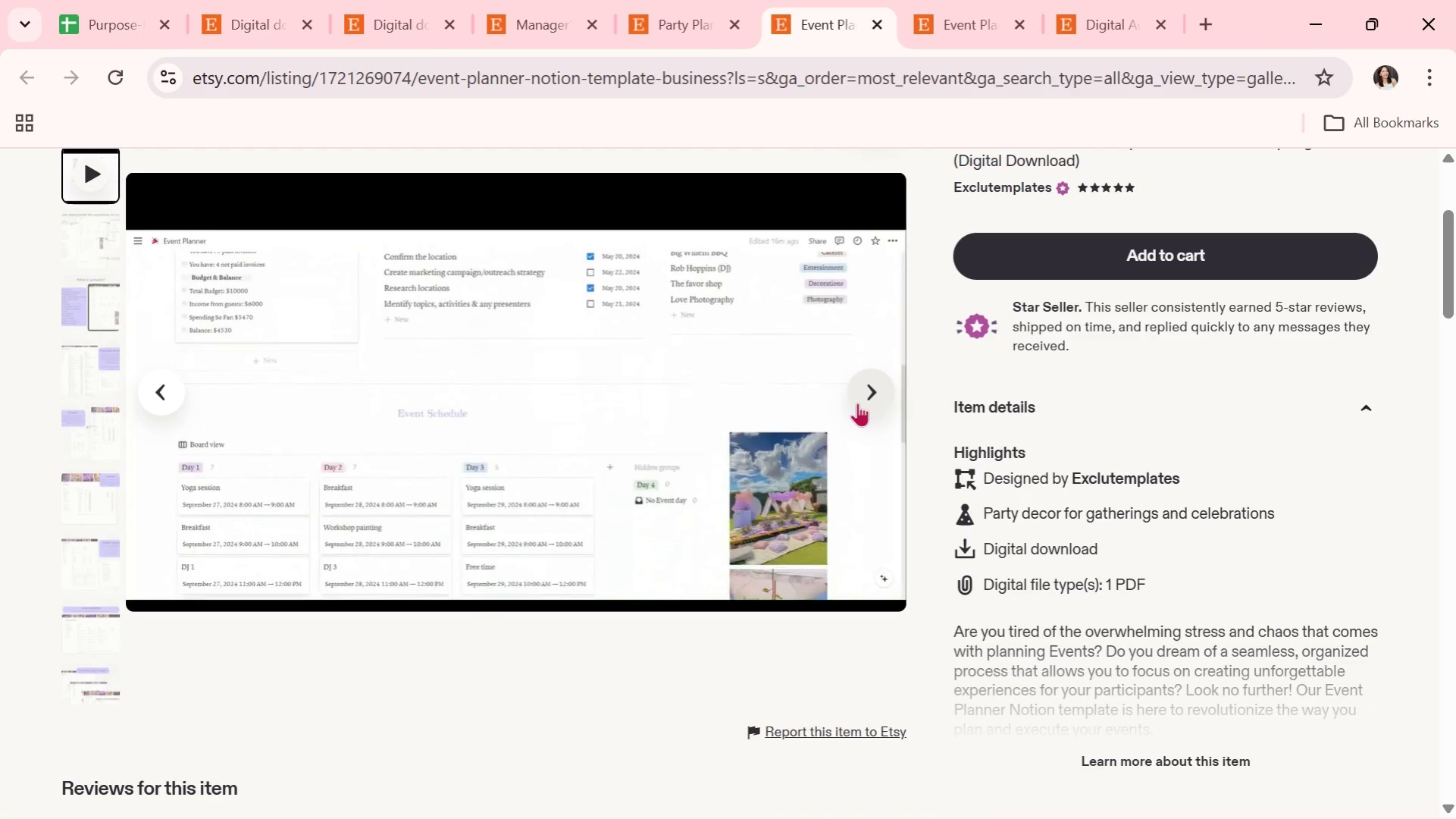 
left_click([857, 403])
 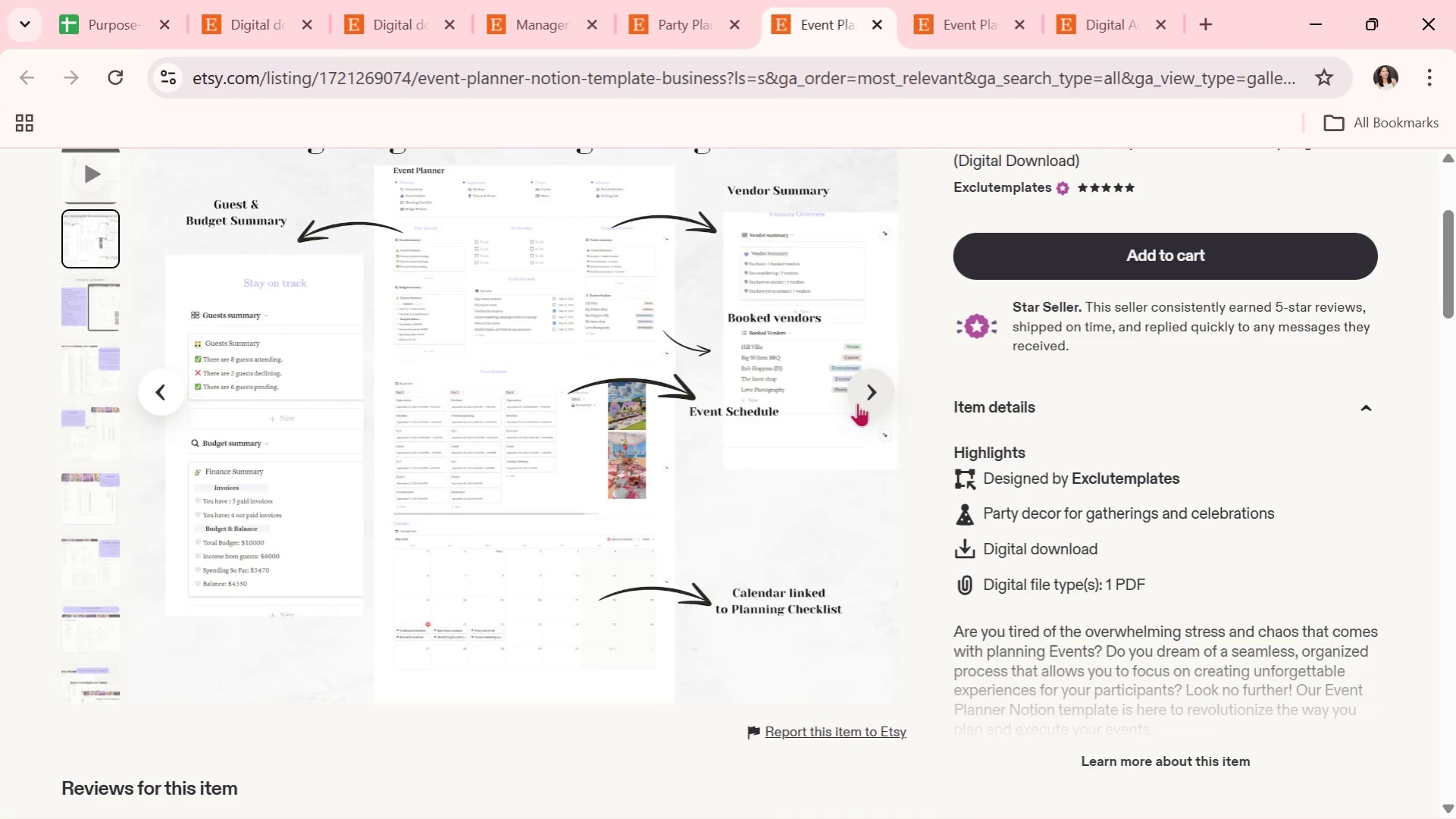 
left_click([857, 403])
 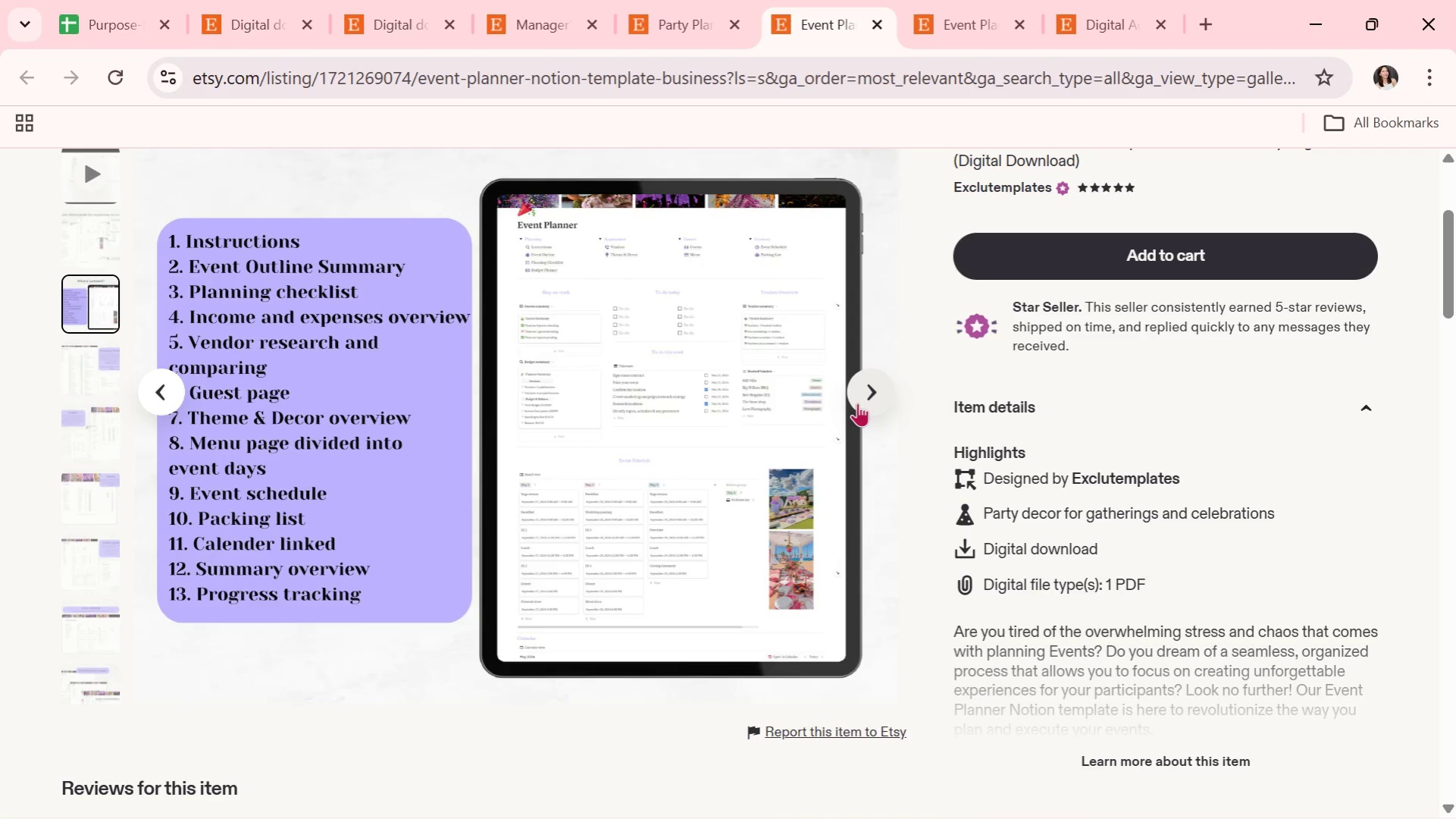 
wait(5.03)
 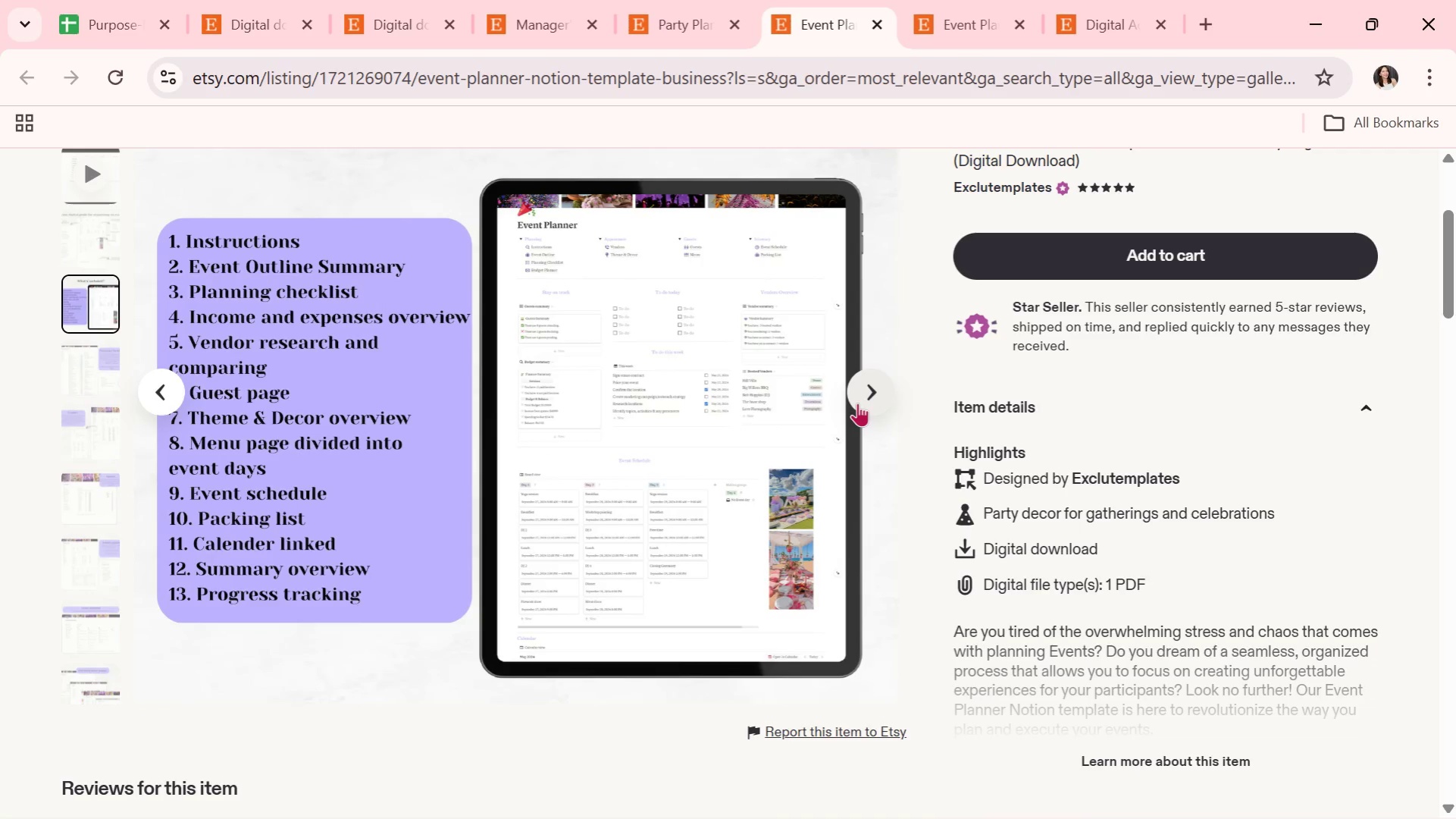 
left_click([857, 403])
 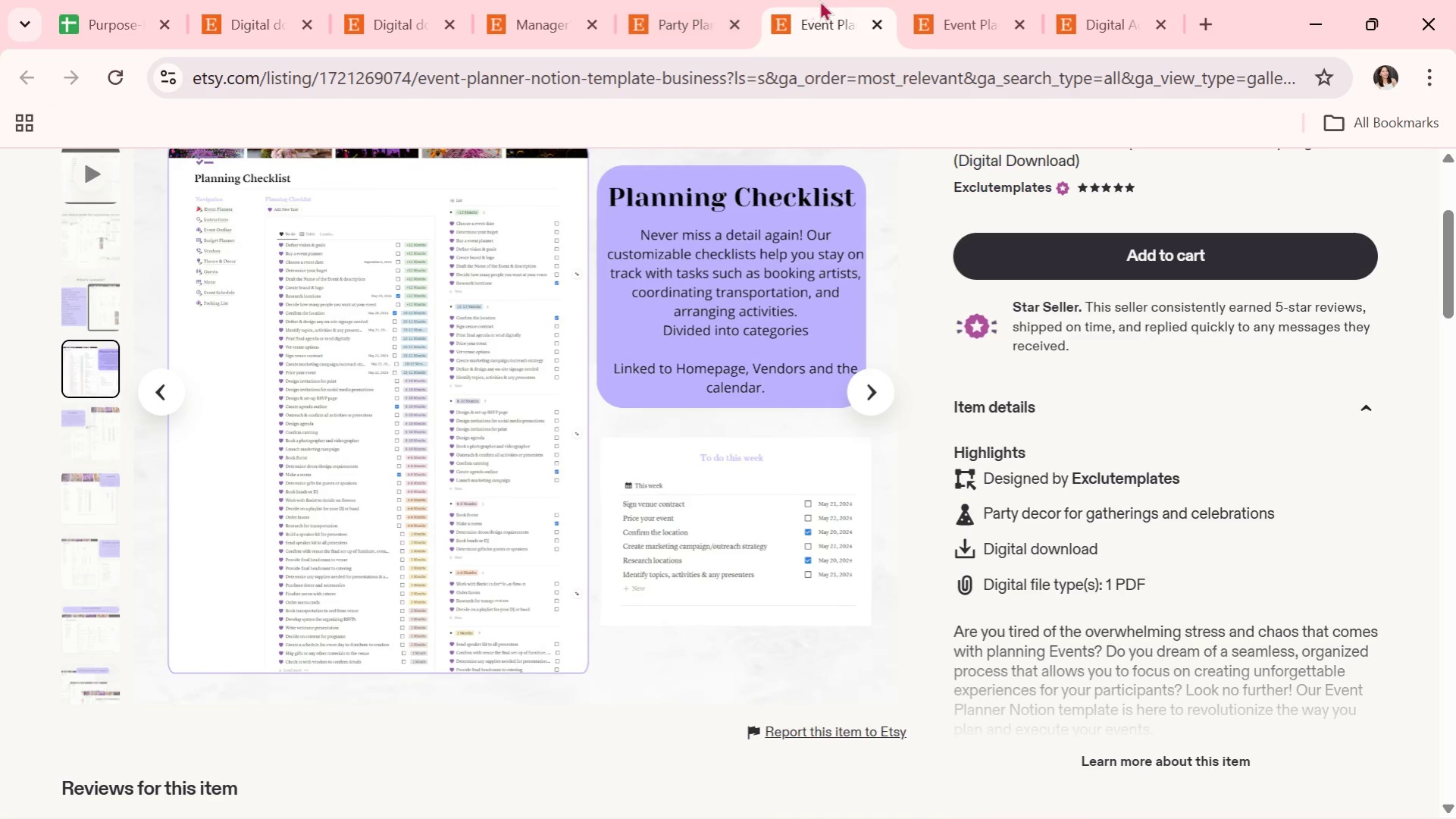 
left_click_drag(start_coordinate=[719, 0], to_coordinate=[715, 0])
 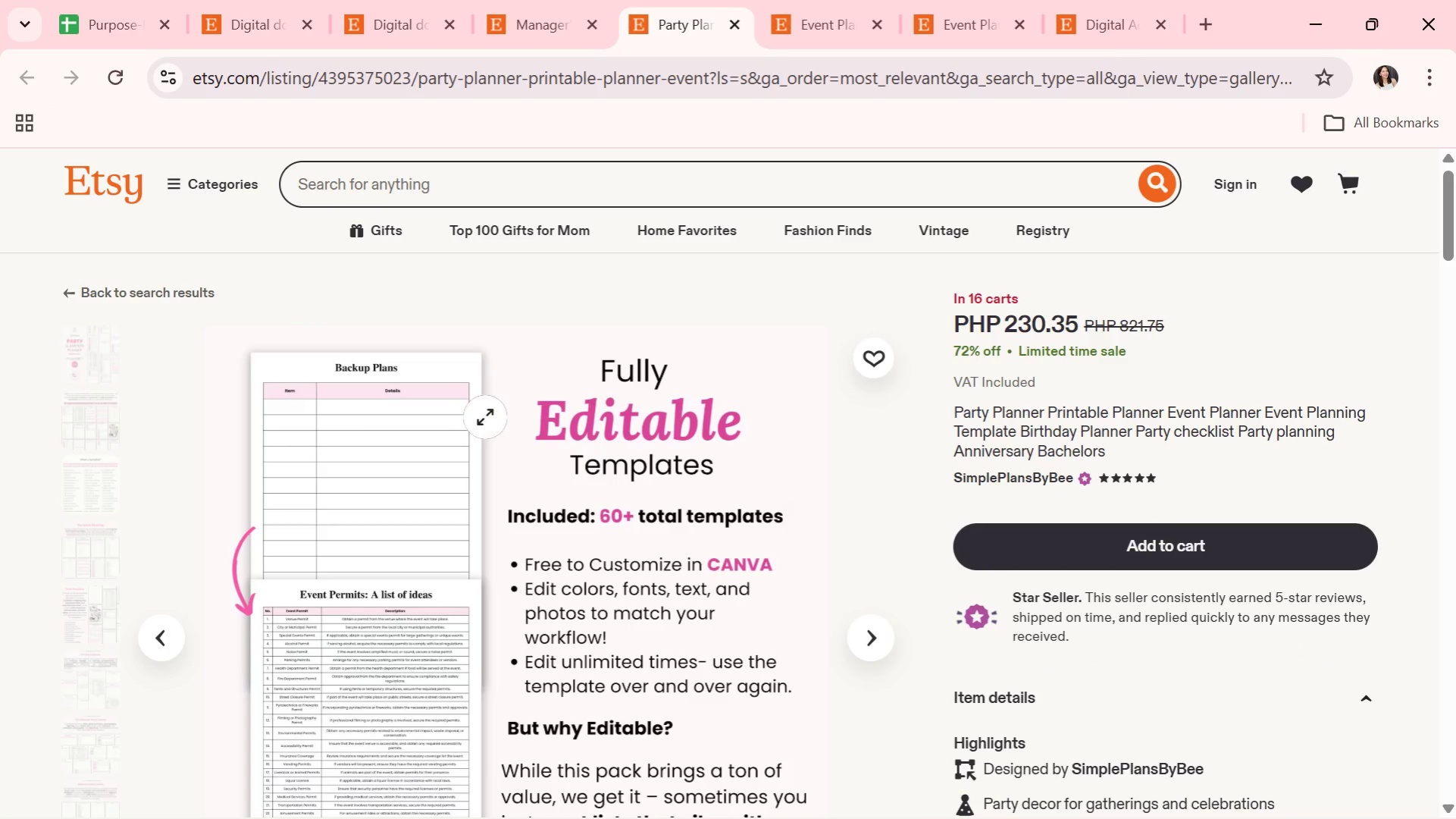 
scroll: coordinate [485, 419], scroll_direction: up, amount: 4.0
 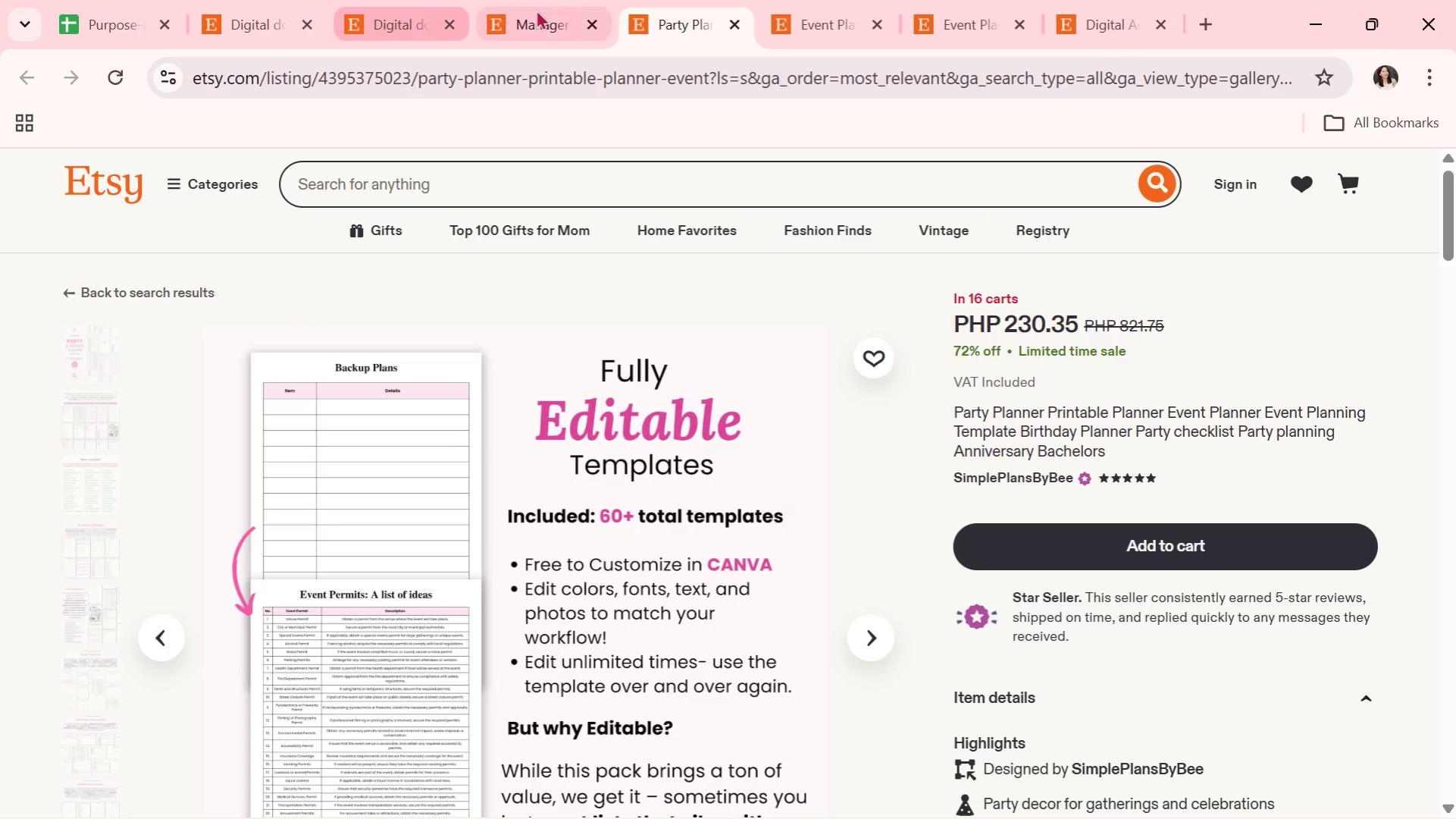 
left_click([540, 9])
 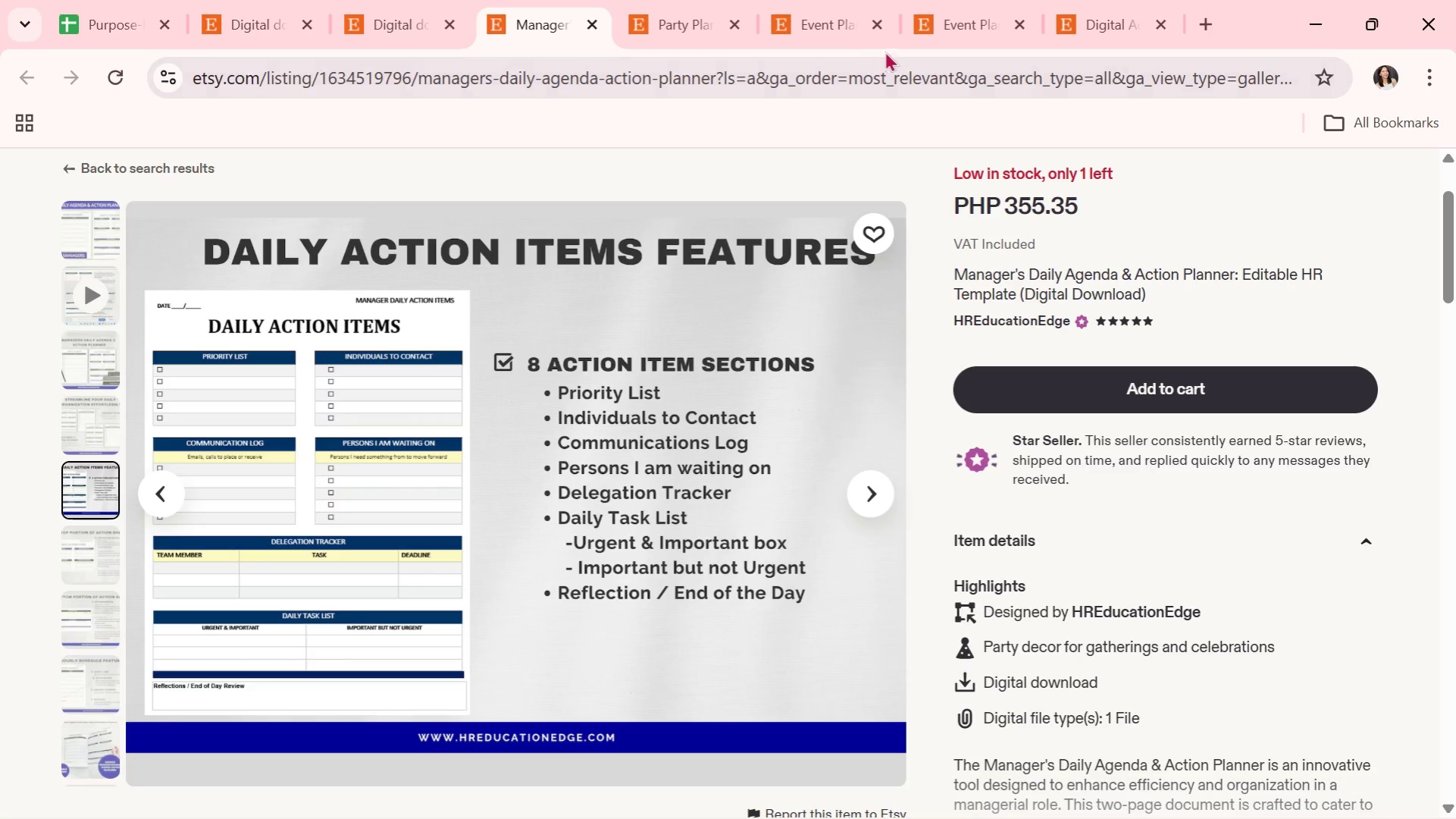 
left_click([928, 15])
 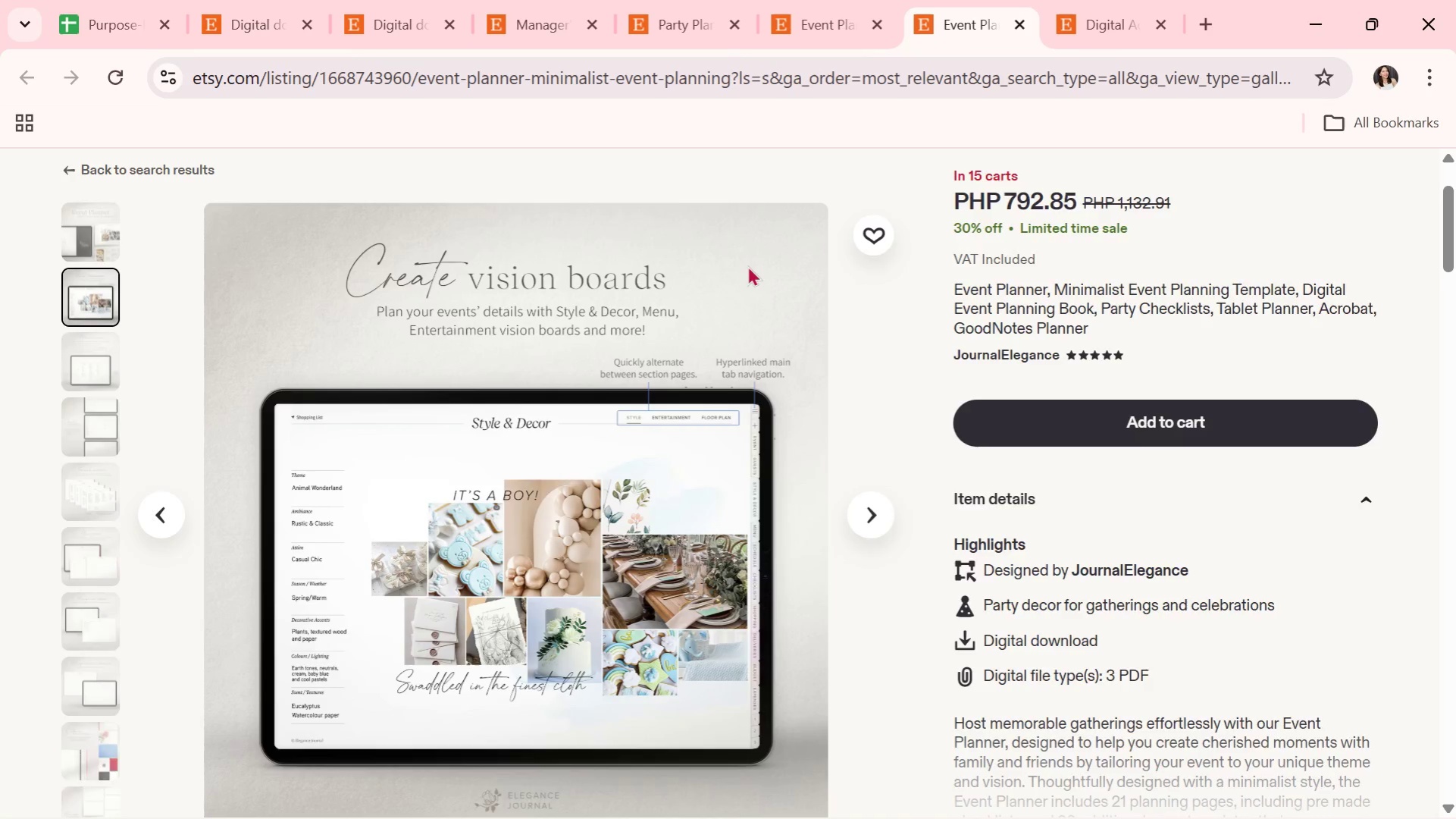 
left_click([1143, 0])
 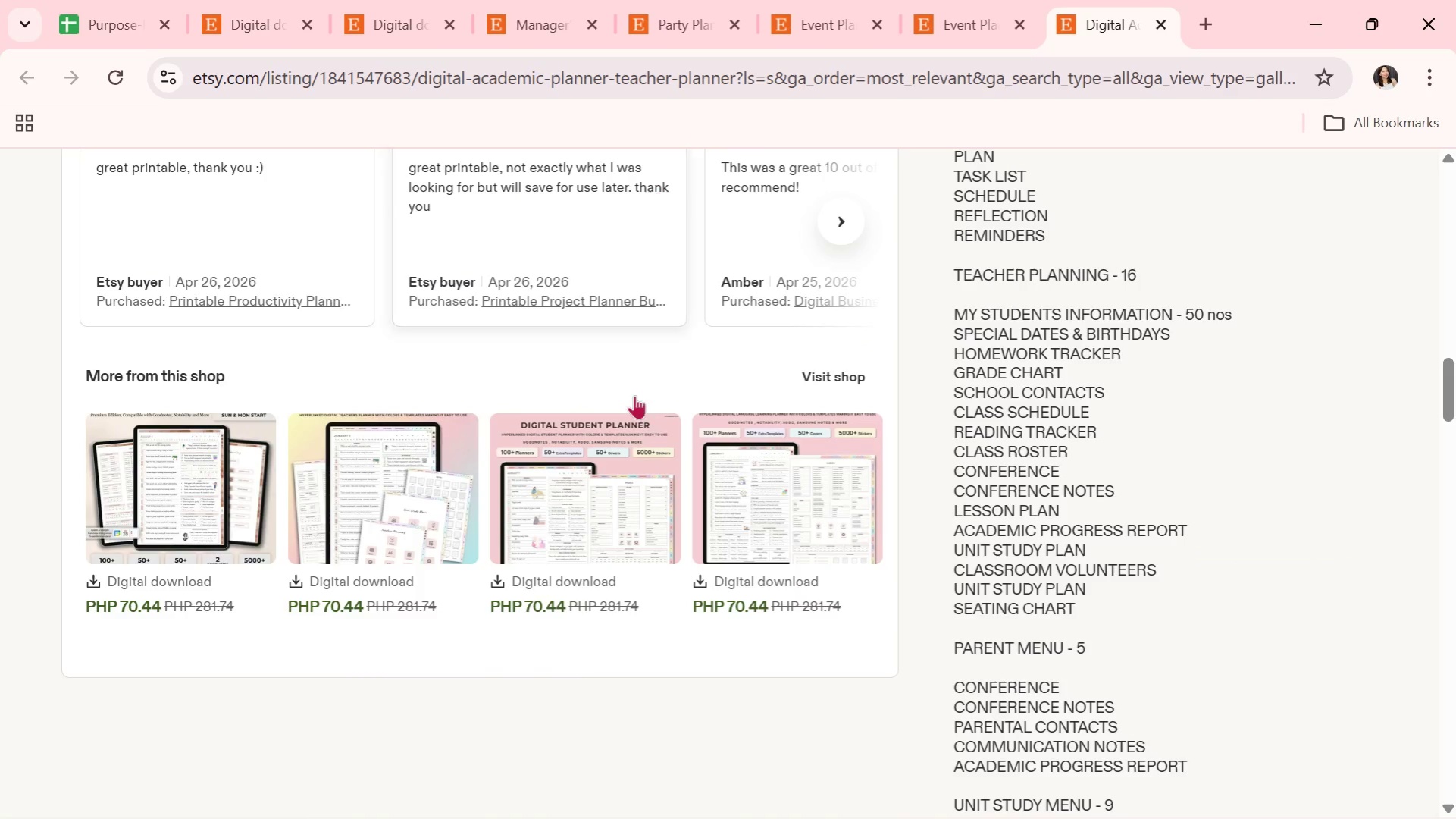 
scroll: coordinate [669, 381], scroll_direction: up, amount: 10.0
 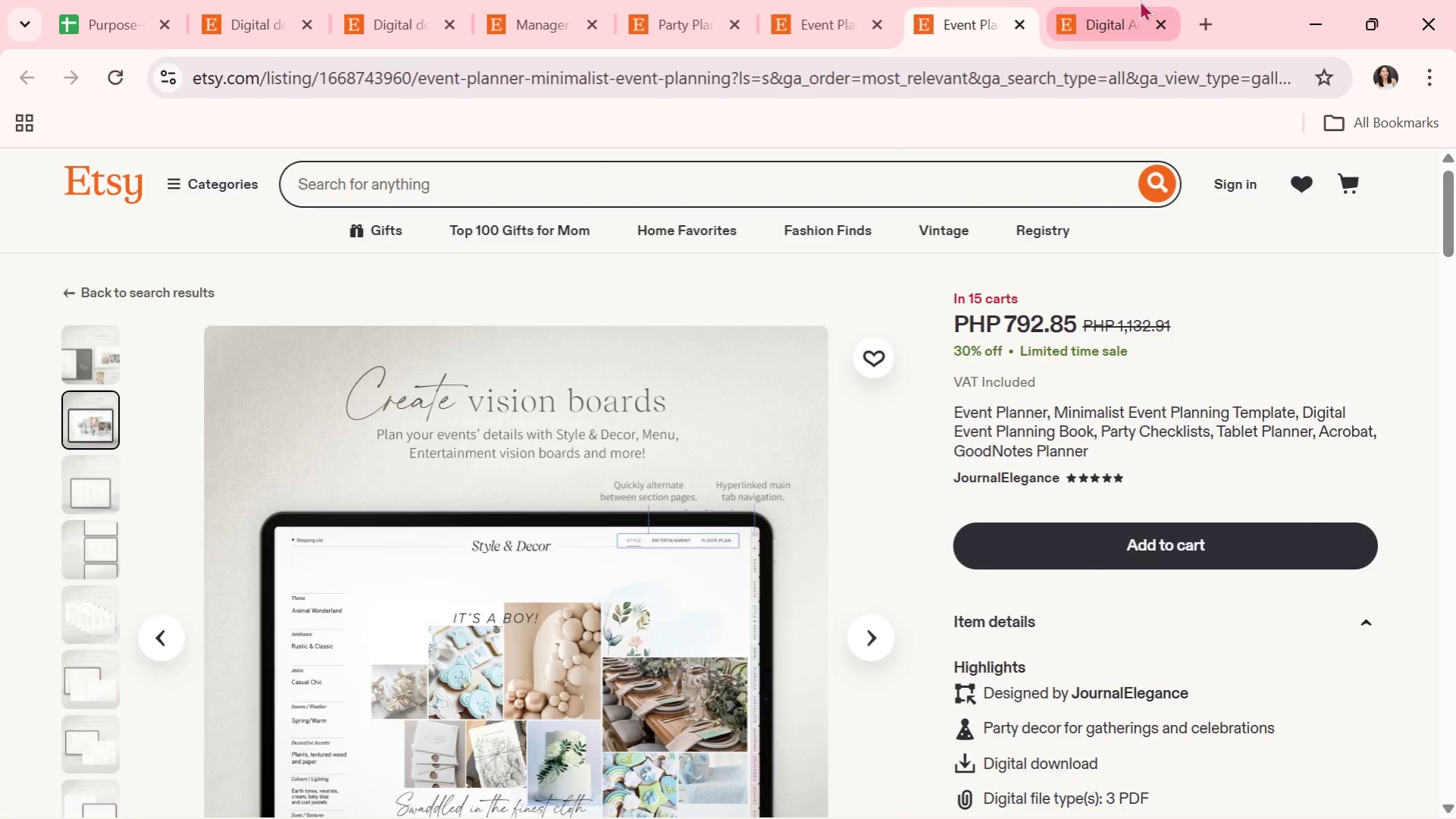 
left_click([537, 0])
 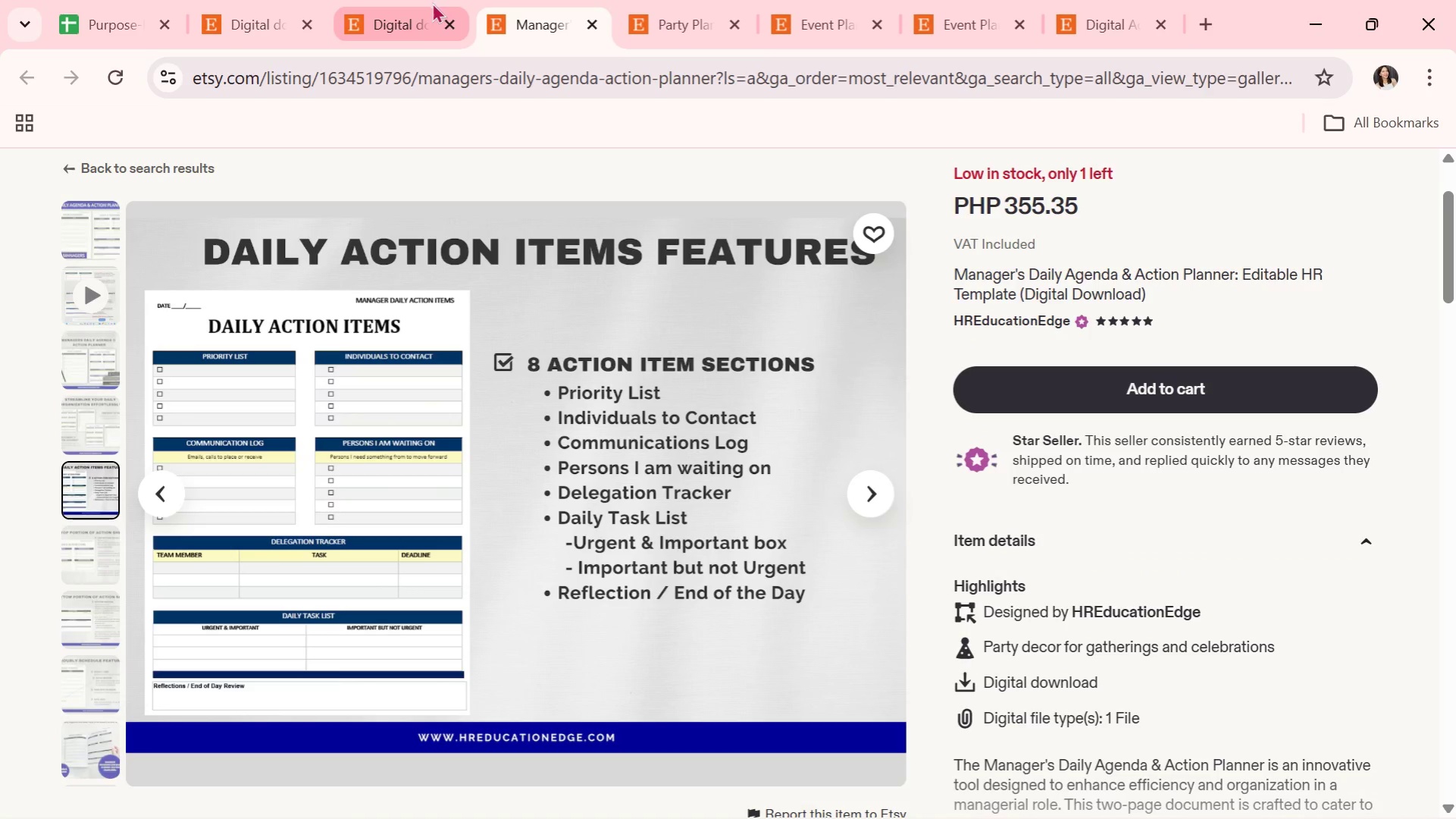 
scroll: coordinate [619, 494], scroll_direction: up, amount: 17.0
 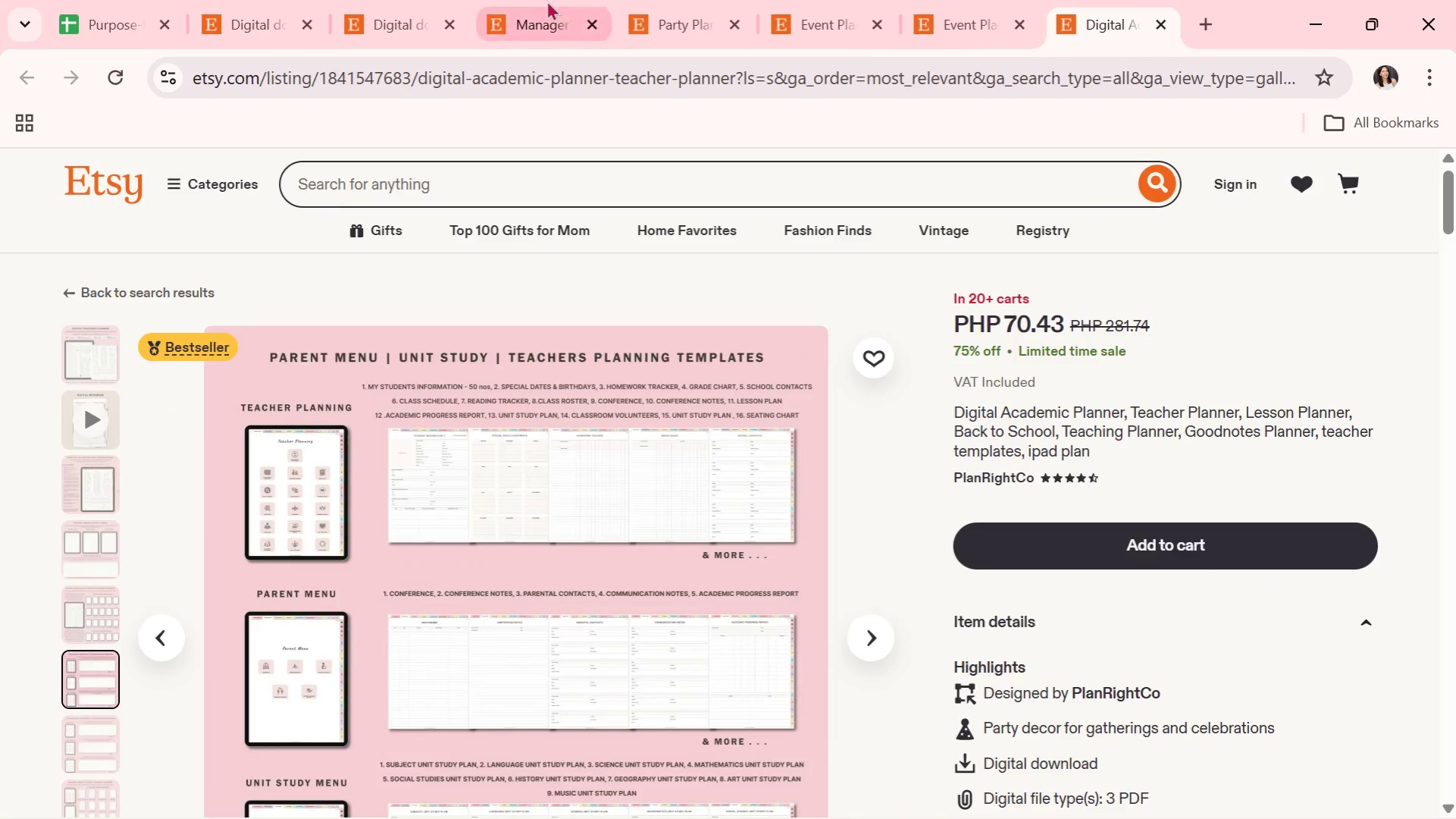 
left_click([415, 21])
 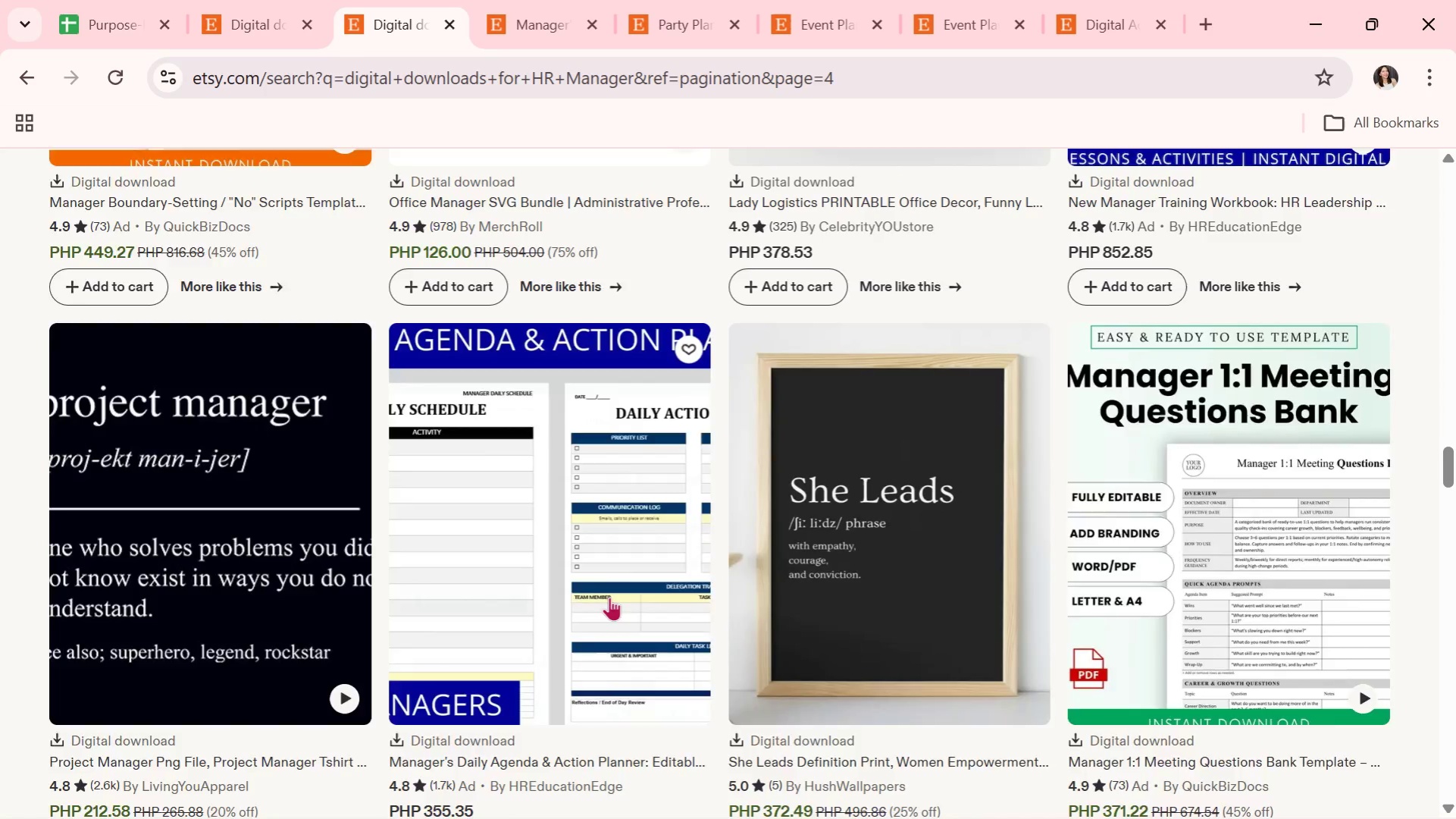 
scroll: coordinate [602, 625], scroll_direction: down, amount: 19.0
 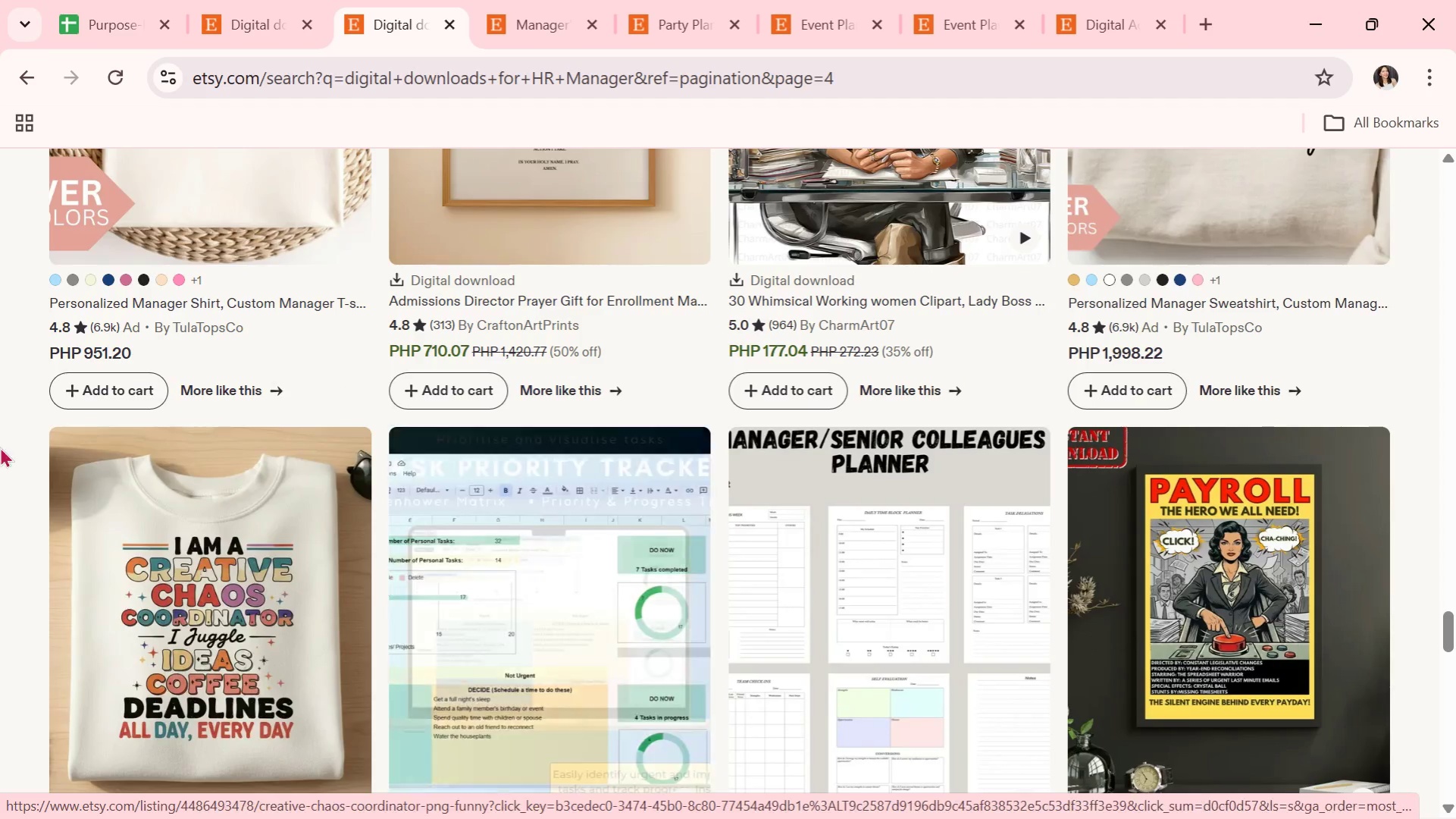 
left_click([1195, 610])
 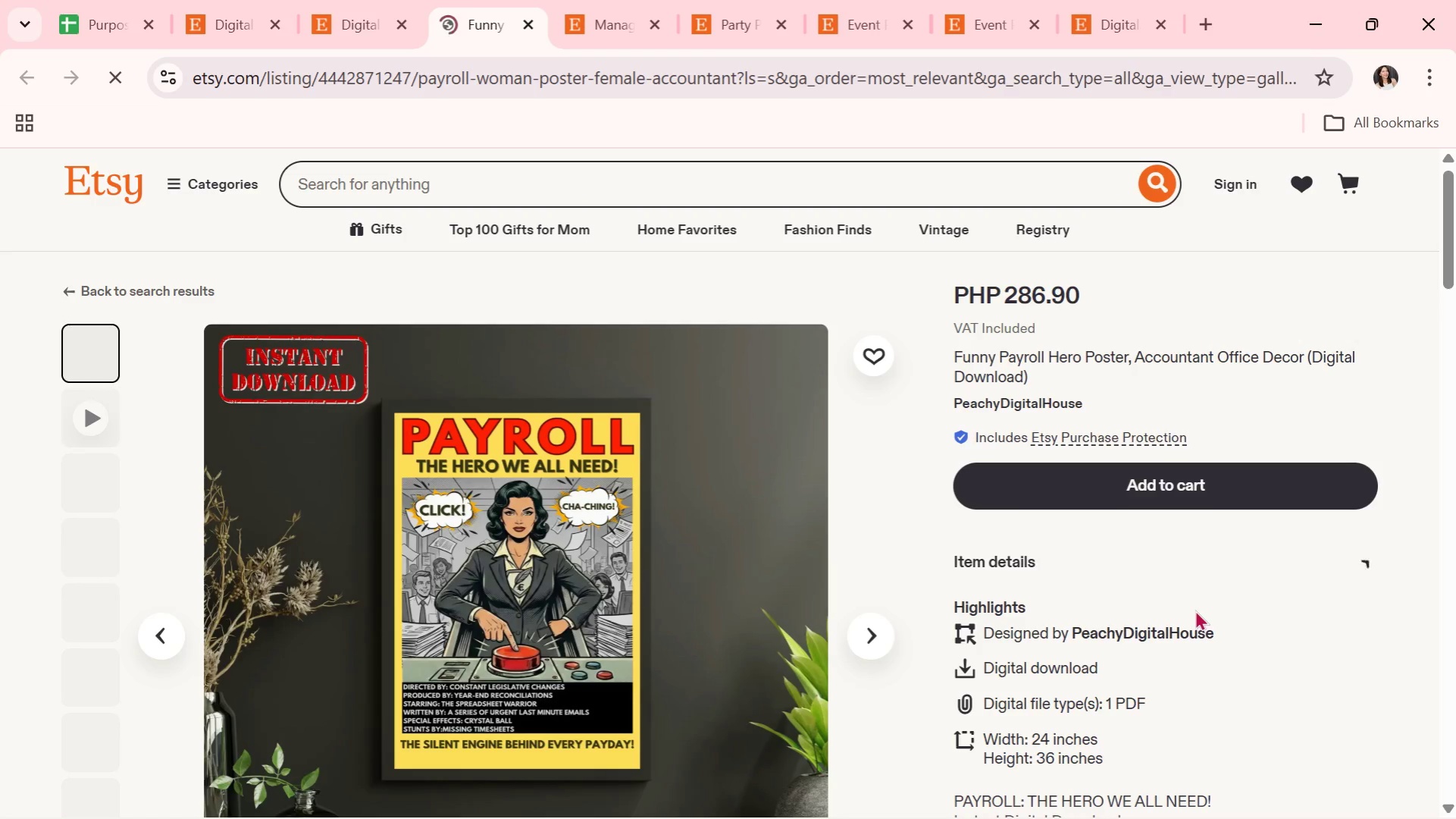 
scroll: coordinate [680, 716], scroll_direction: down, amount: 1.0
 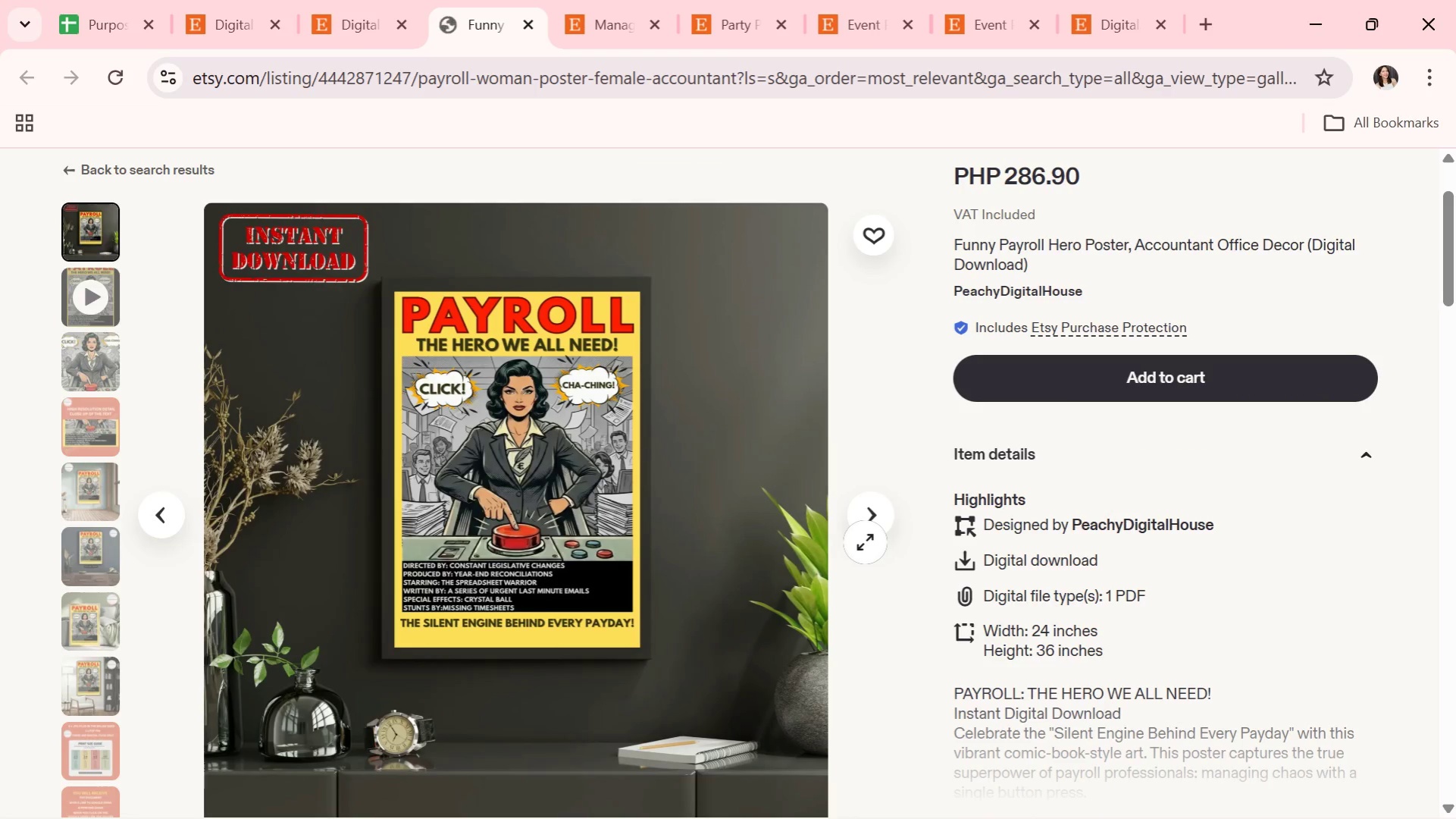 
left_click([870, 526])
 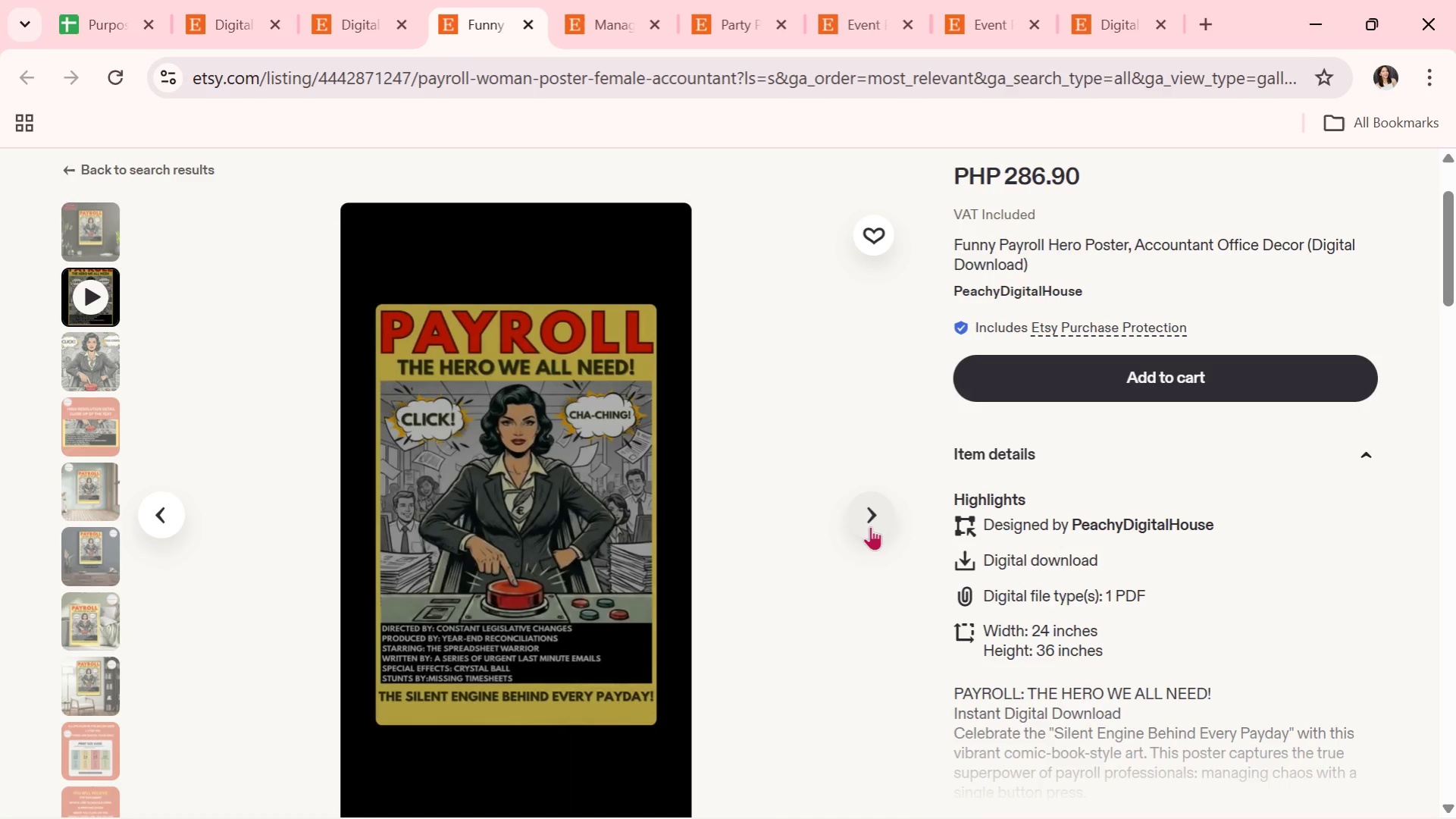 
left_click([870, 526])
 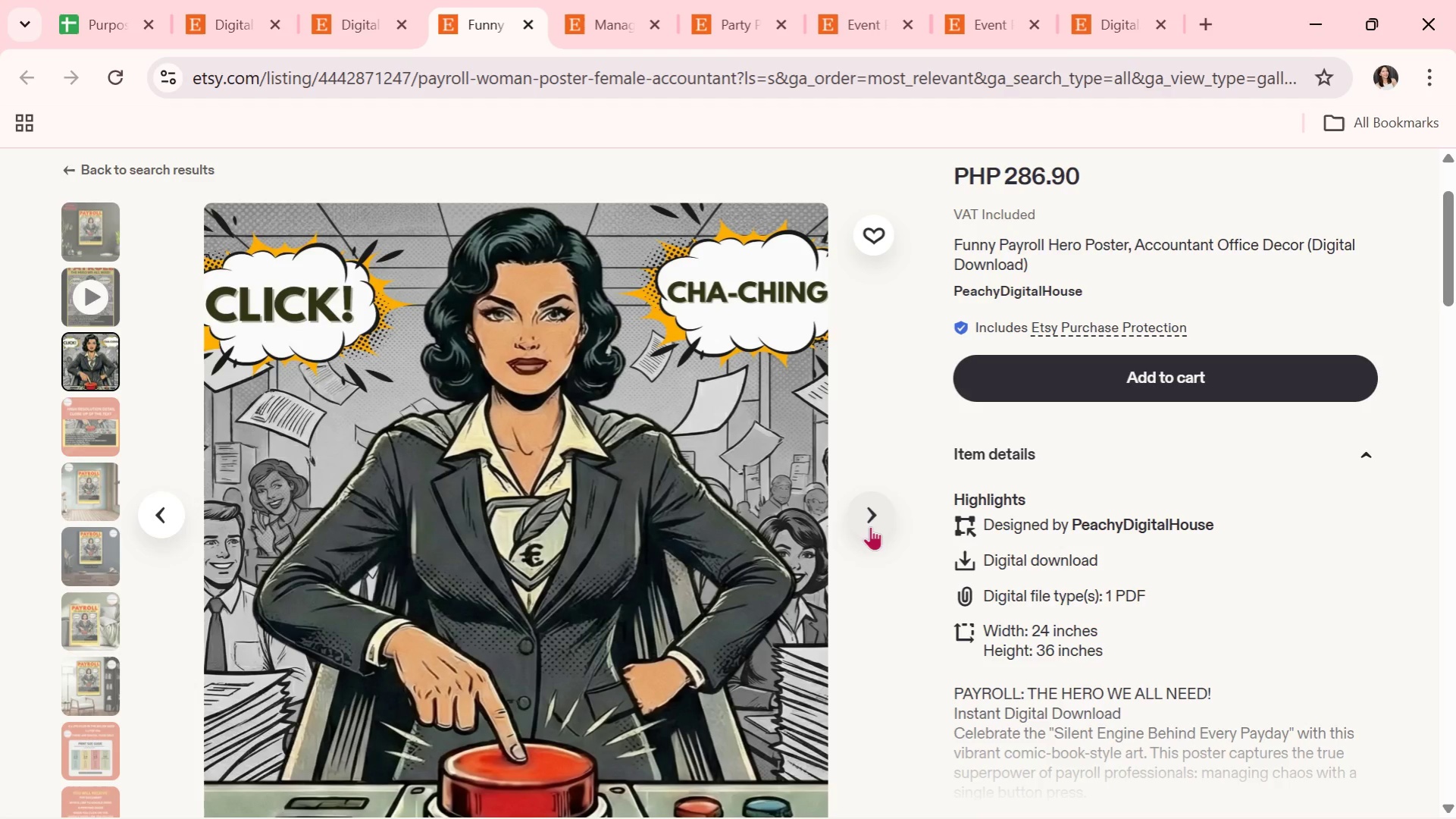 
wait(7.83)
 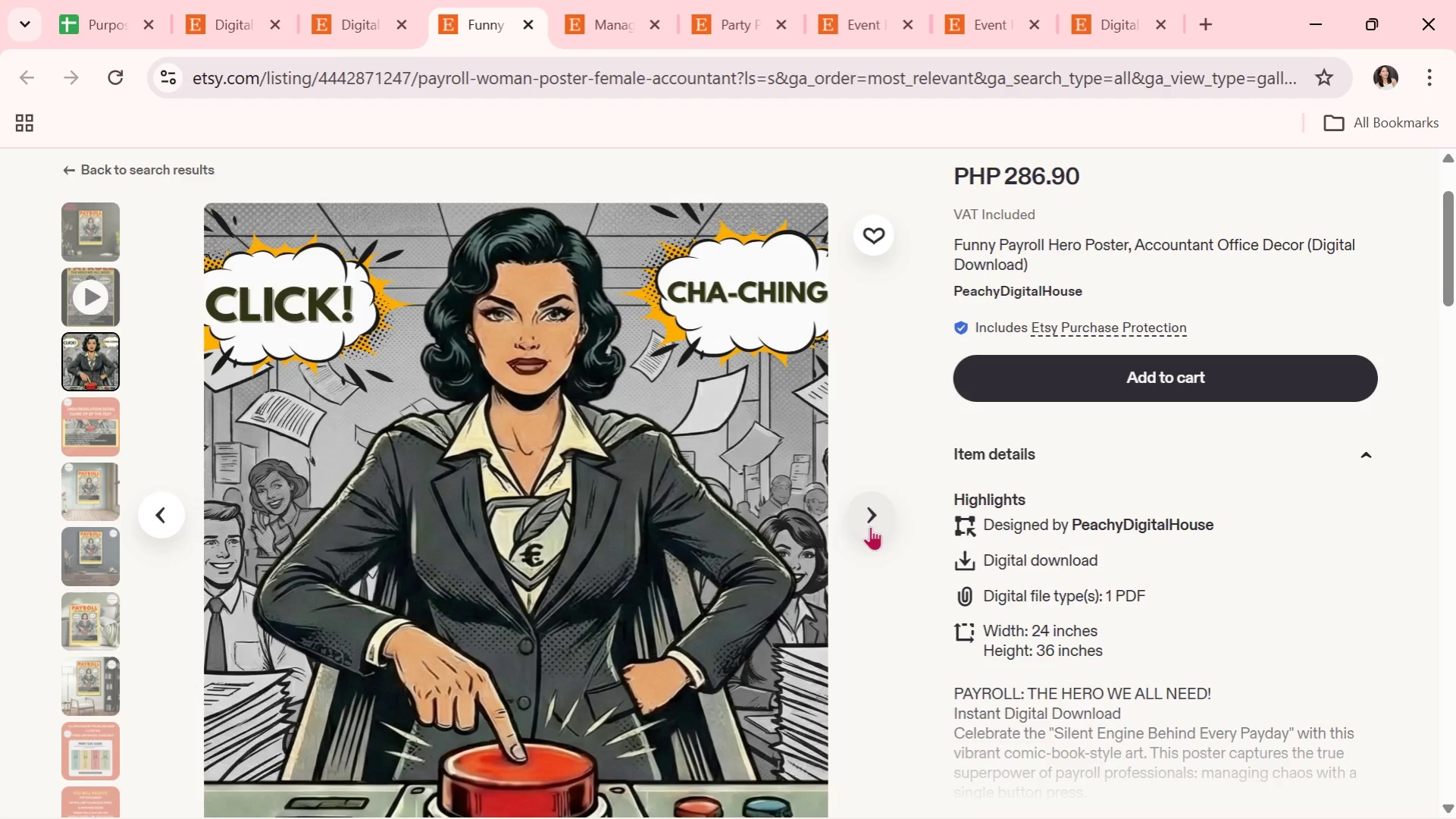 
left_click([870, 526])
 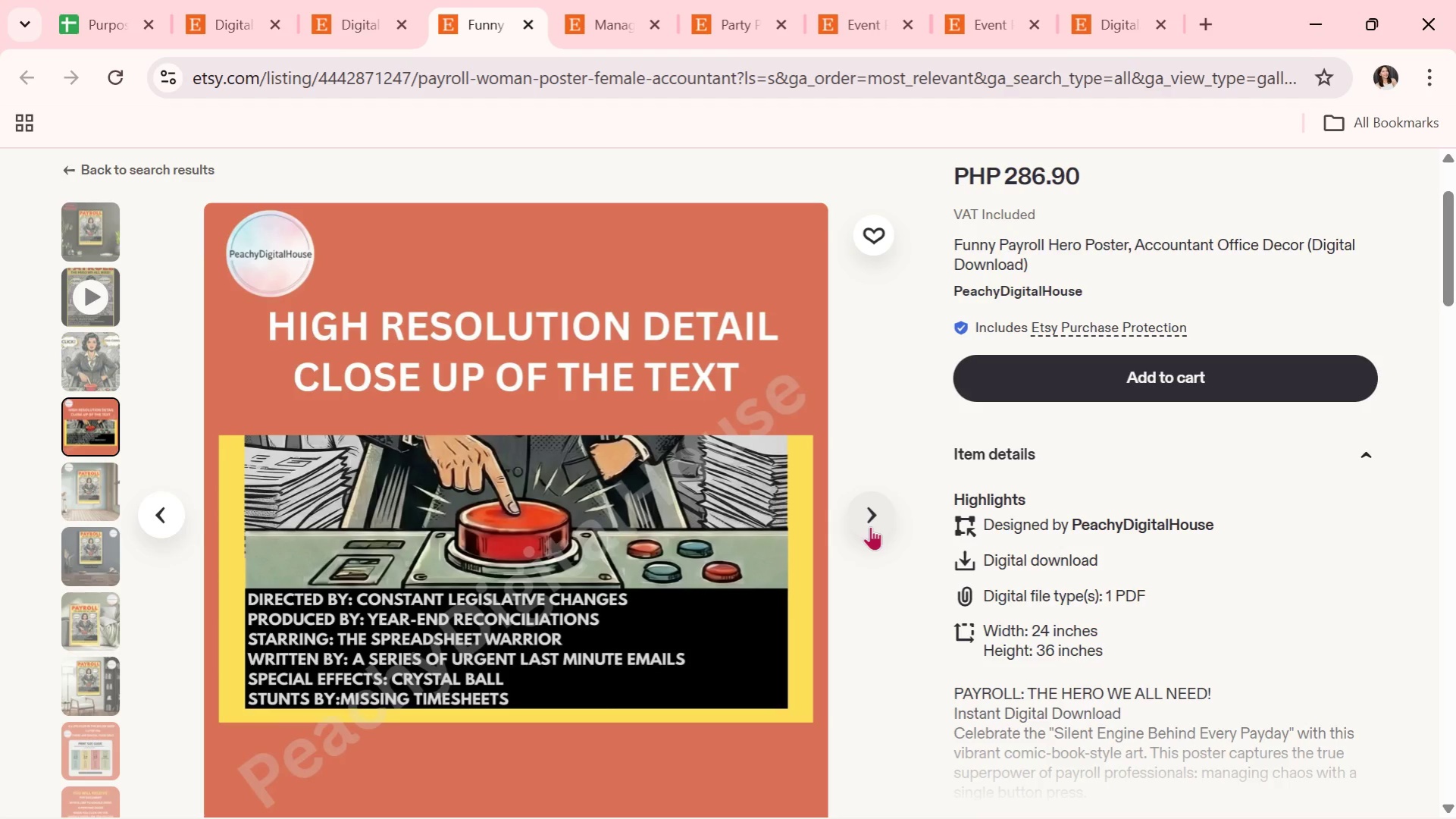 
wait(13.3)
 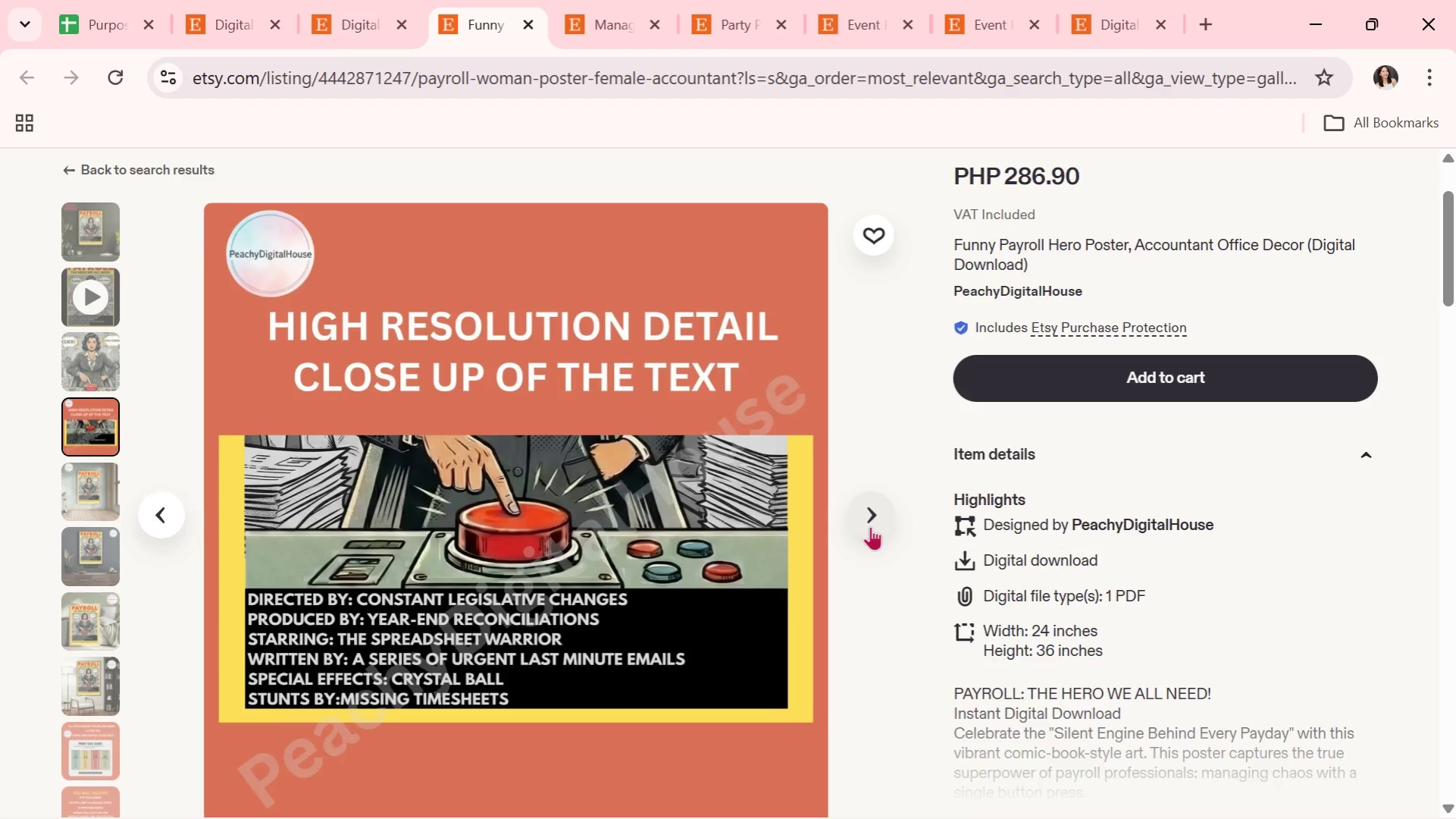 
left_click([870, 526])
 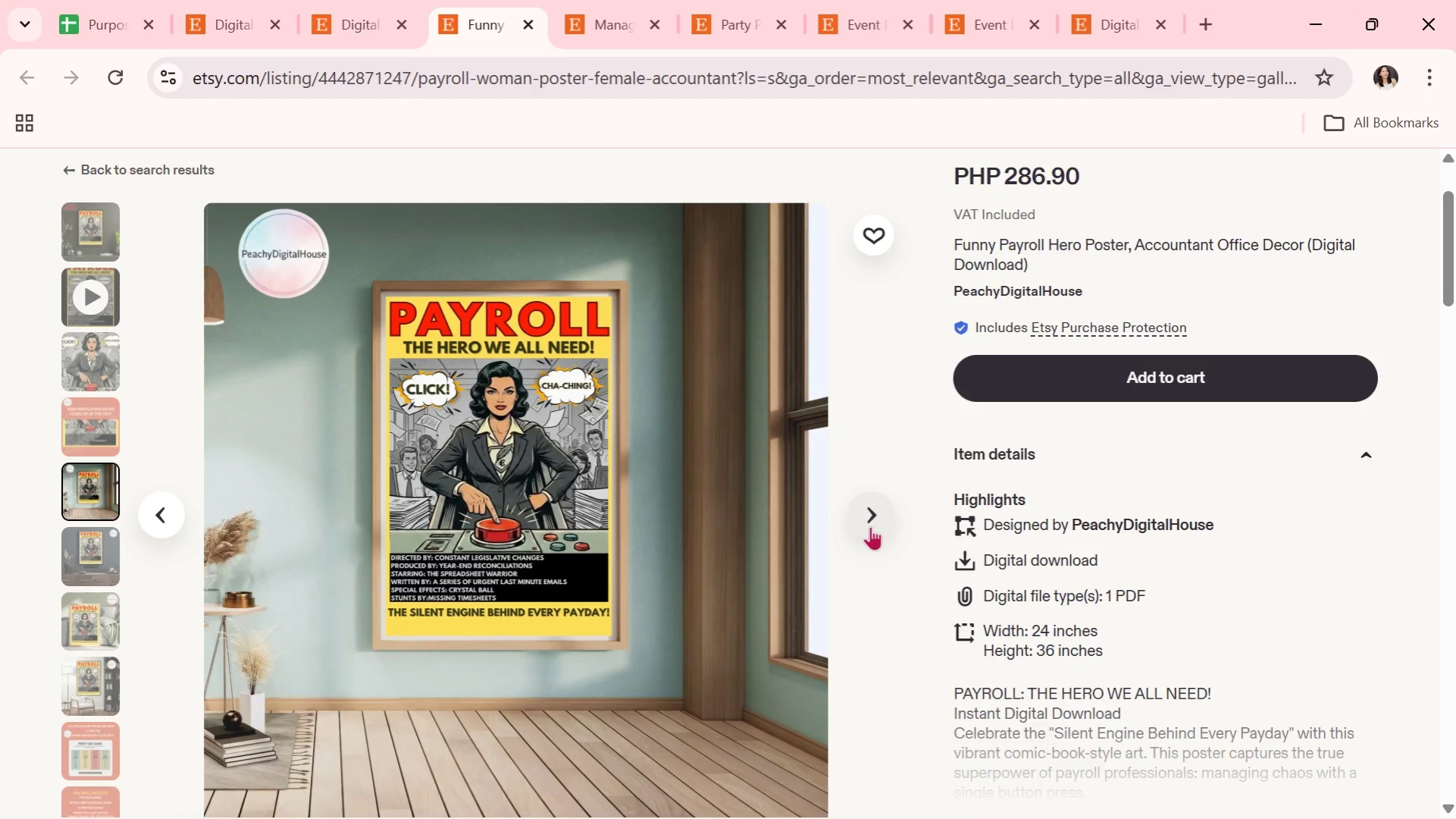 
wait(10.83)
 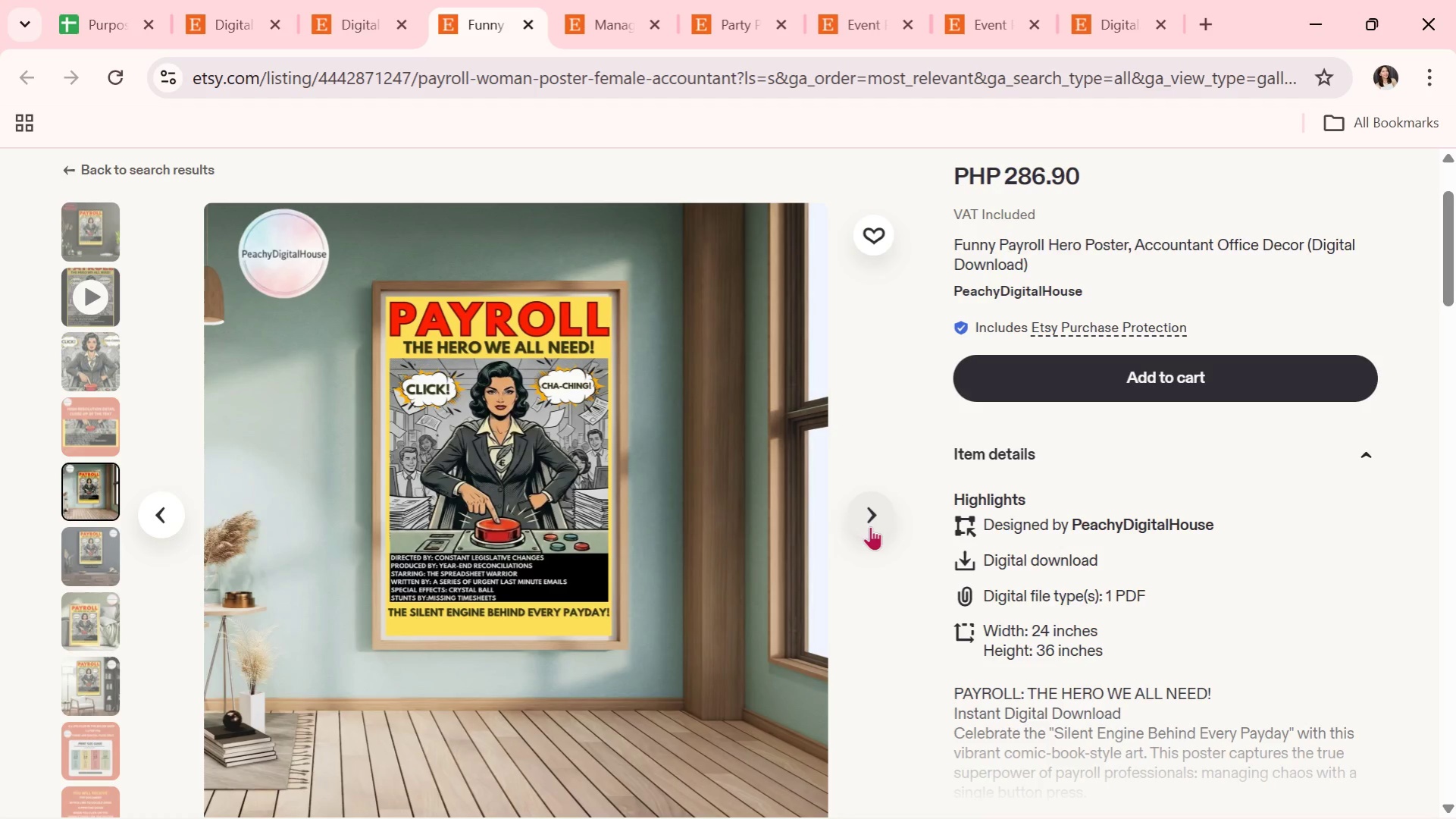 
left_click([404, 0])
 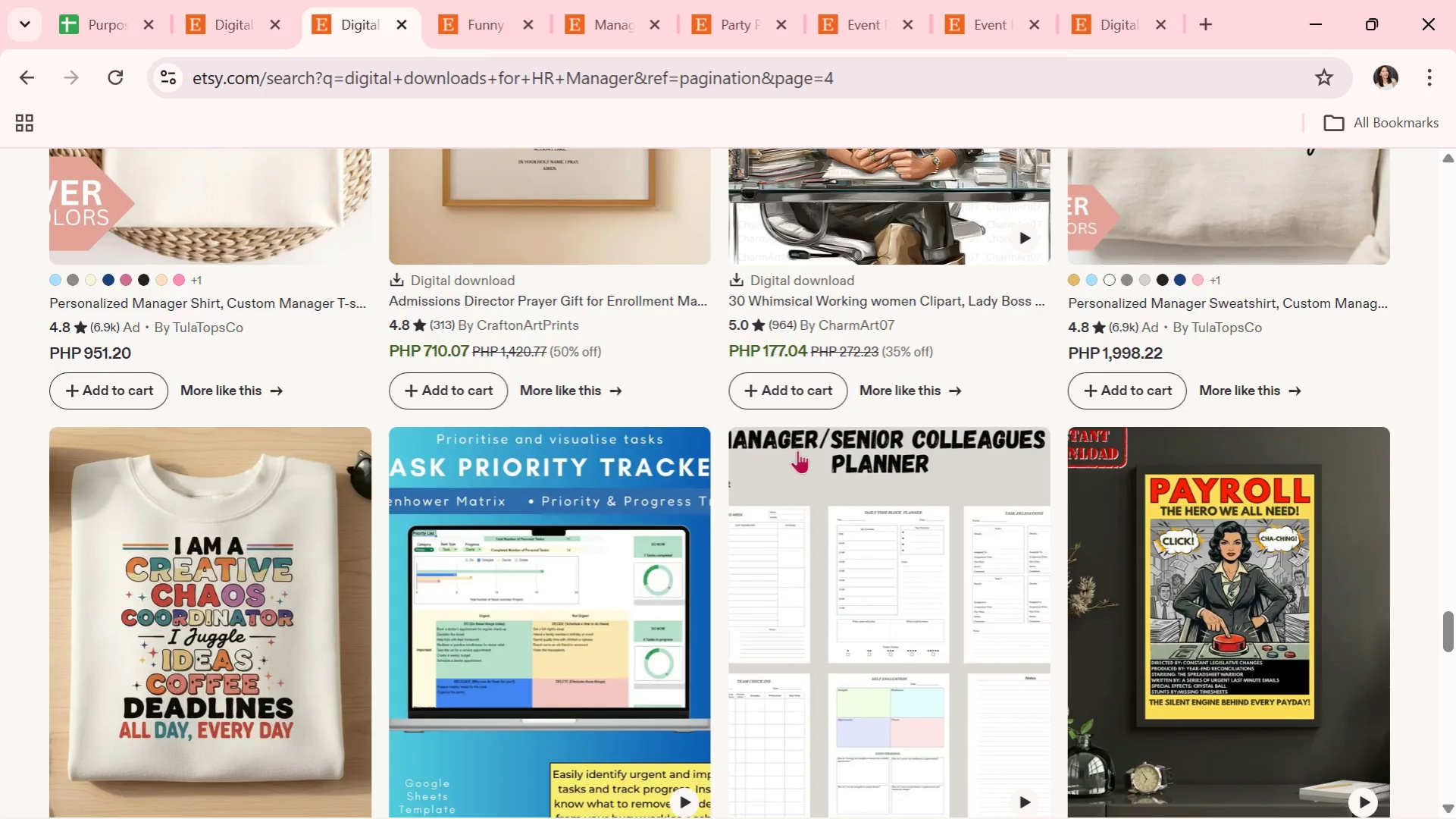 
scroll: coordinate [797, 453], scroll_direction: down, amount: 2.0
 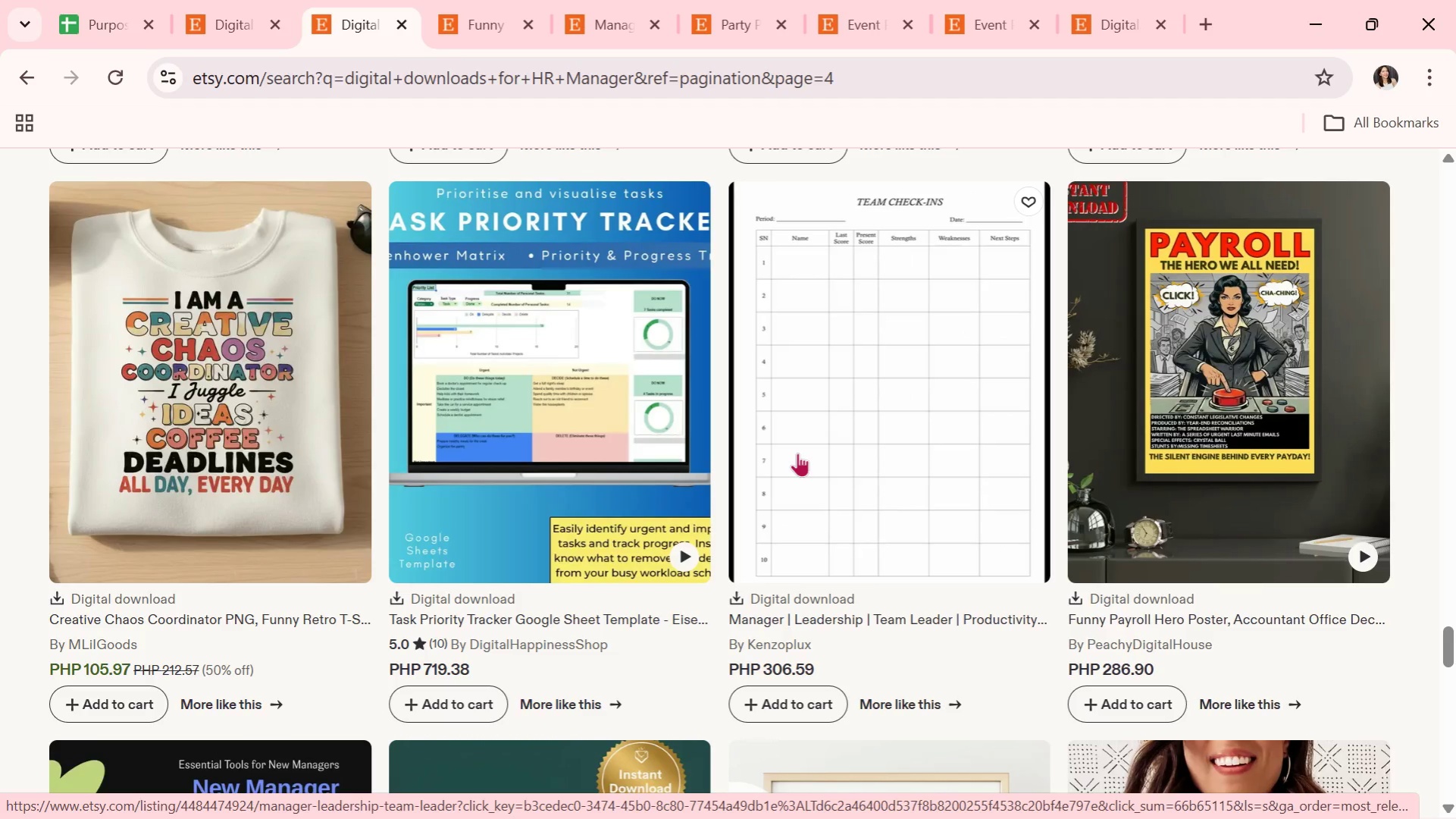 
wait(5.41)
 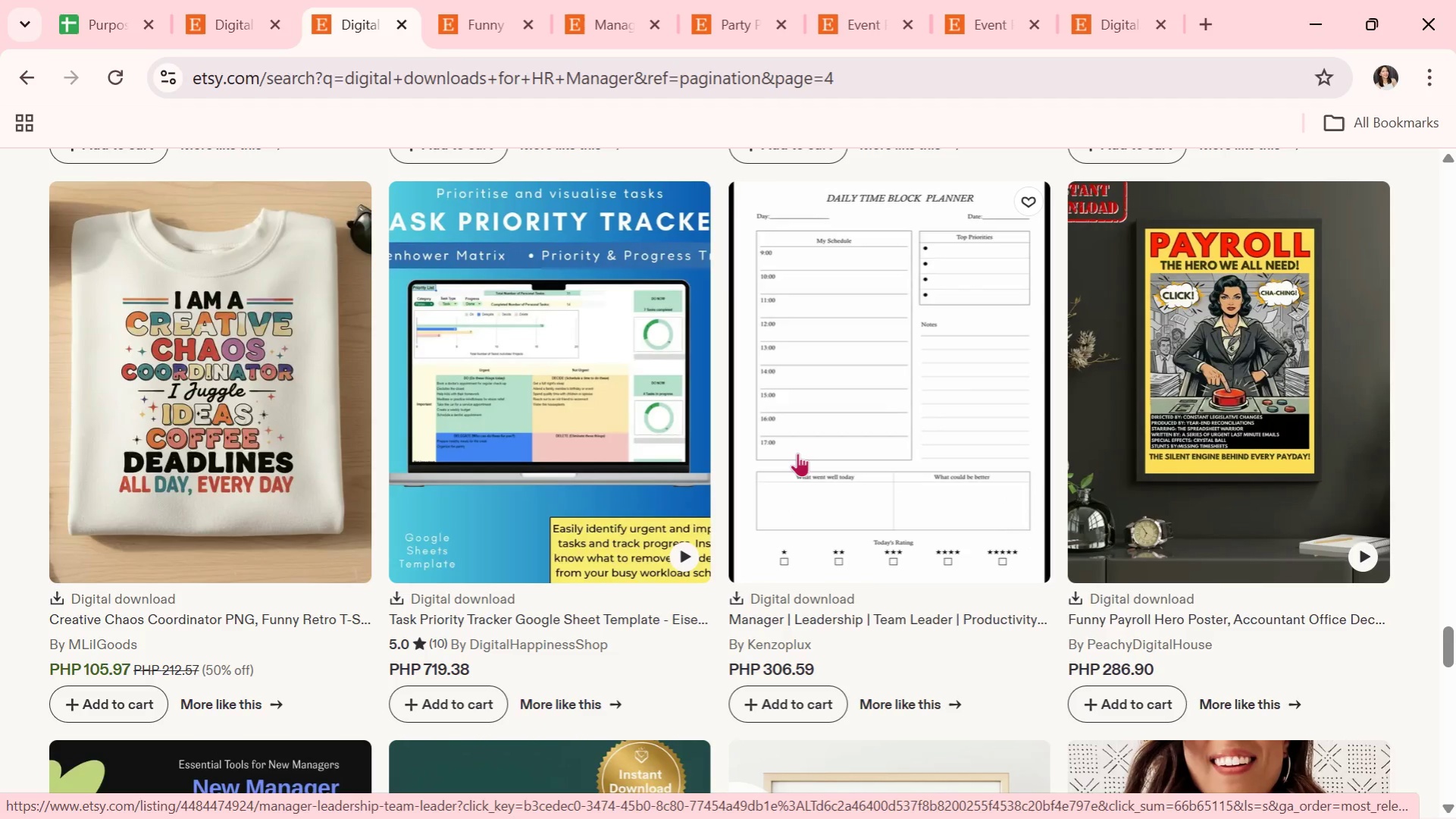 
scroll: coordinate [797, 453], scroll_direction: down, amount: 1.0
 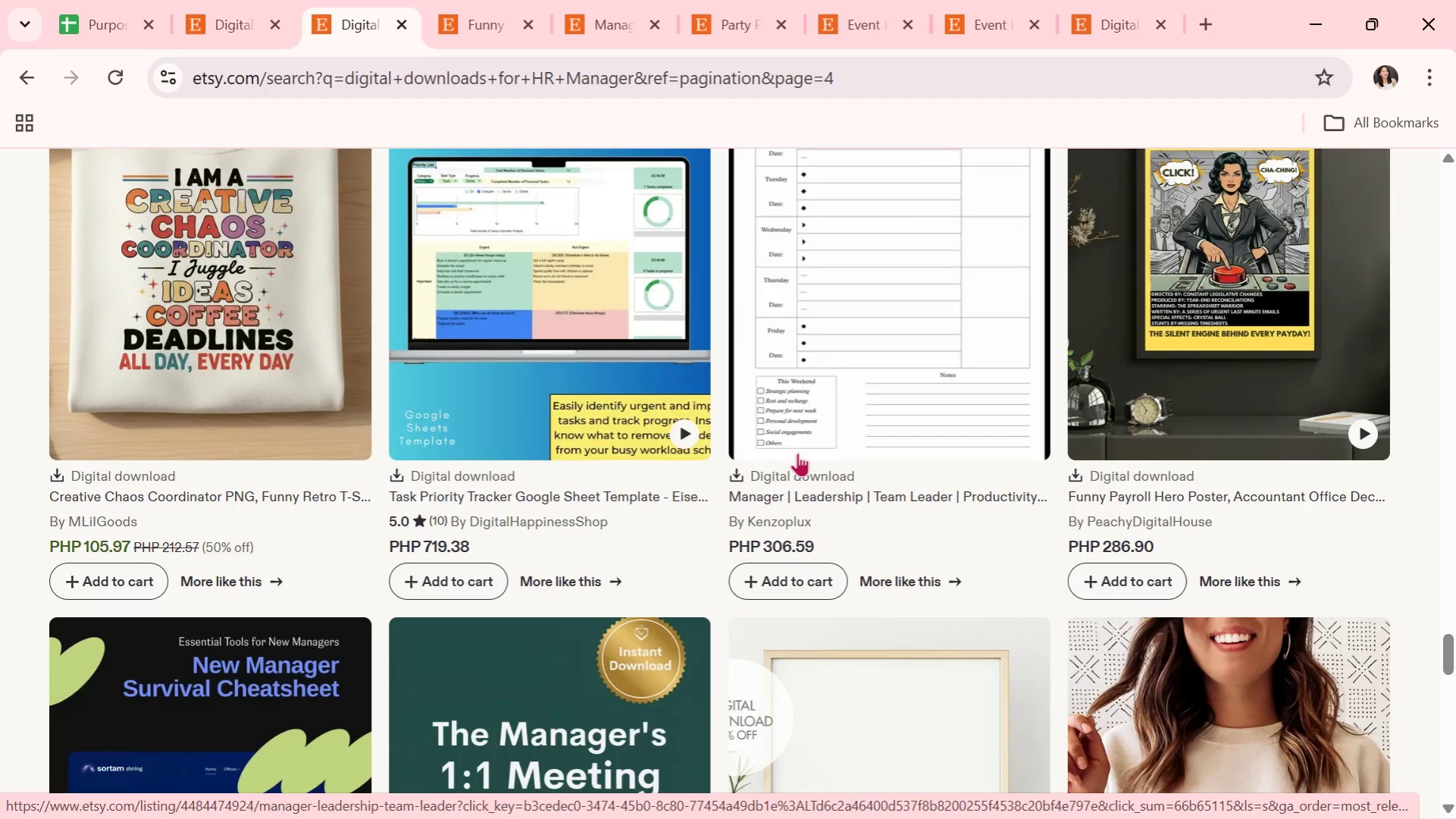 
wait(7.48)
 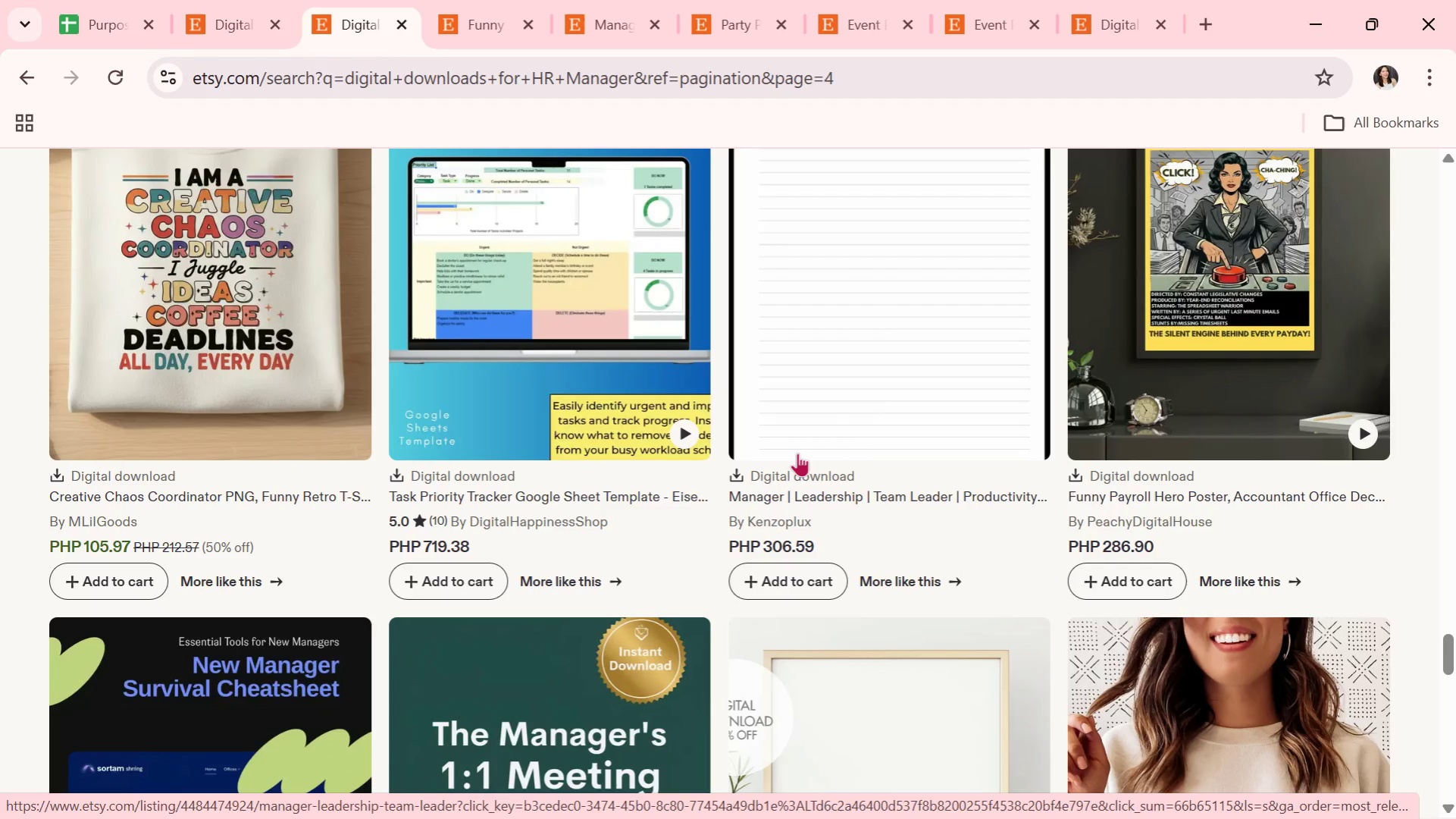 
scroll: coordinate [749, 428], scroll_direction: down, amount: 4.0
 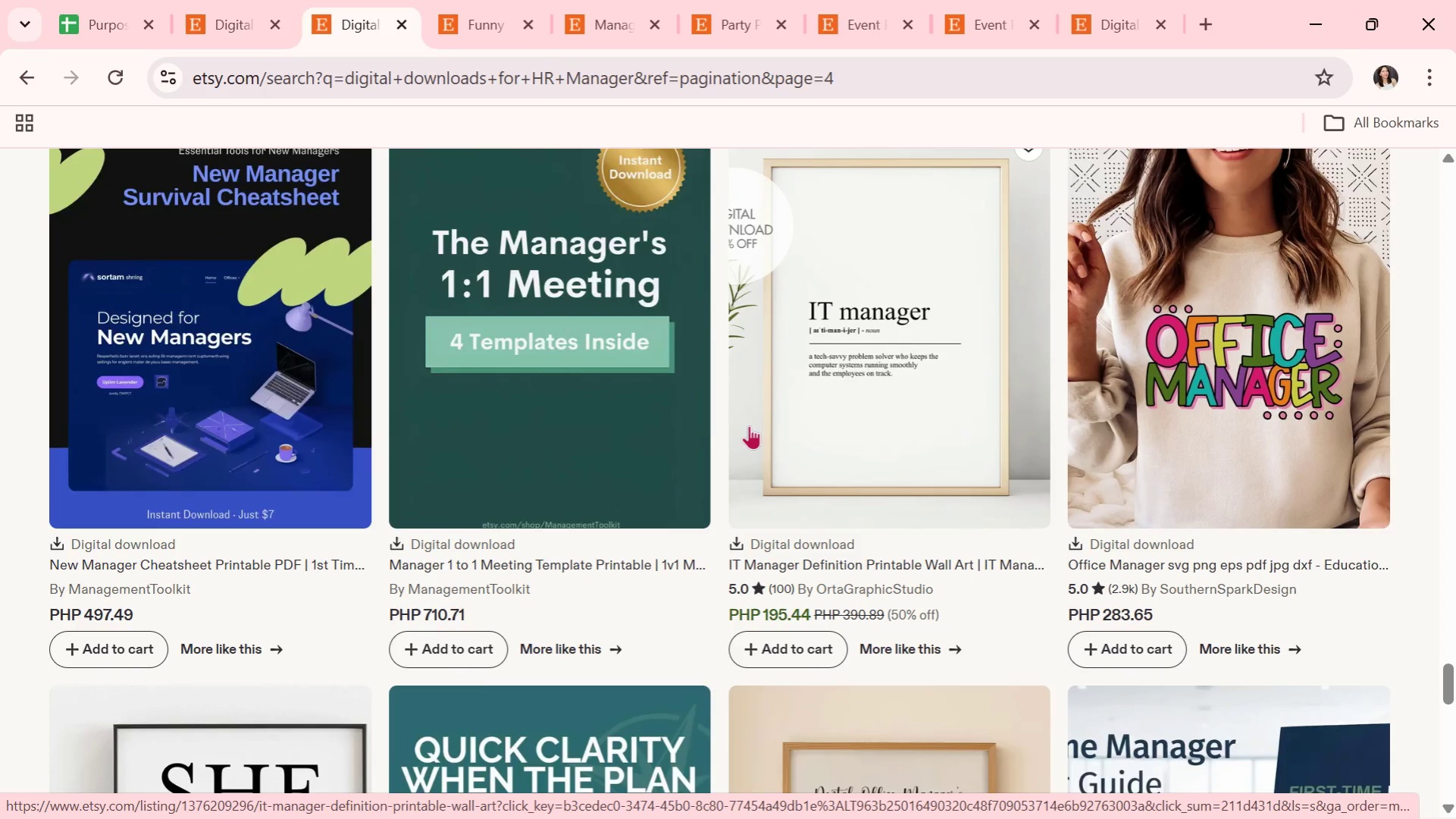 
wait(7.57)
 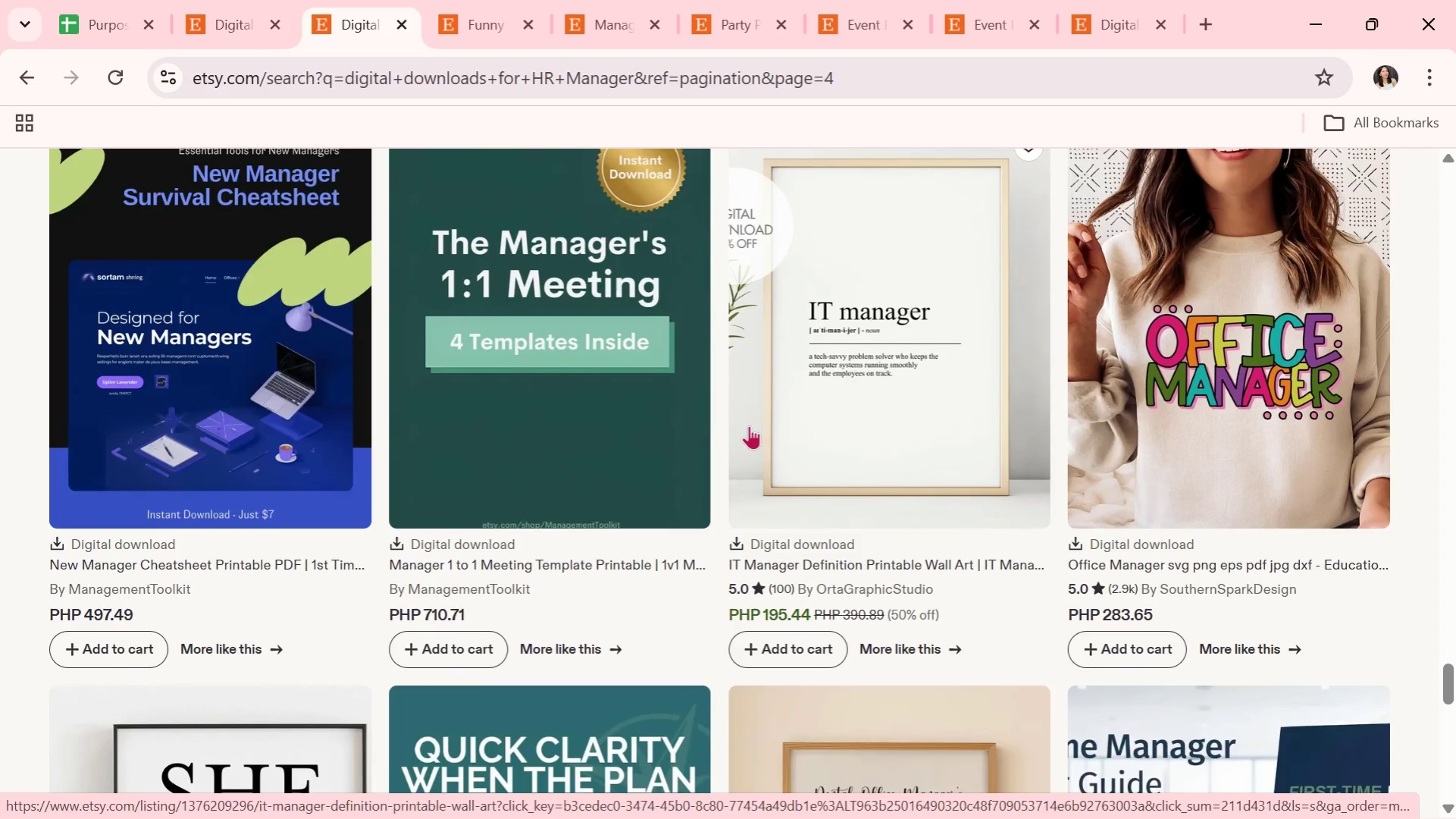 
scroll: coordinate [461, 599], scroll_direction: down, amount: 4.0
 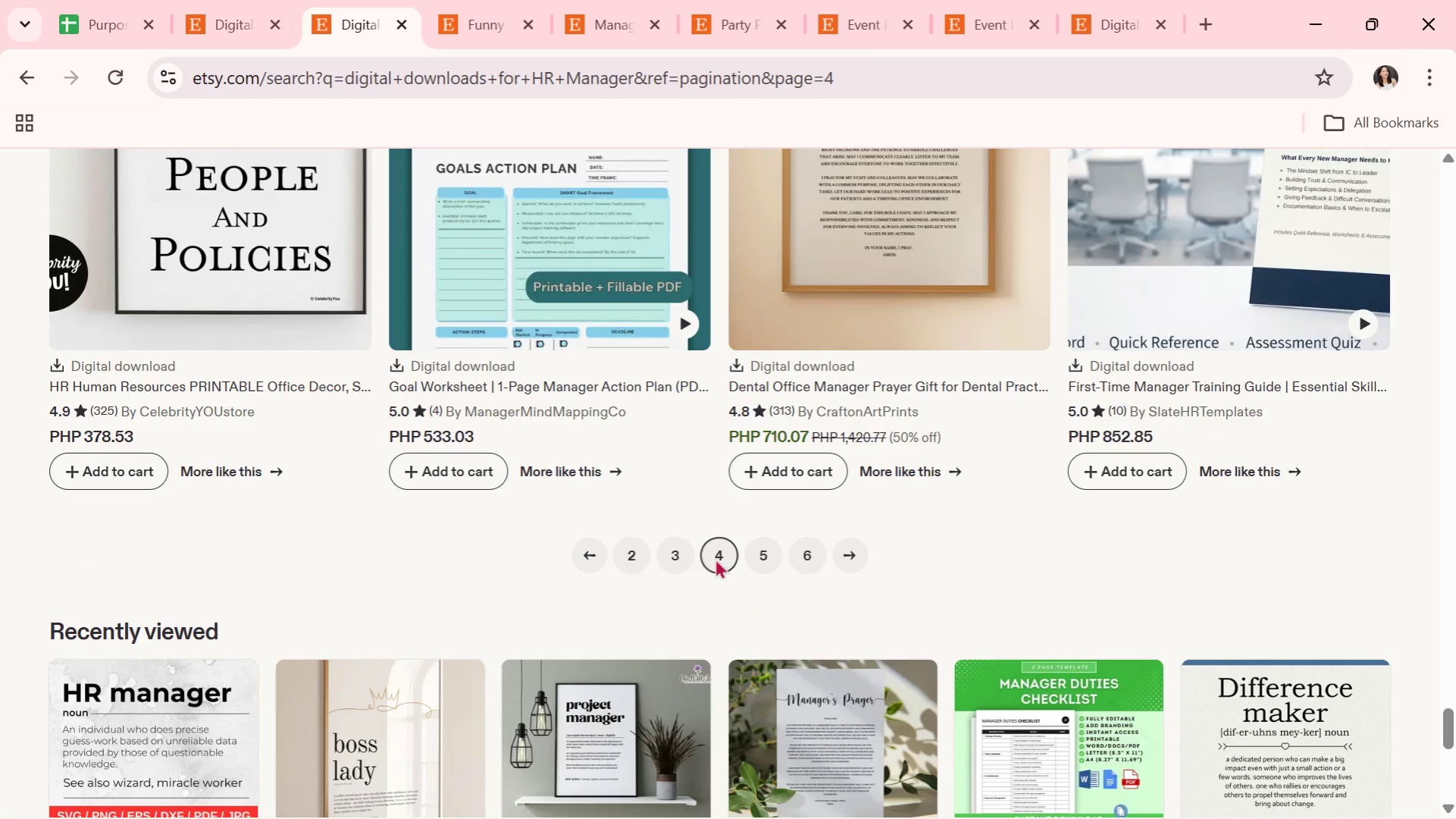 
left_click([757, 557])
 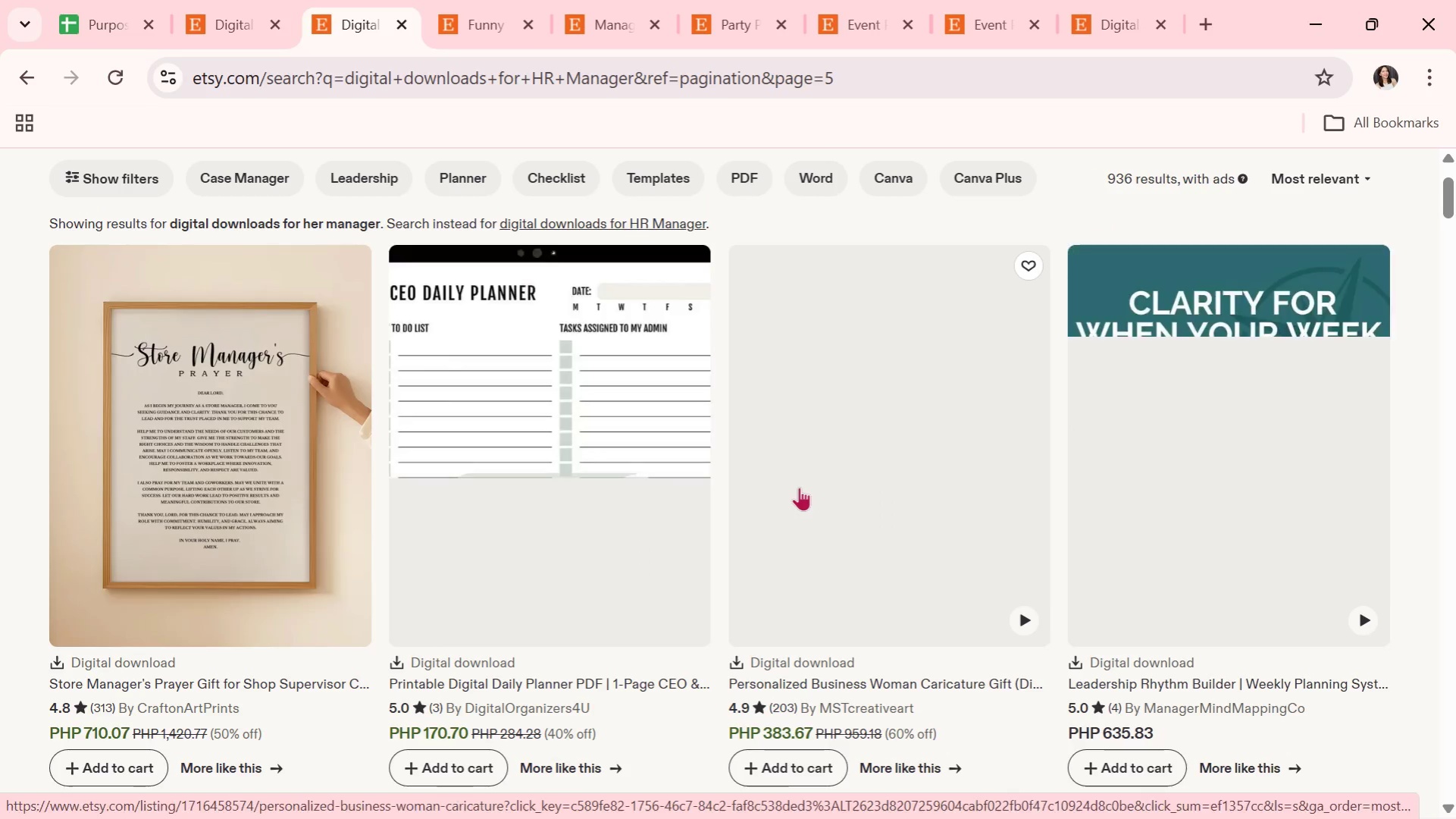 
scroll: coordinate [798, 488], scroll_direction: down, amount: 6.0
 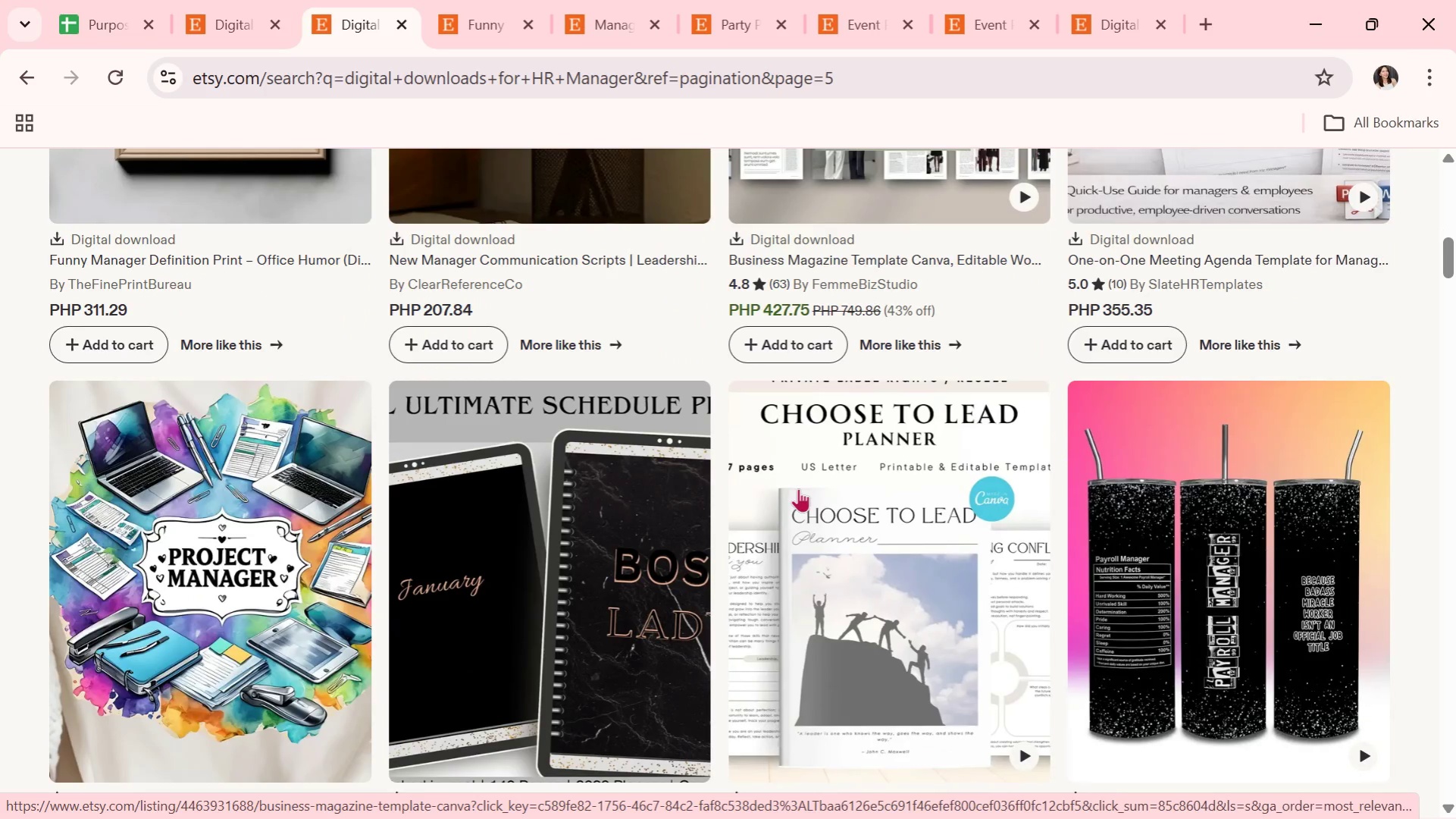 
scroll: coordinate [687, 604], scroll_direction: down, amount: 20.0
 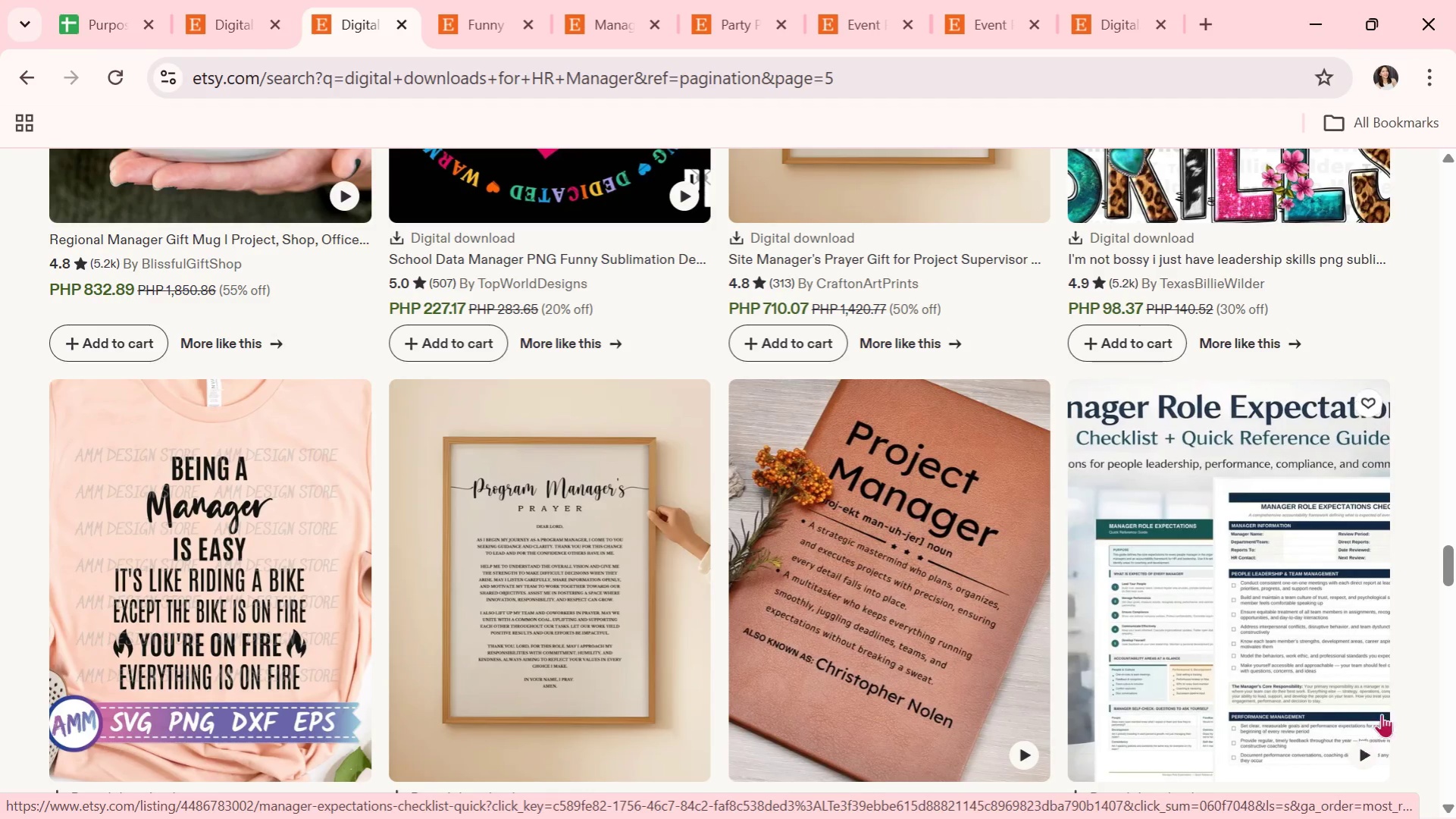 
left_click([1265, 582])
 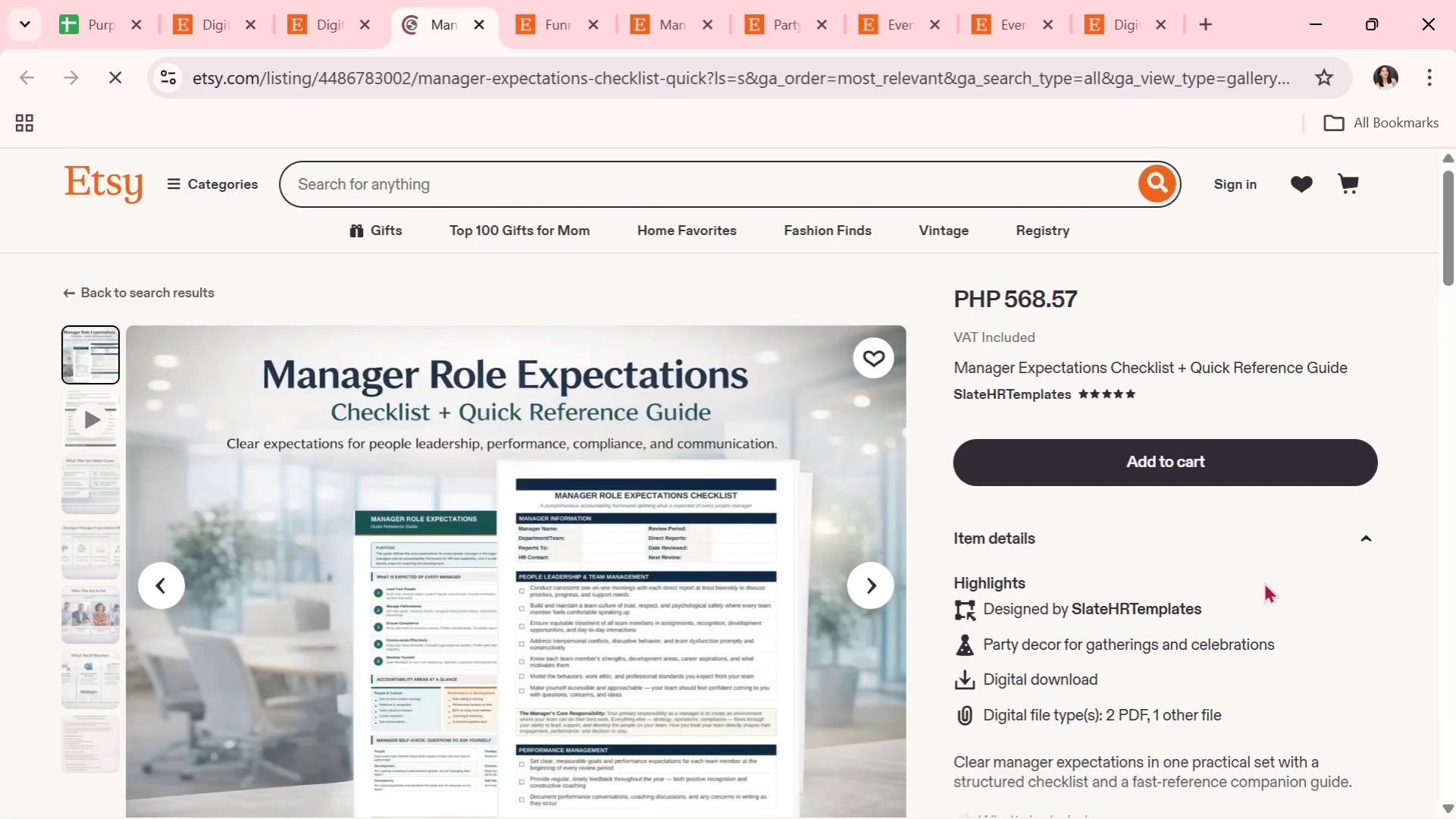 
scroll: coordinate [1150, 664], scroll_direction: down, amount: 1.0
 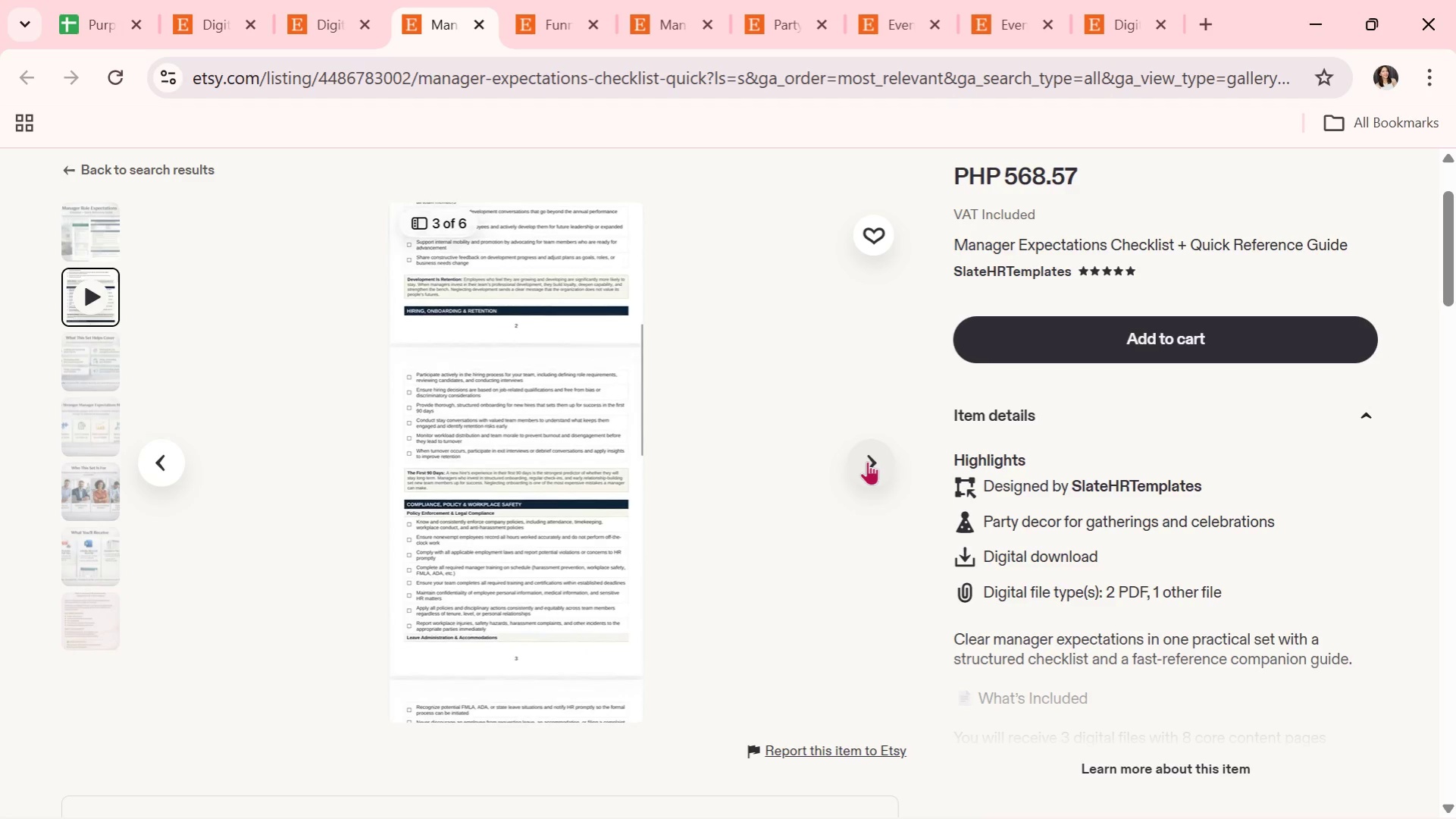 
wait(10.92)
 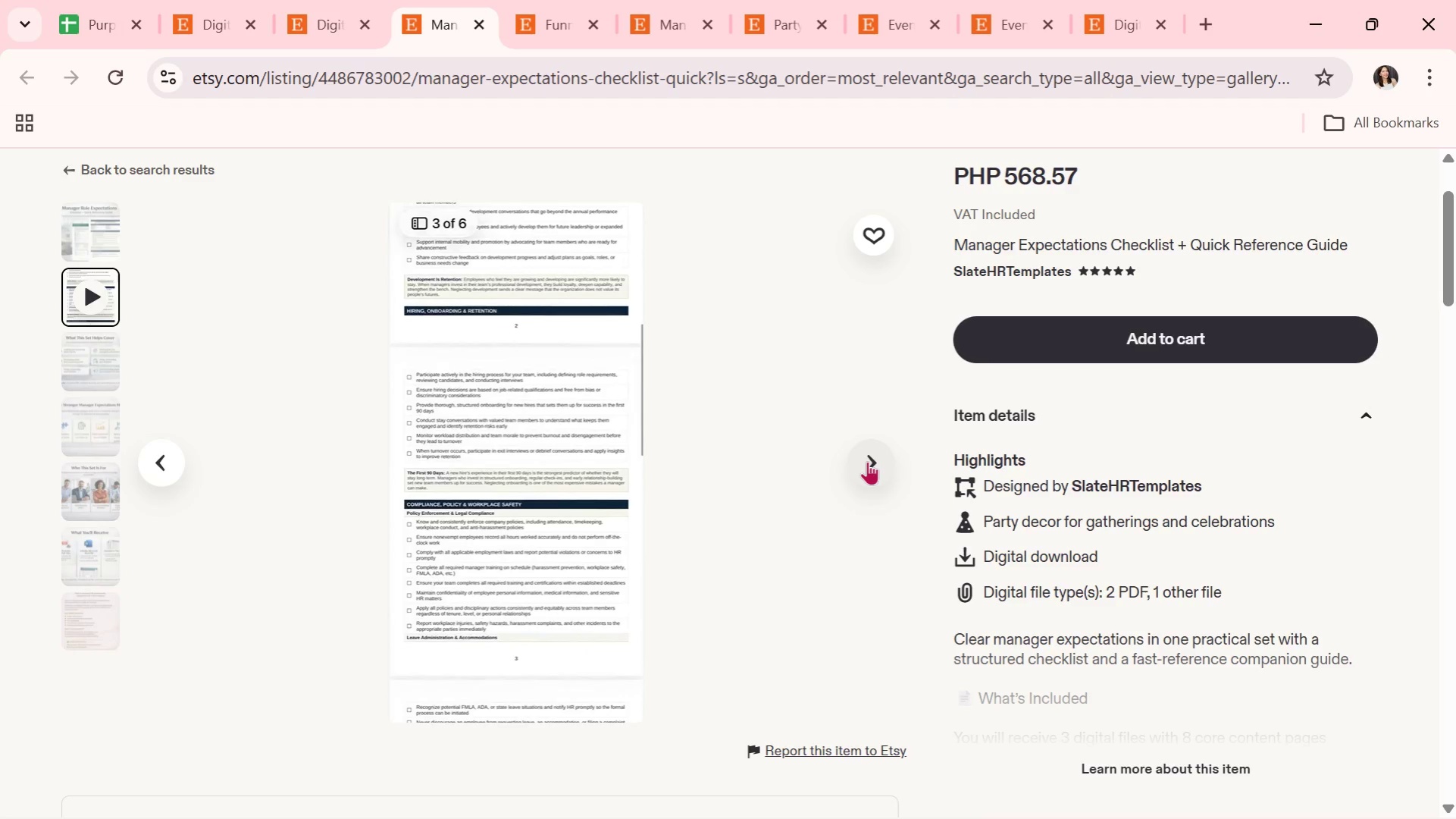 
left_click([867, 462])
 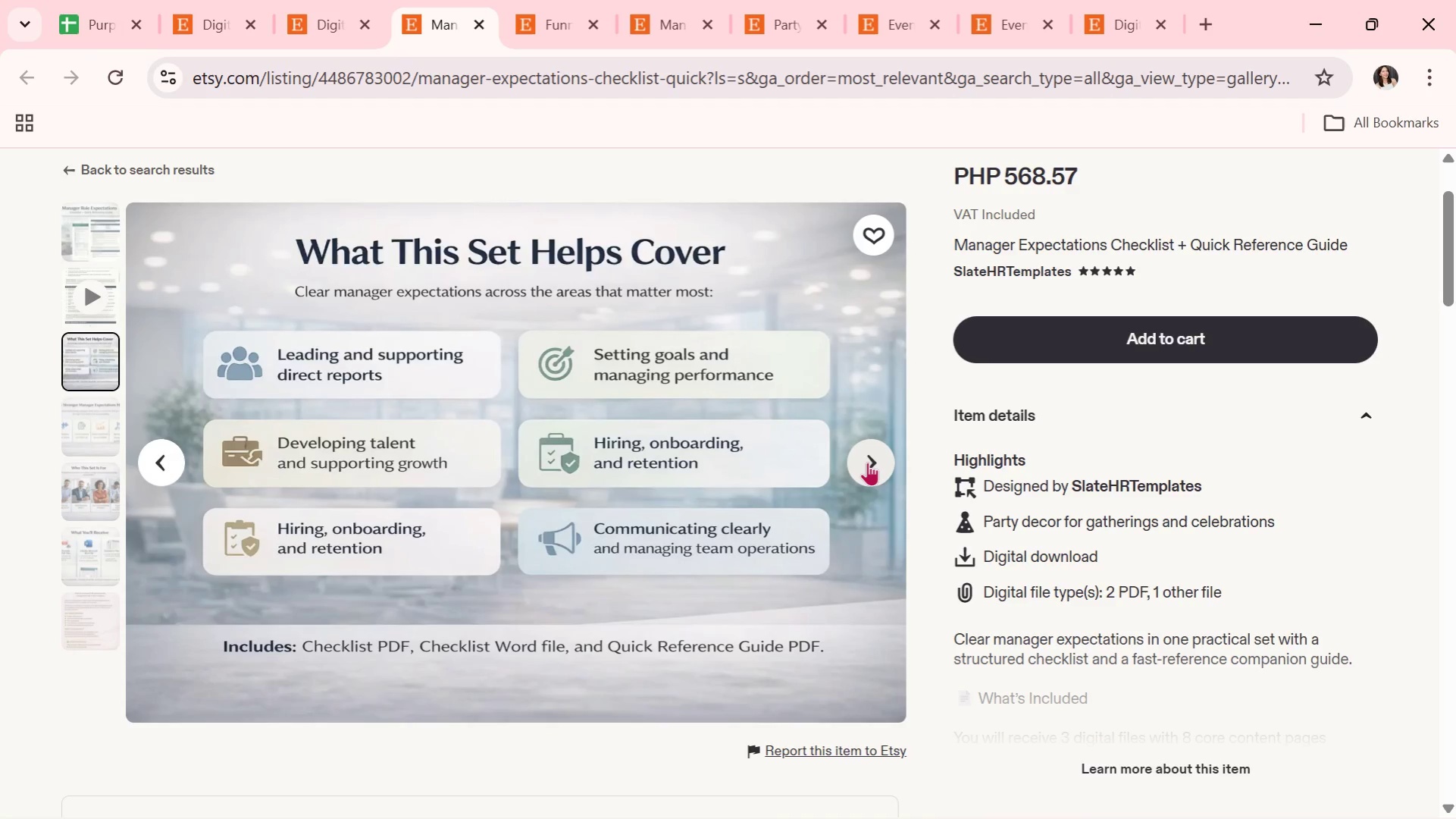 
wait(6.84)
 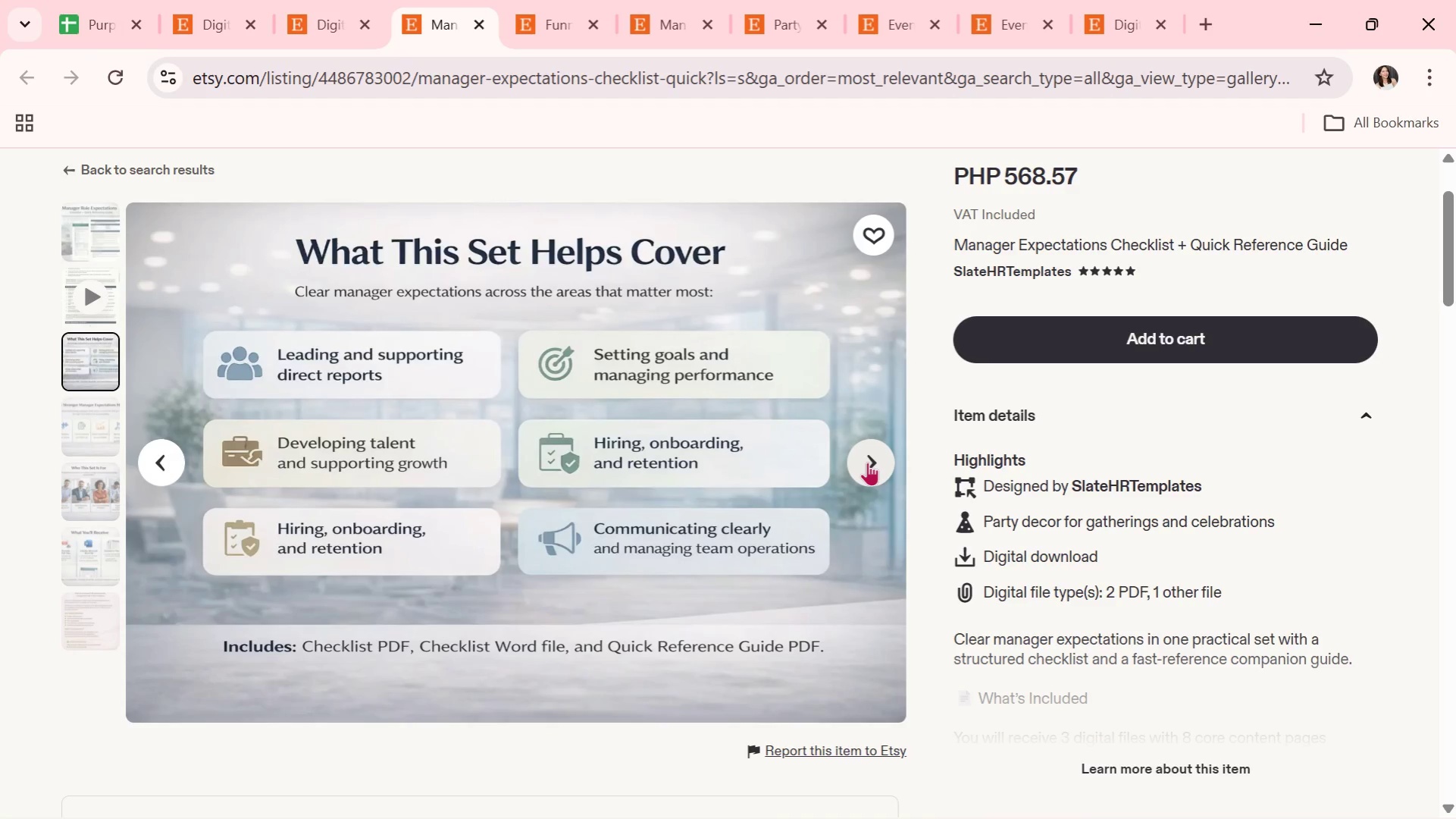 
left_click([867, 462])
 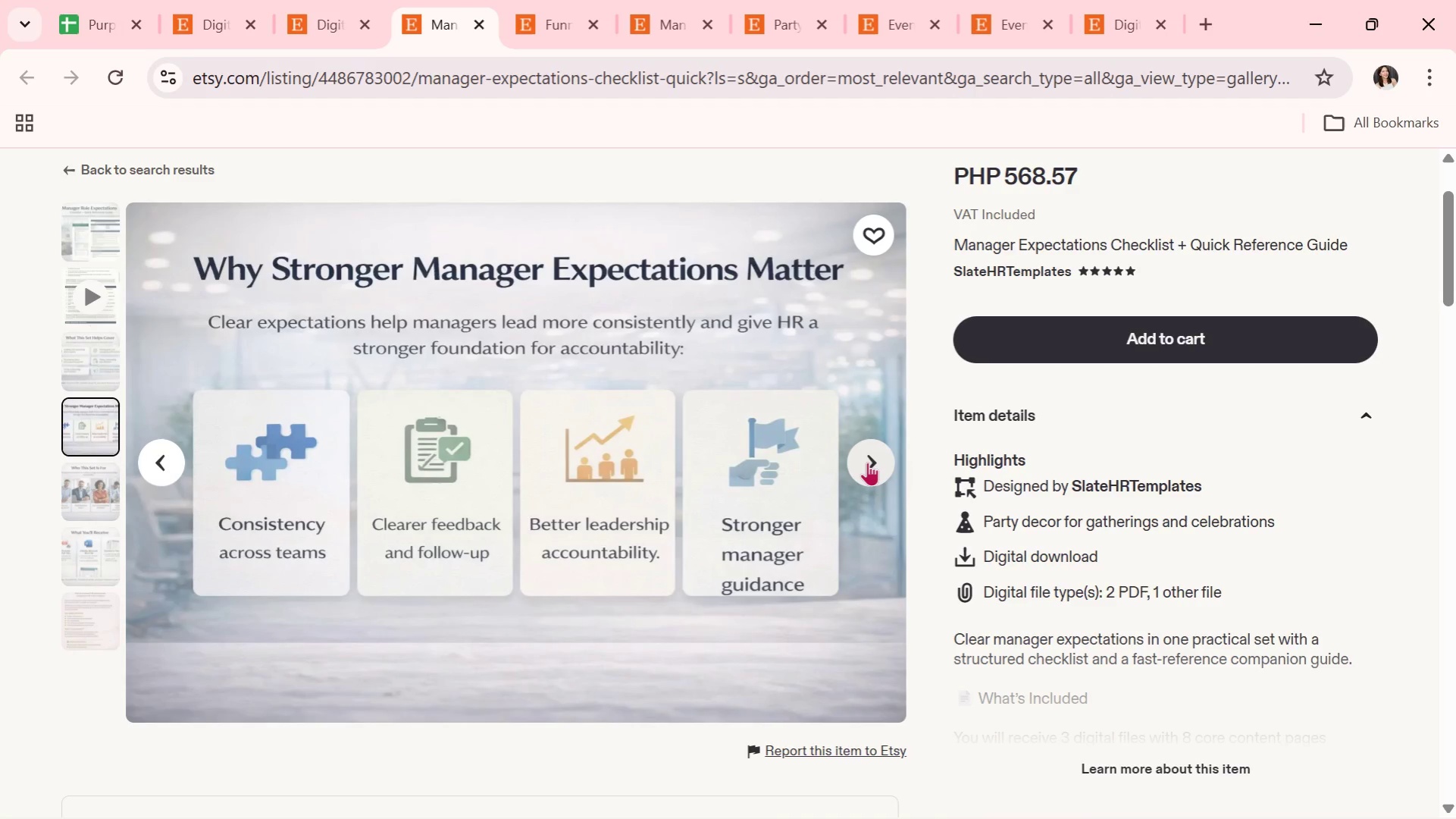 
wait(10.88)
 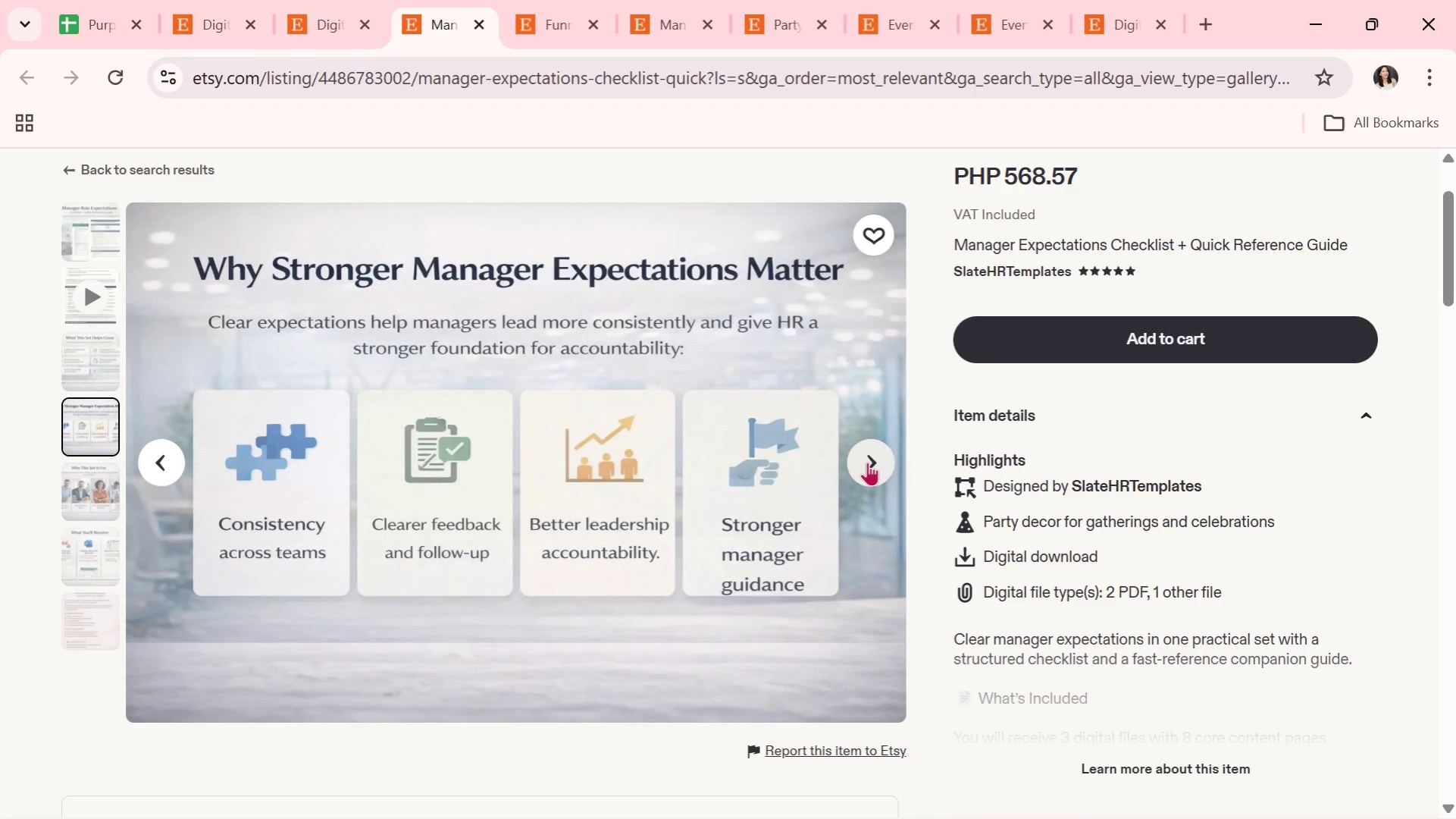 
left_click([867, 462])
 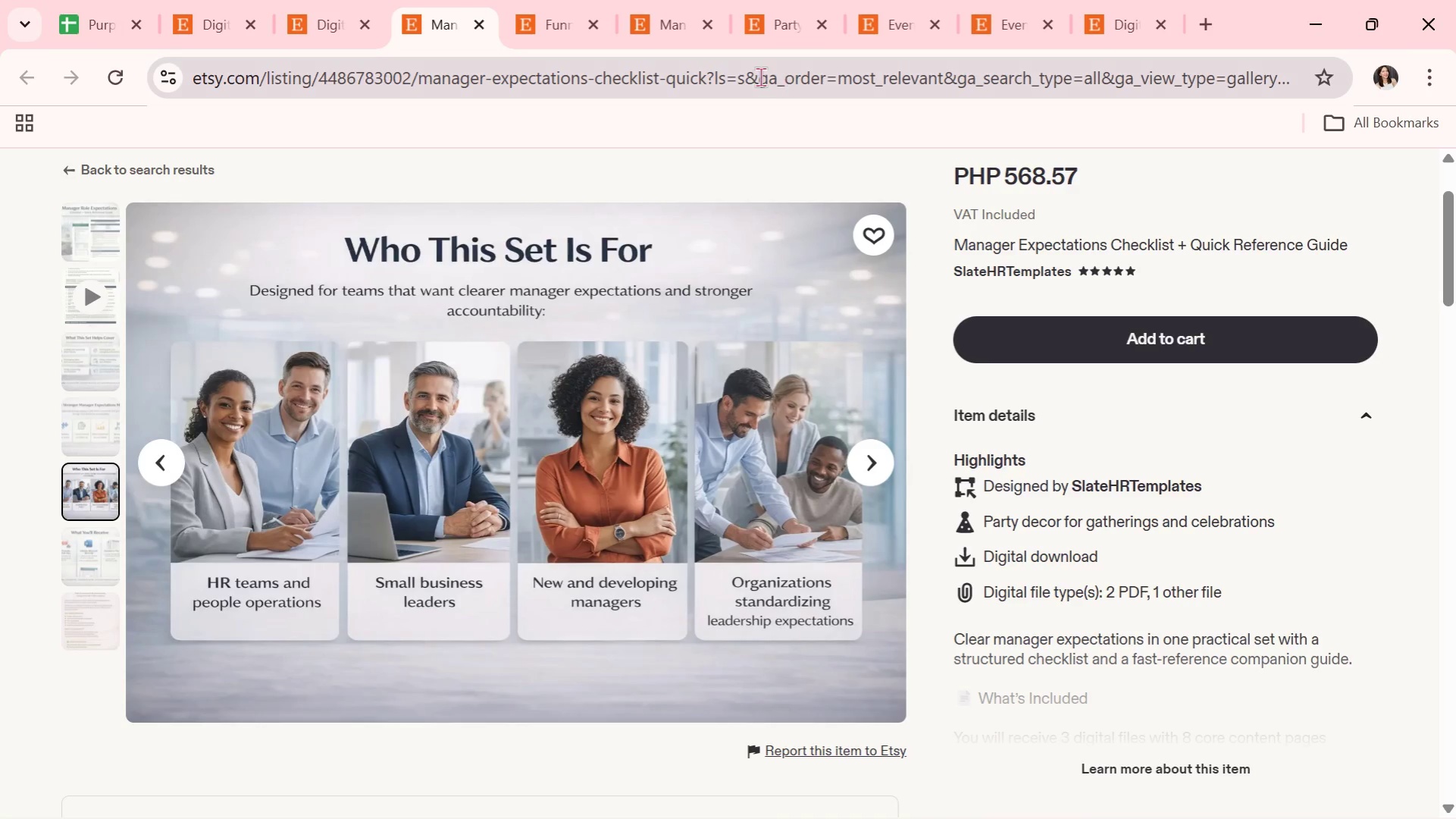 
mouse_move([488, 46])
 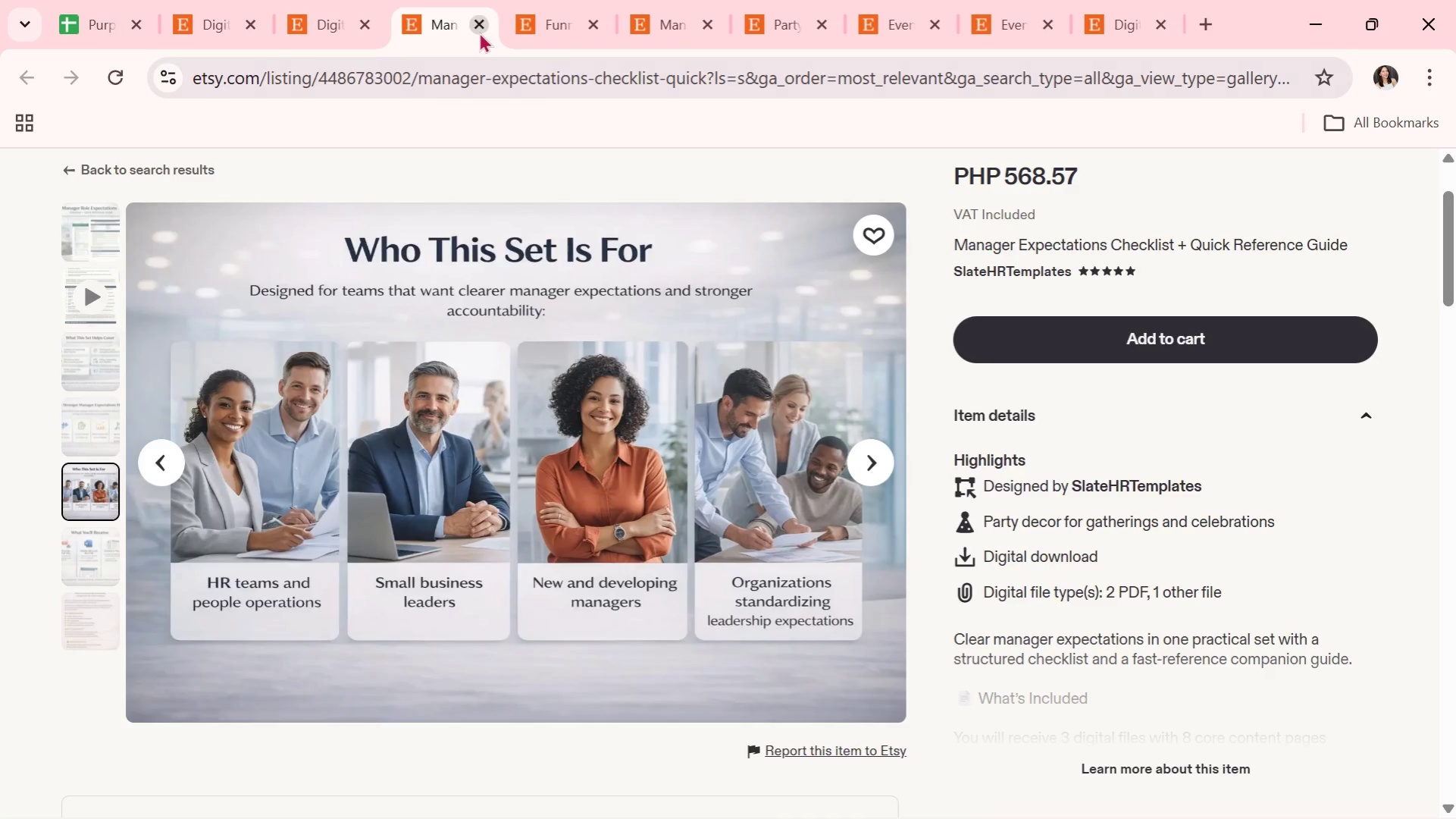 
left_click([477, 29])
 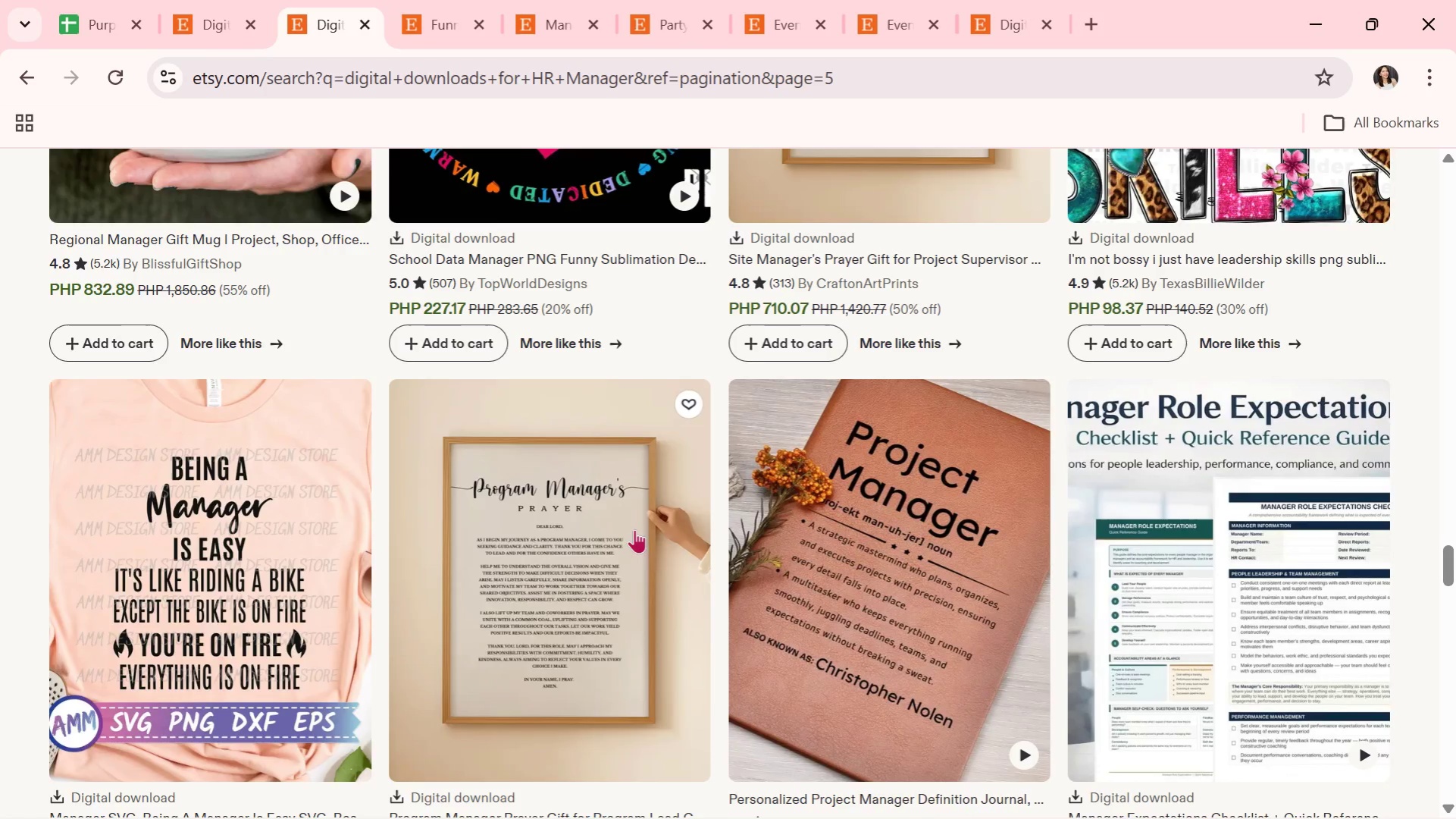 
scroll: coordinate [634, 531], scroll_direction: down, amount: 3.0
 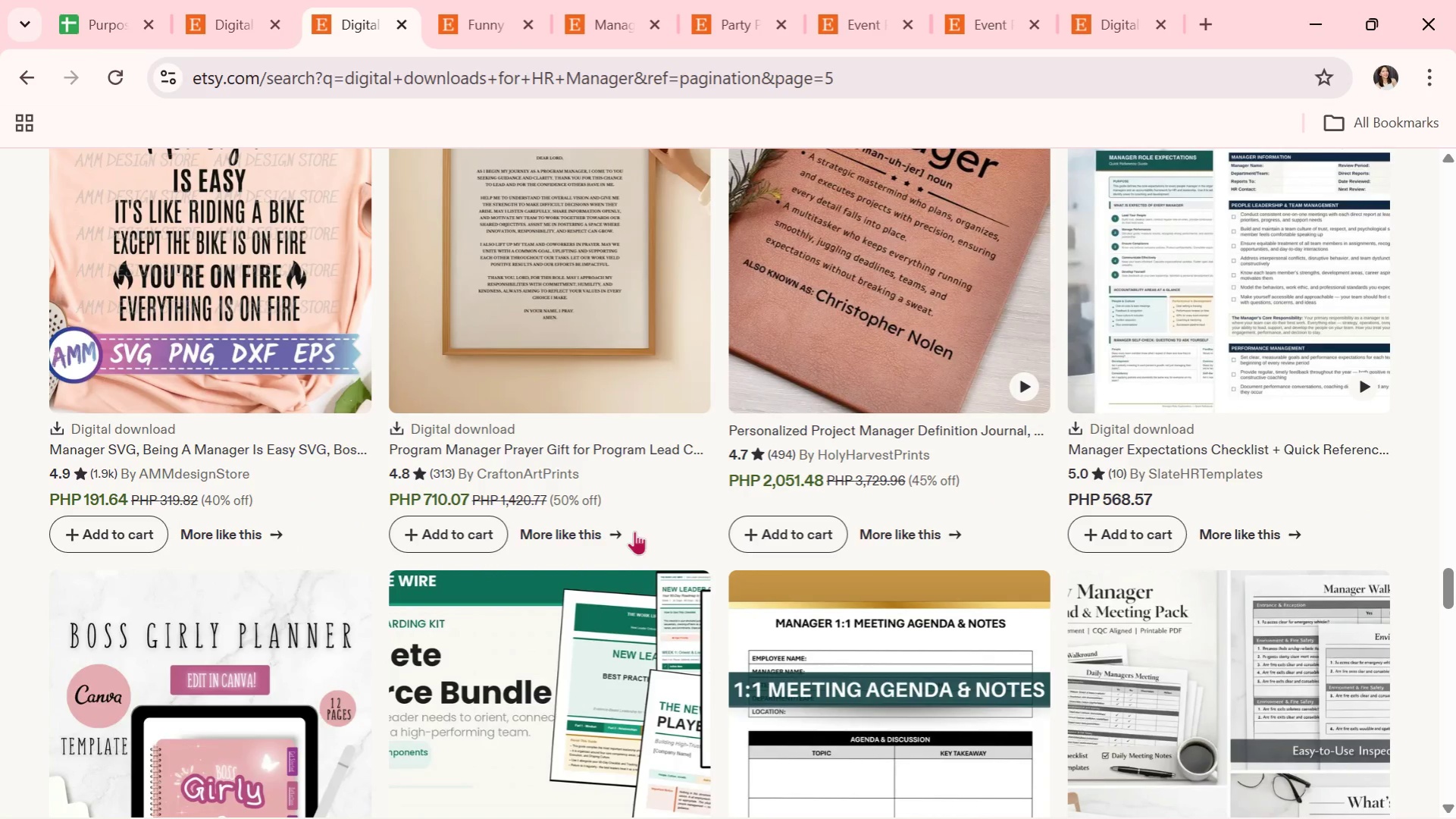 
wait(6.47)
 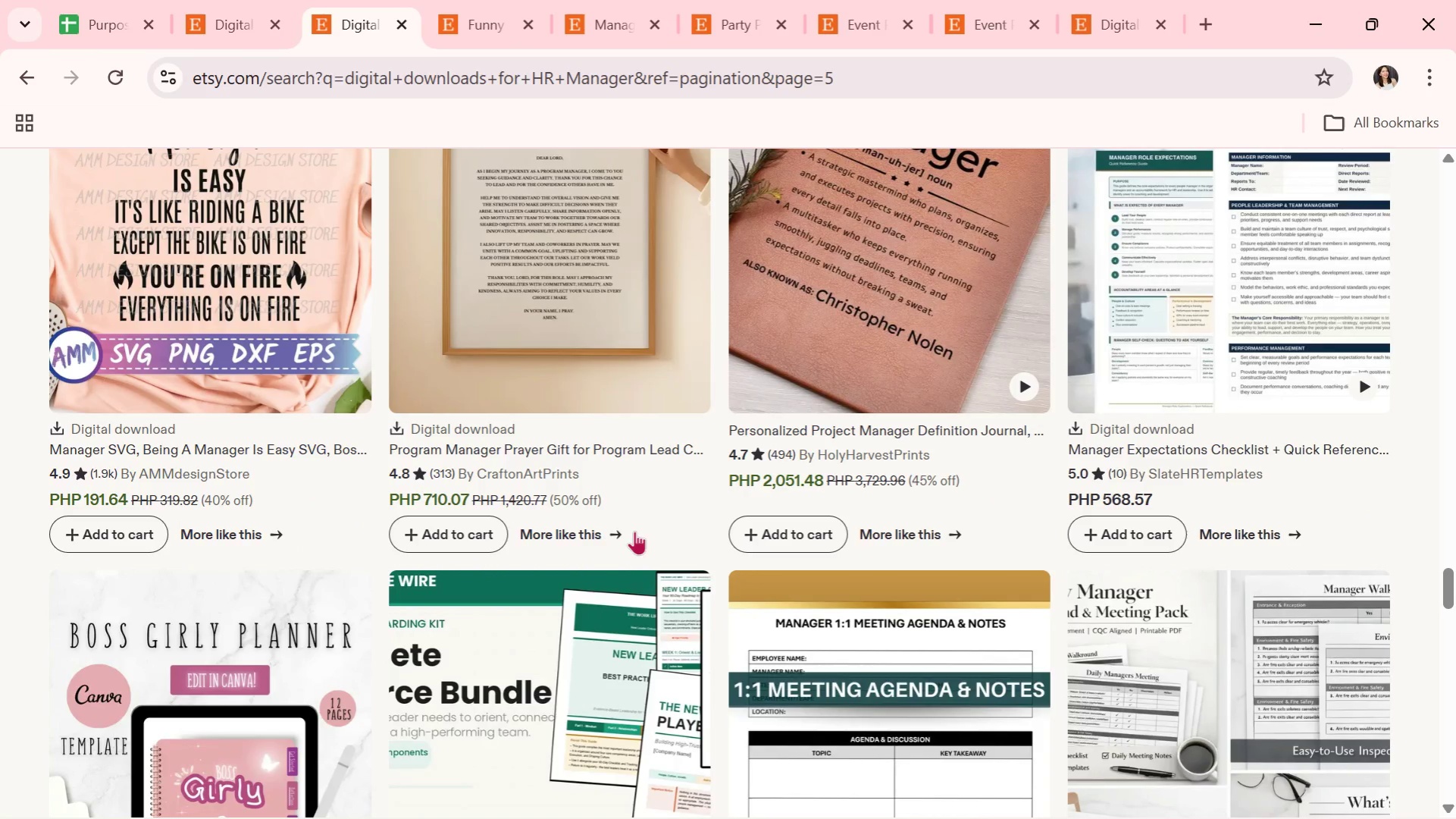 
scroll: coordinate [634, 531], scroll_direction: down, amount: 5.0
 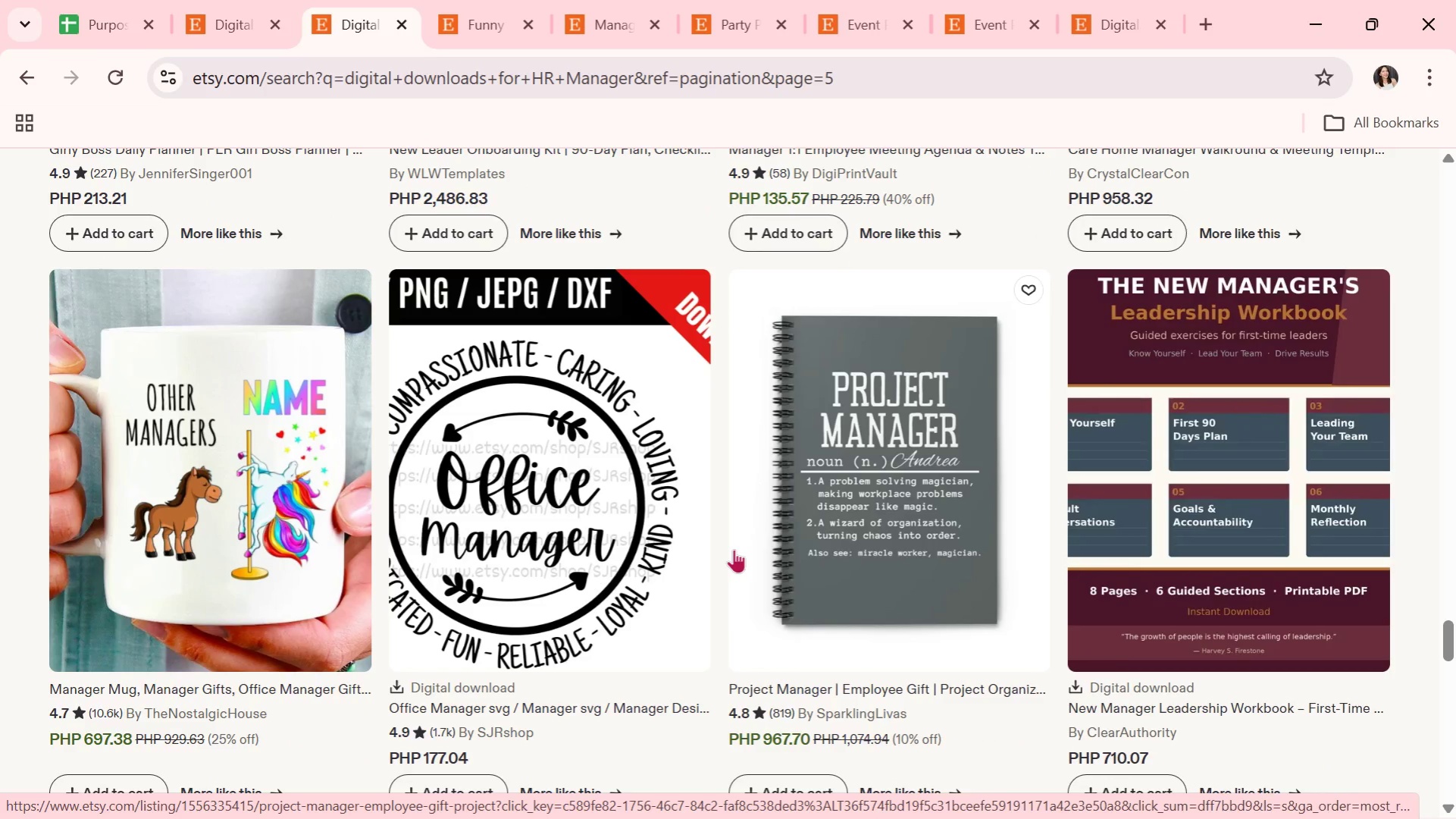 
scroll: coordinate [781, 568], scroll_direction: down, amount: 8.0
 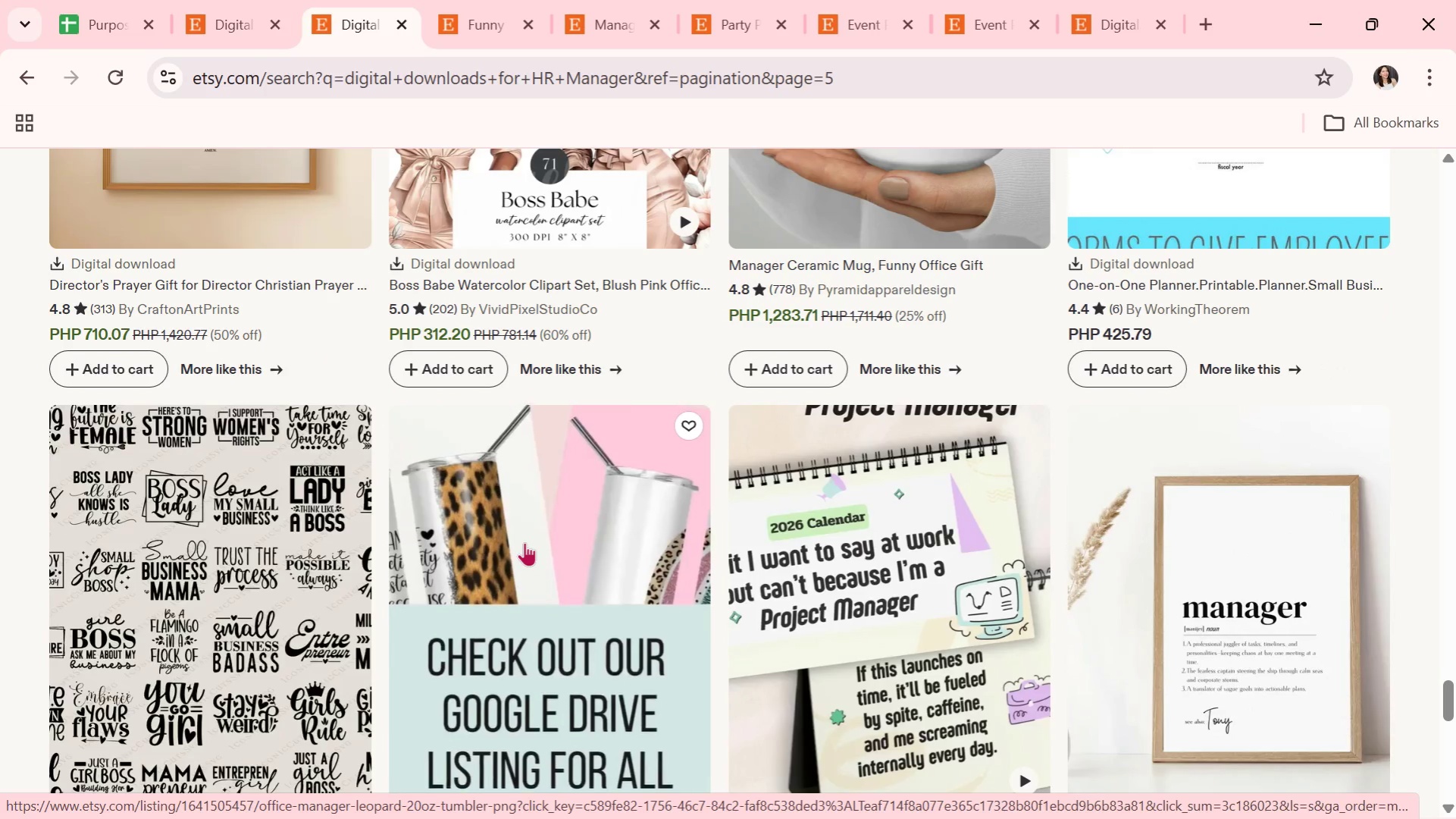 
scroll: coordinate [524, 542], scroll_direction: down, amount: 1.0
 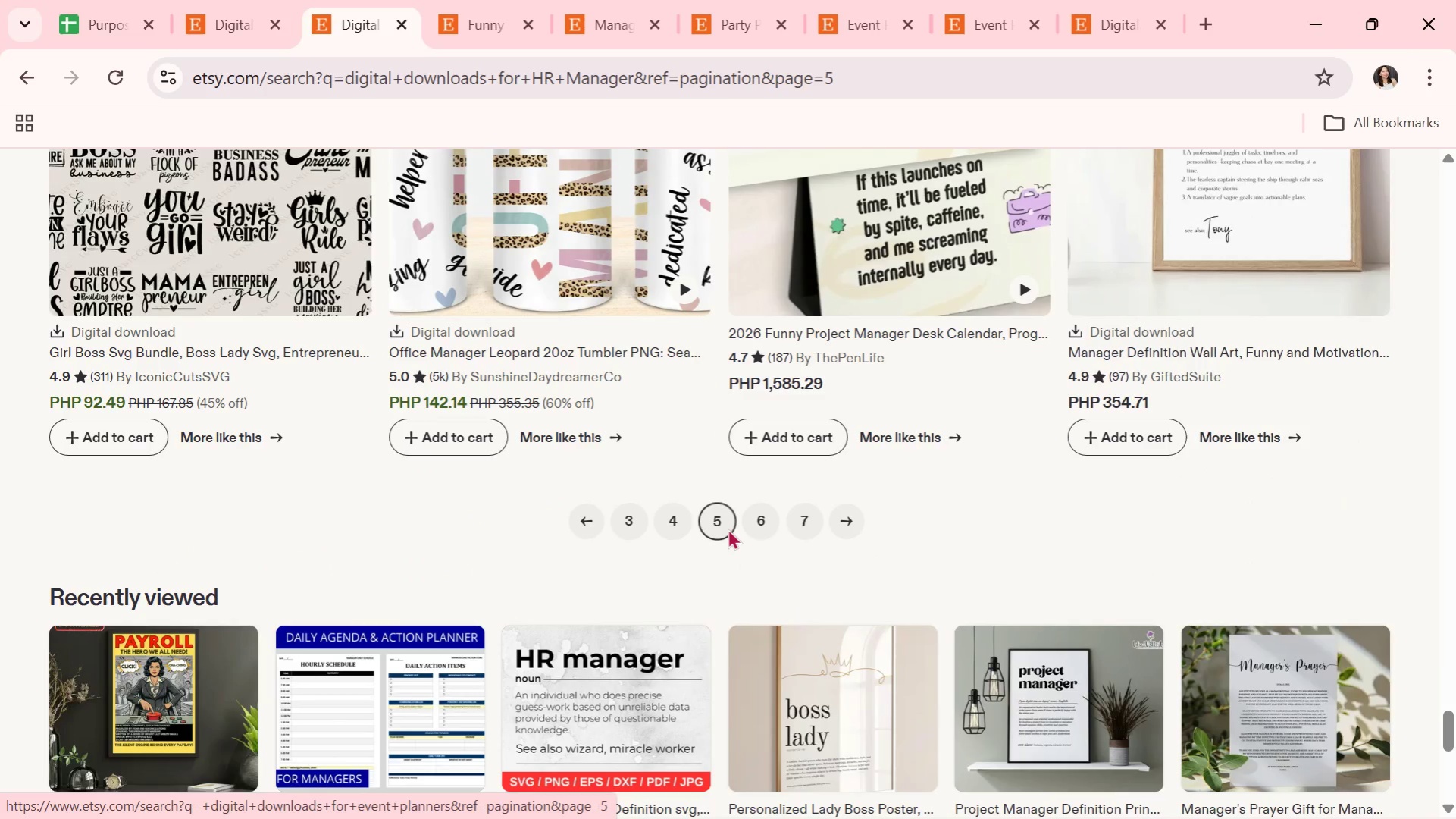 
left_click([763, 526])
 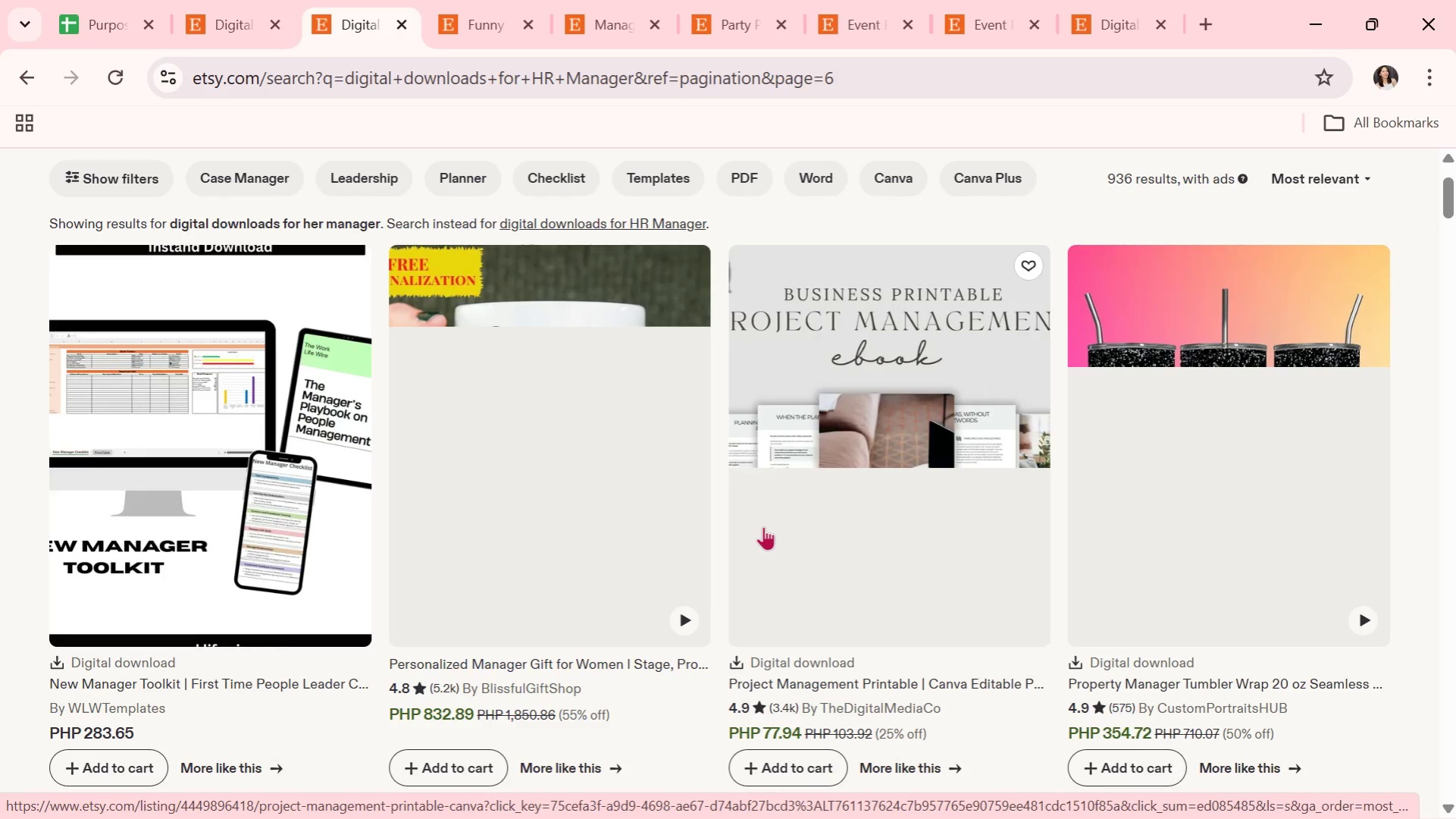 
wait(9.2)
 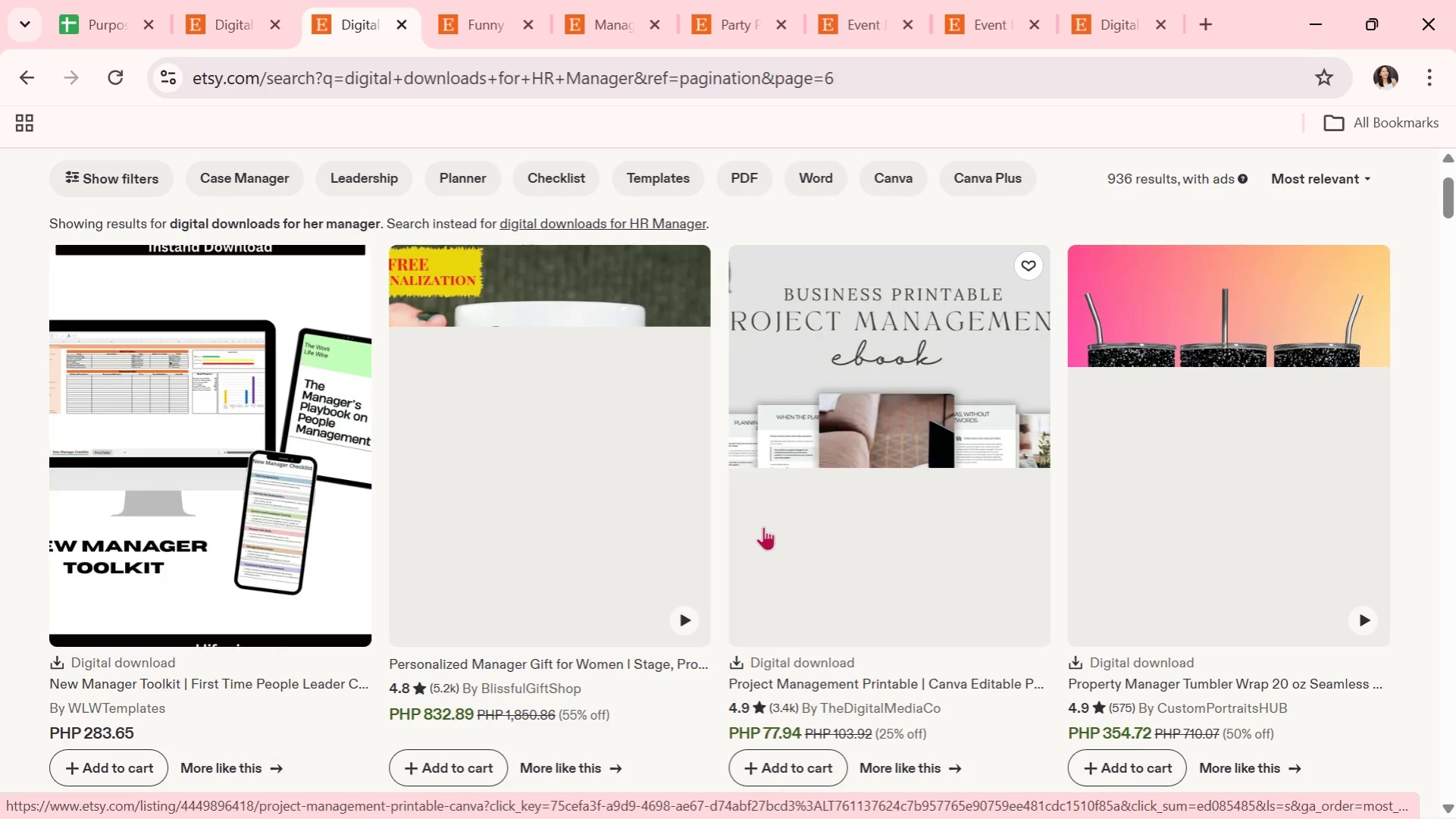 
left_click([867, 514])
 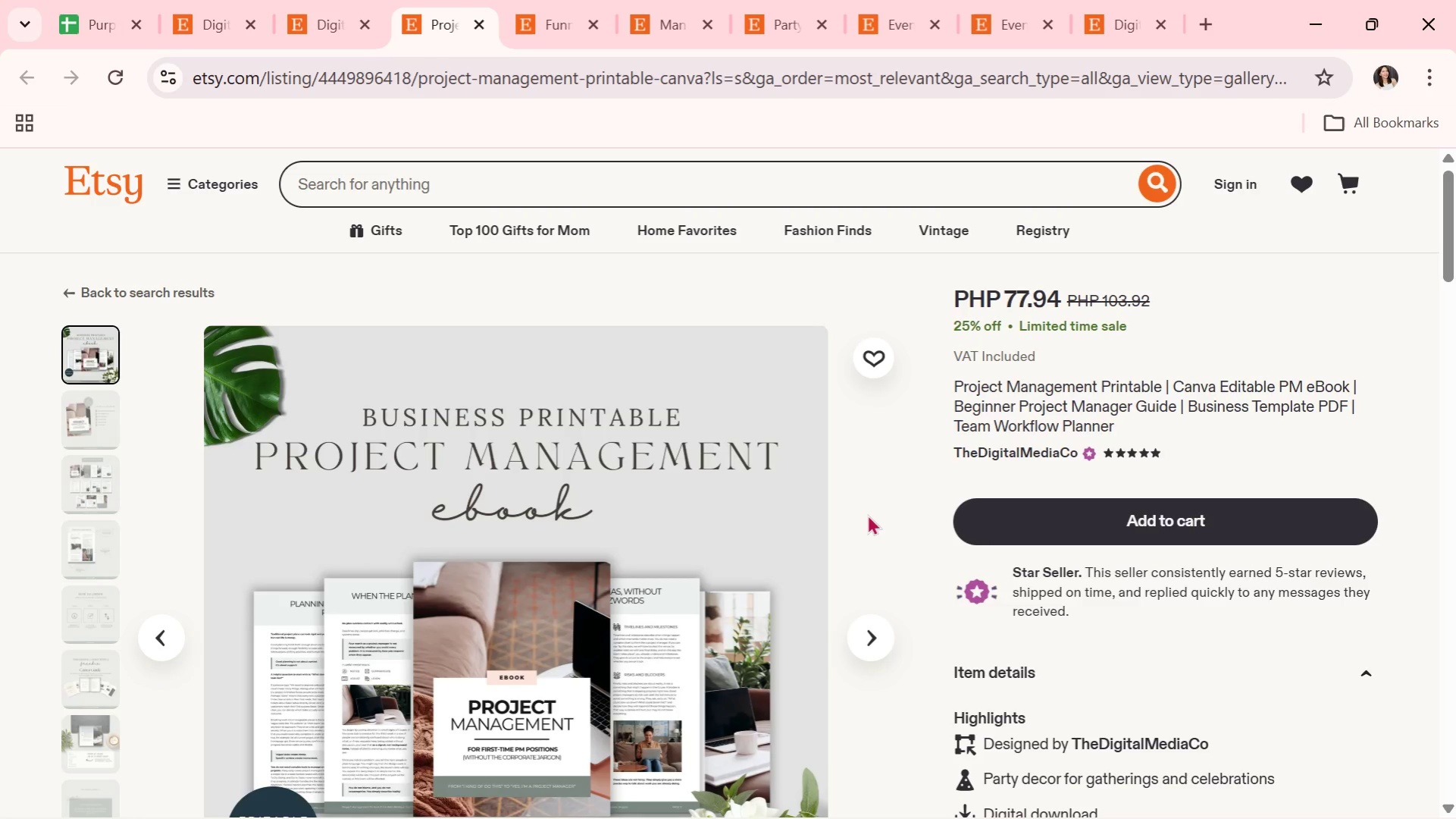 
wait(7.05)
 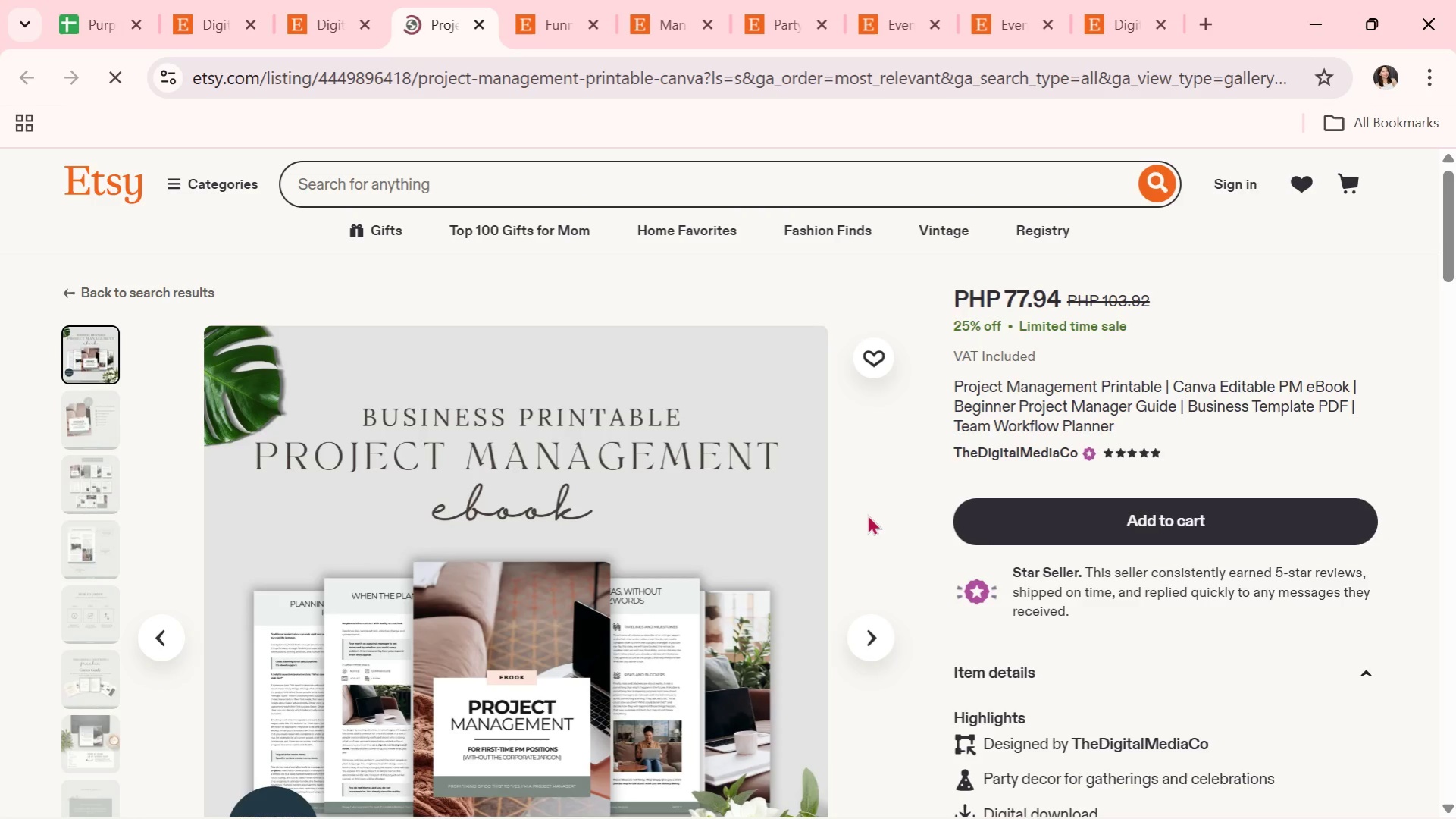 
scroll: coordinate [818, 570], scroll_direction: down, amount: 1.0
 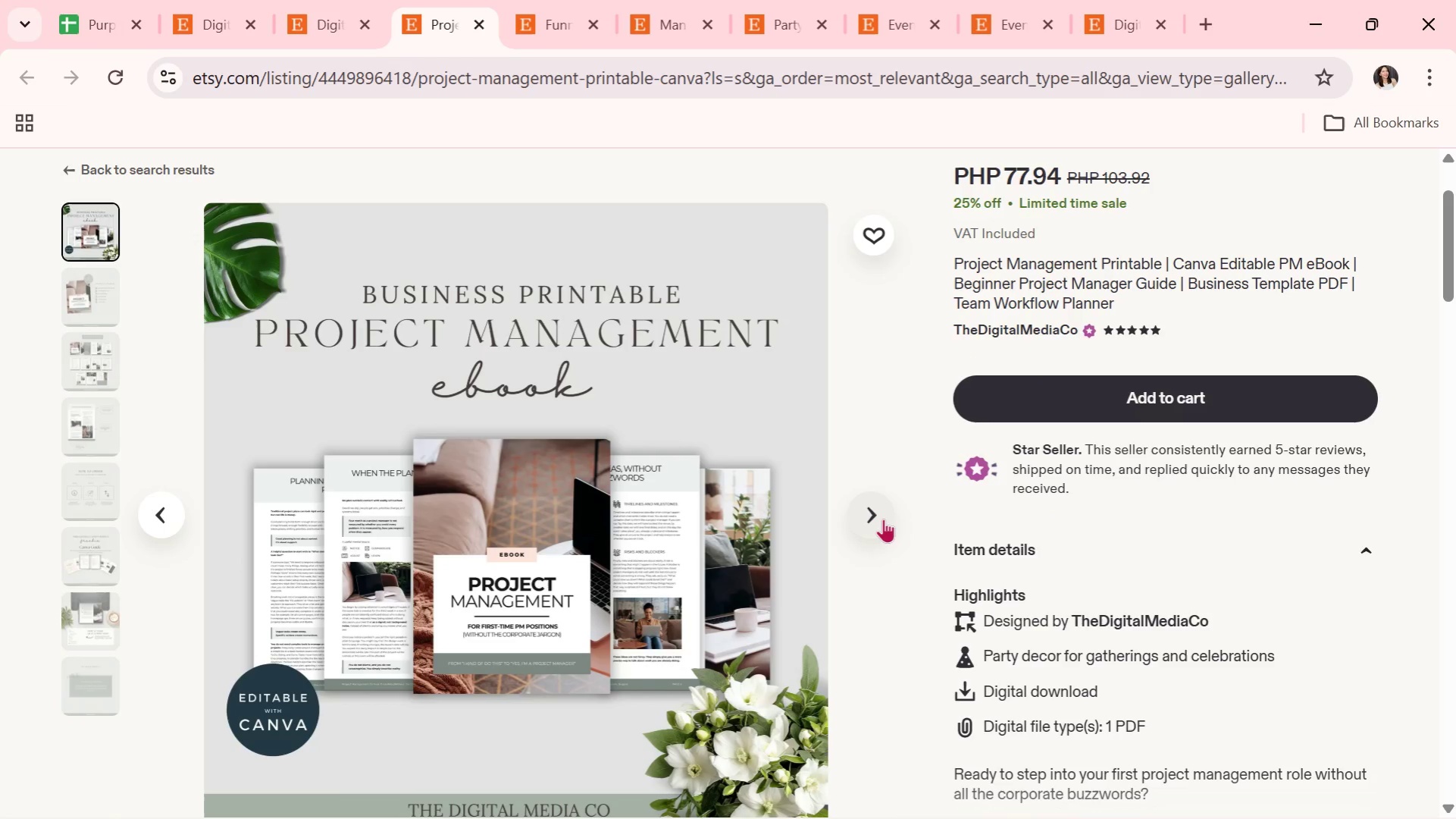 
left_click([883, 519])
 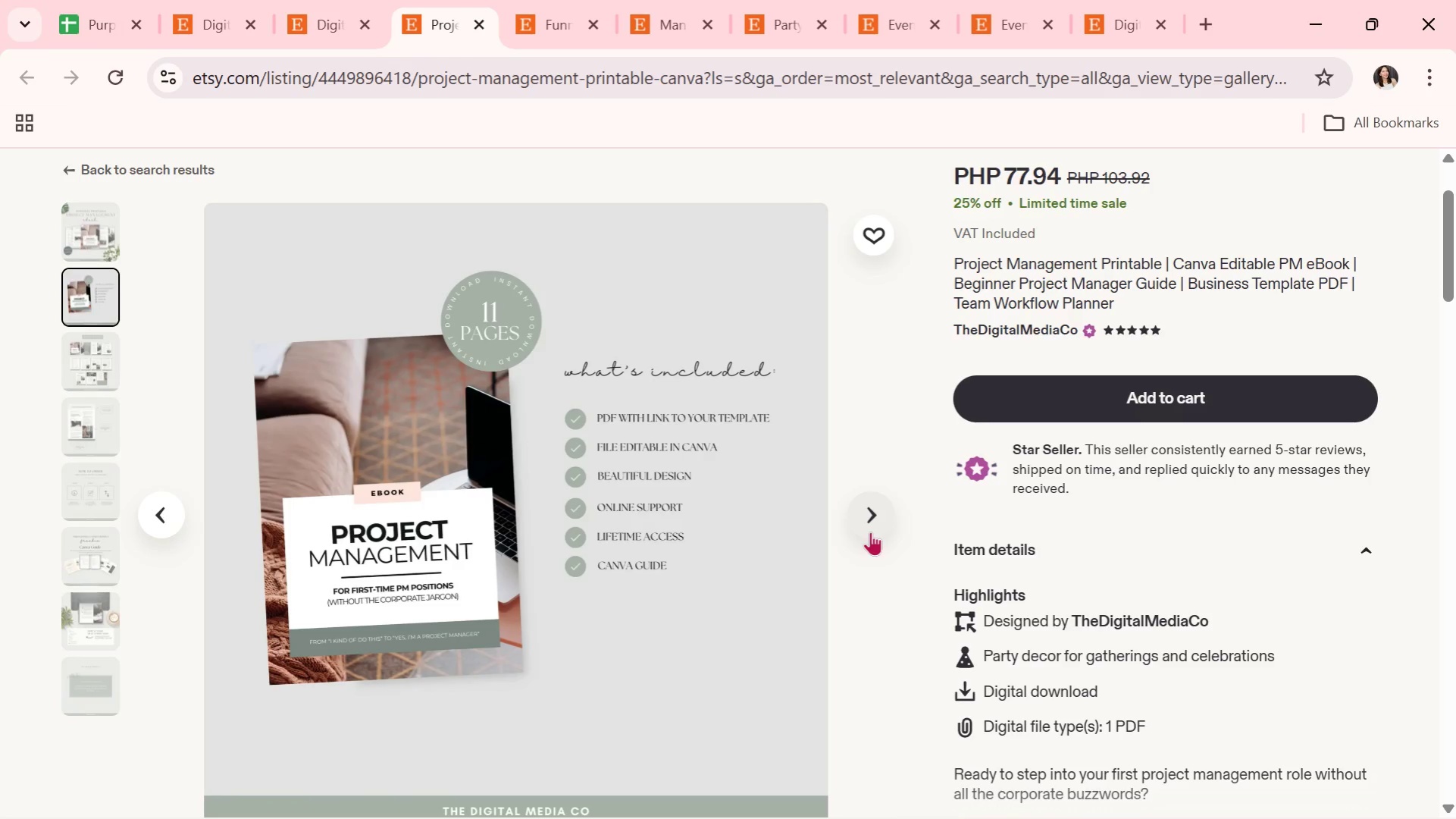 
wait(7.42)
 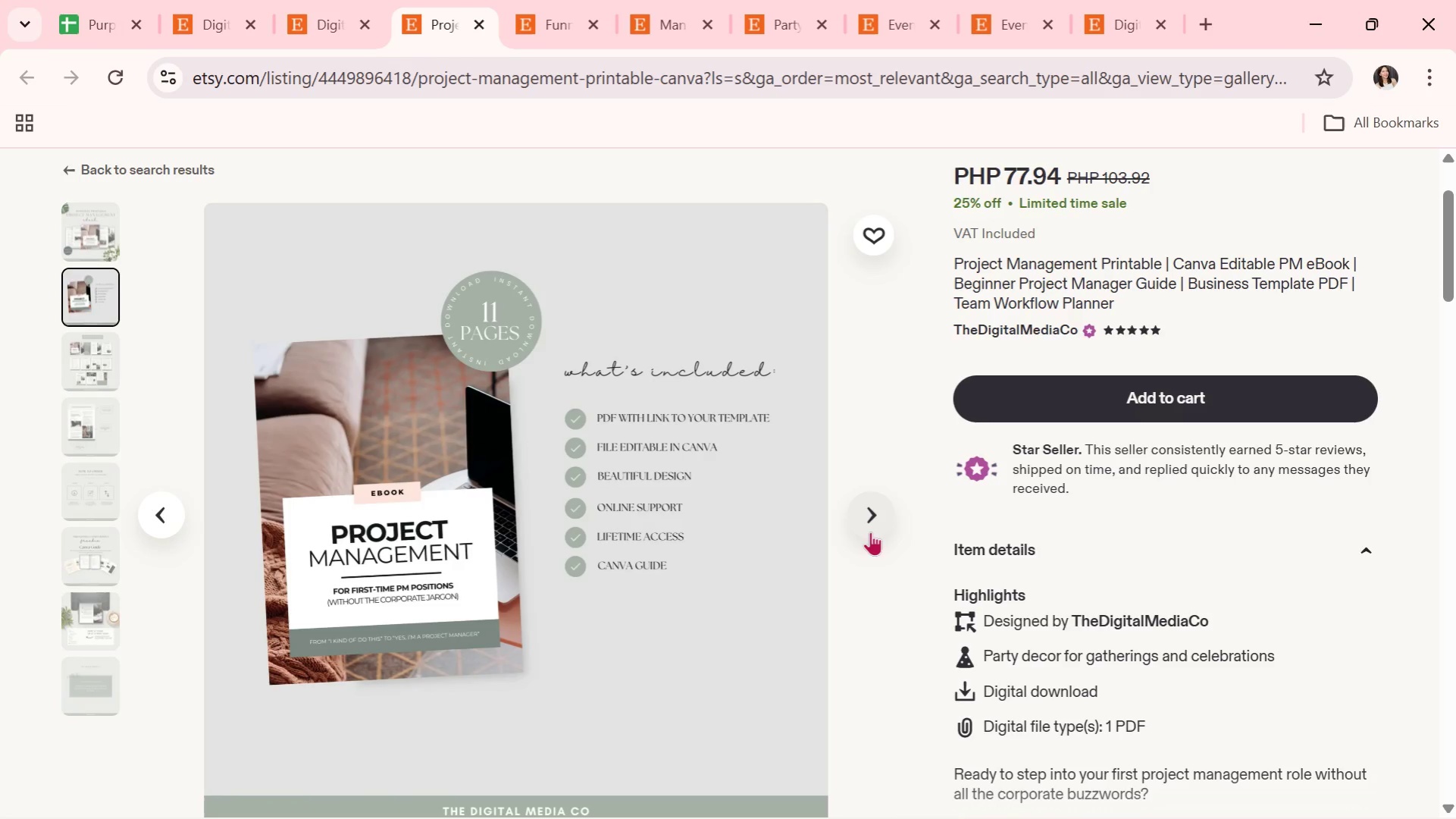 
left_click([870, 532])
 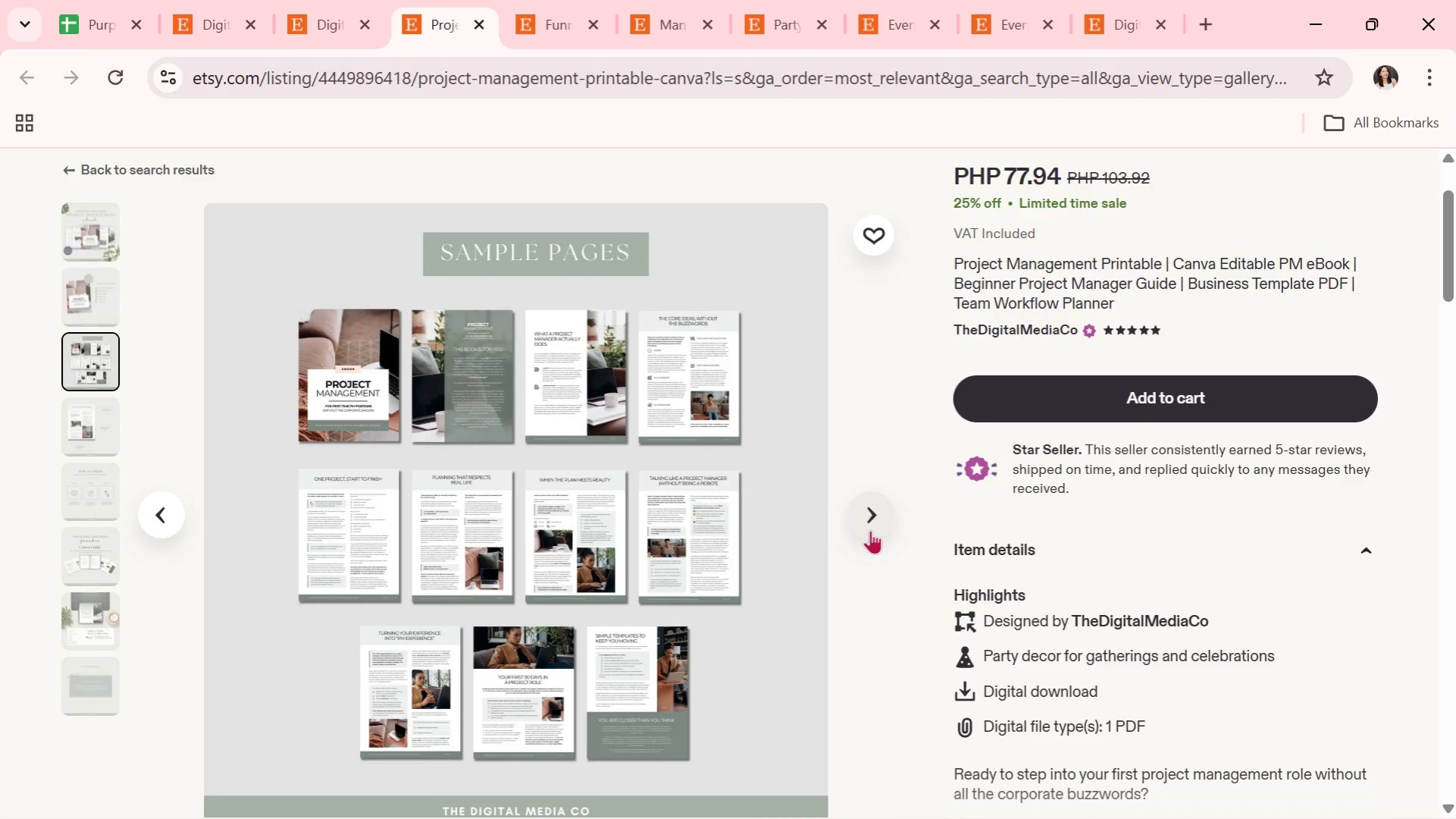 
wait(6.73)
 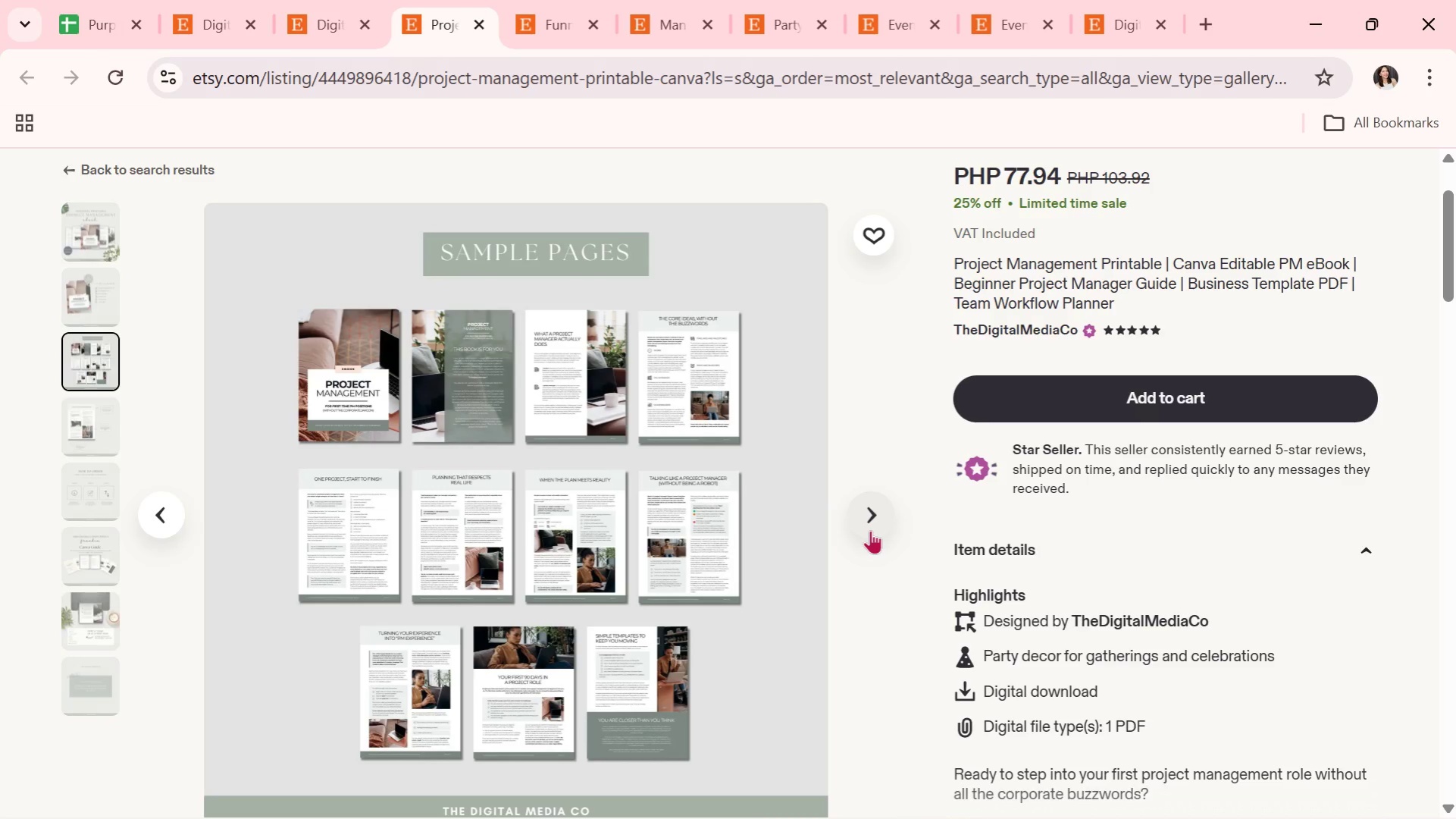 
left_click([870, 530])
 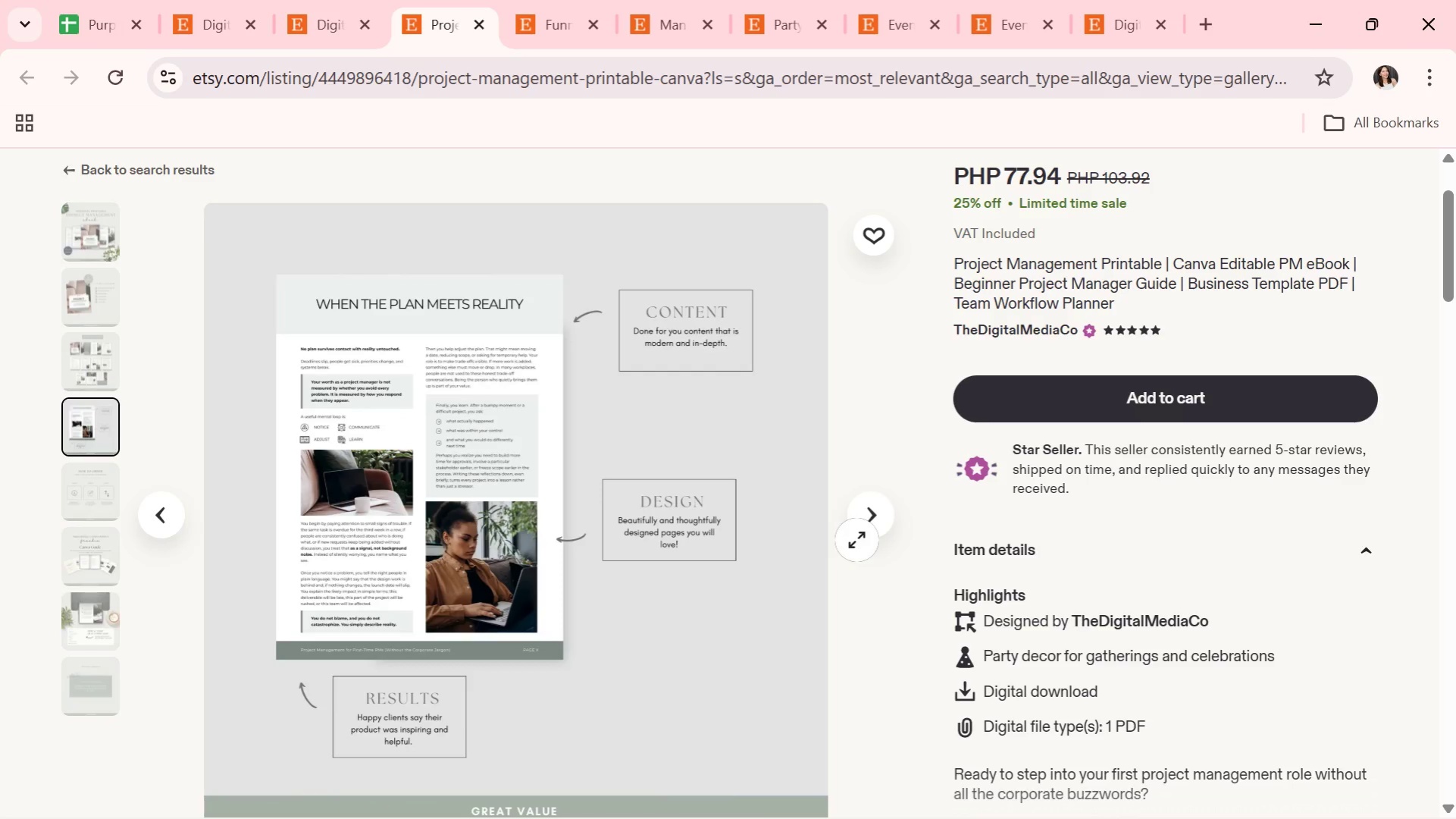 
wait(13.02)
 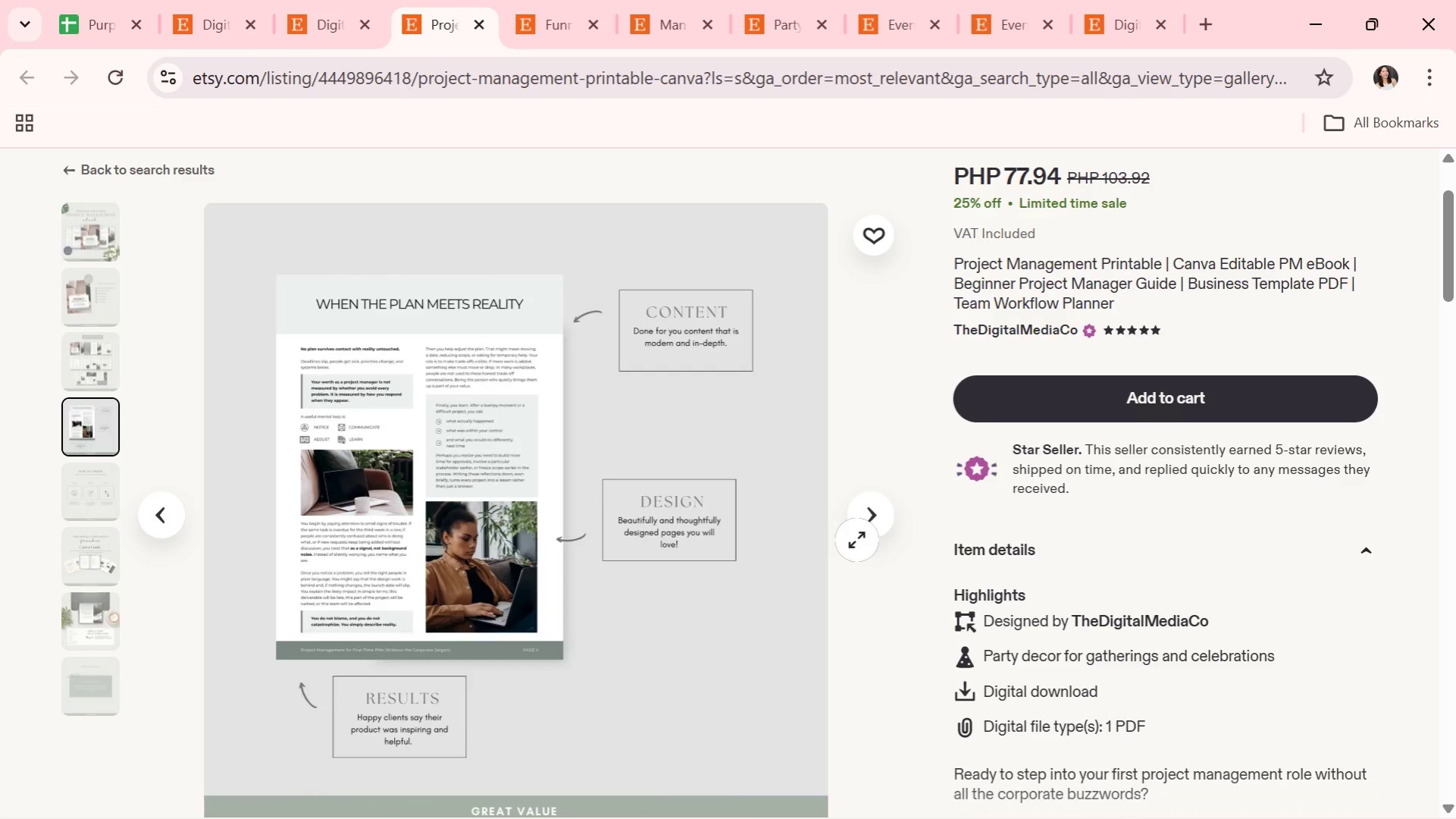 
left_click([856, 540])
 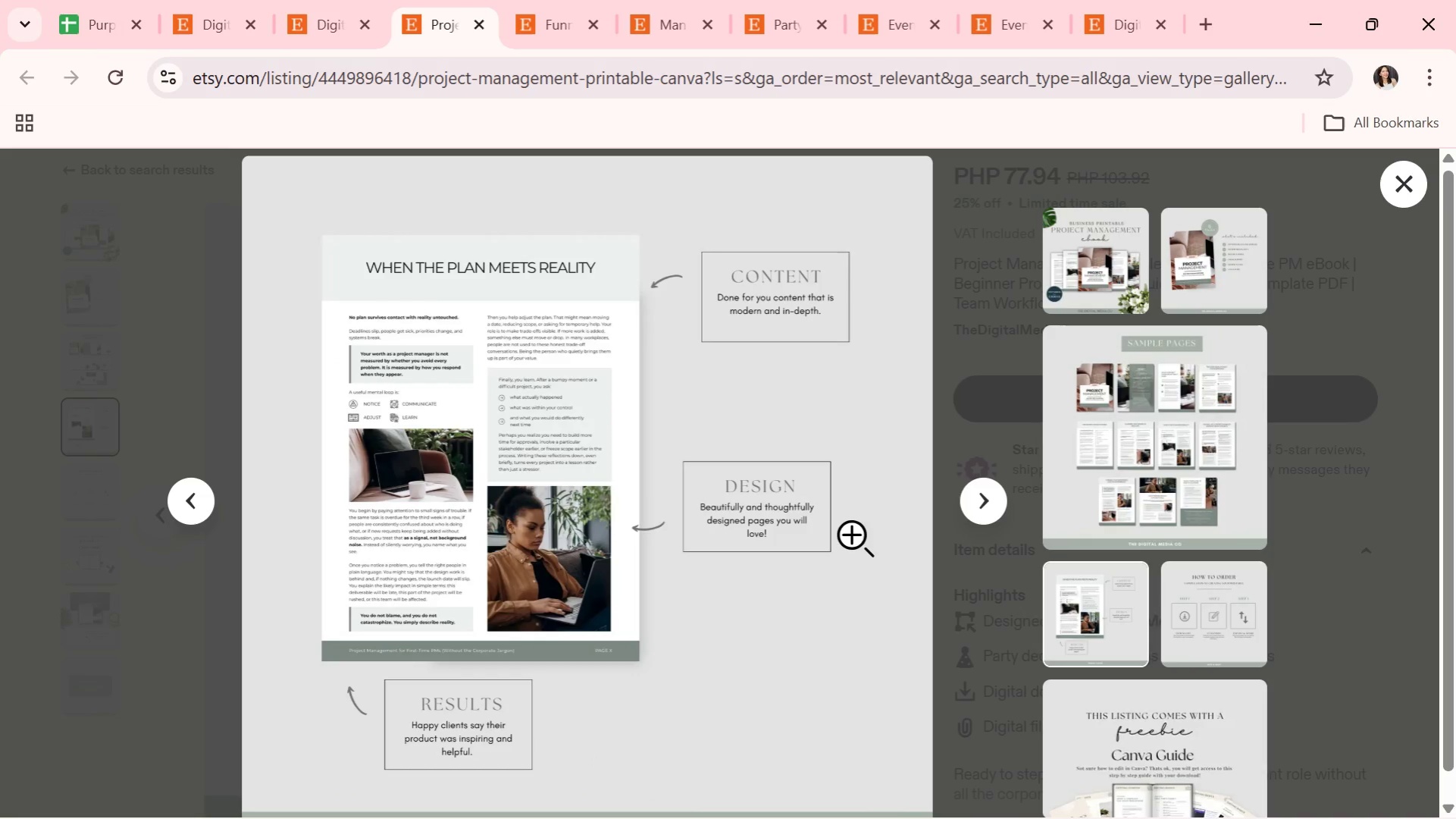 
wait(9.48)
 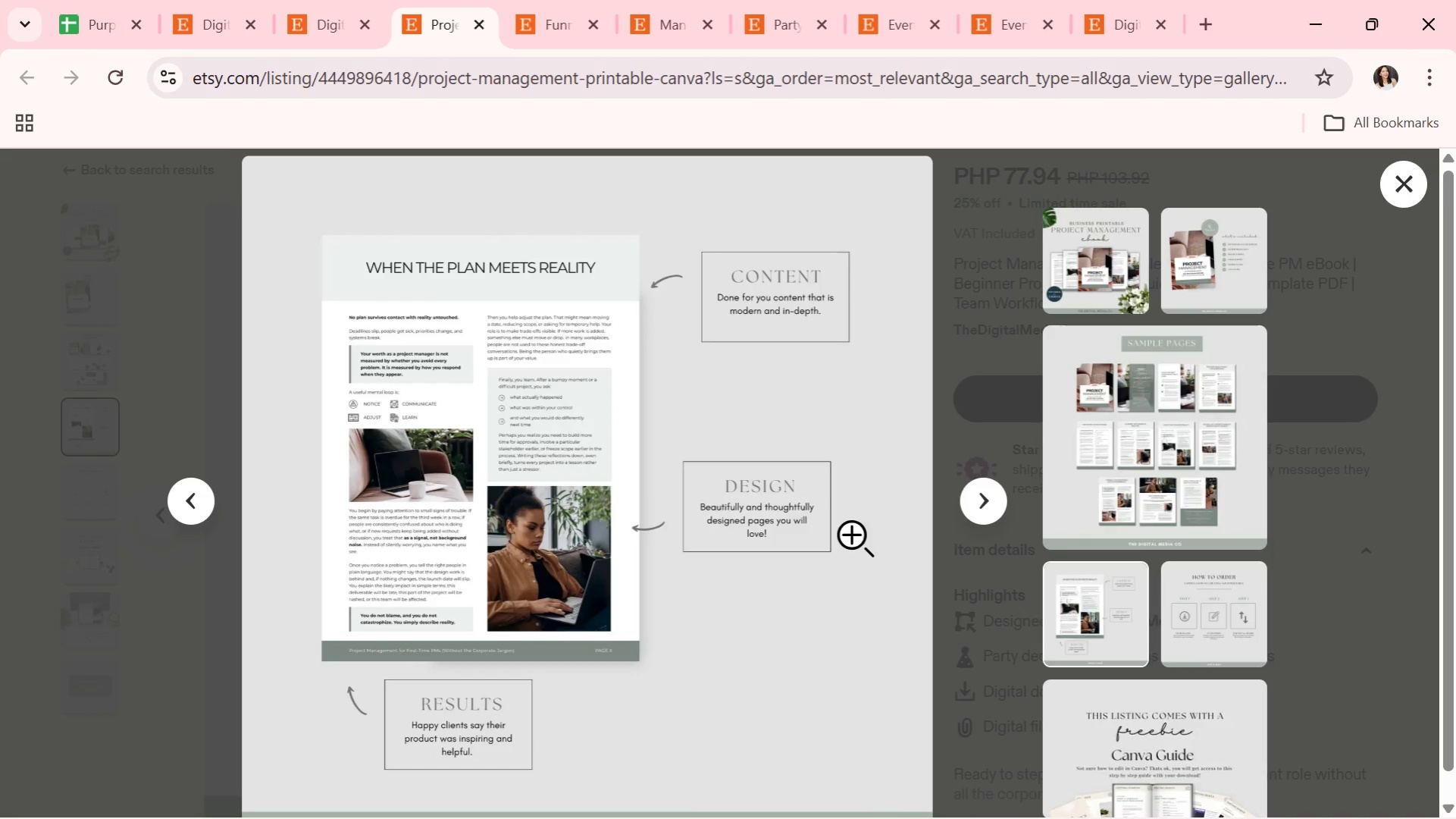 
left_click([856, 540])
 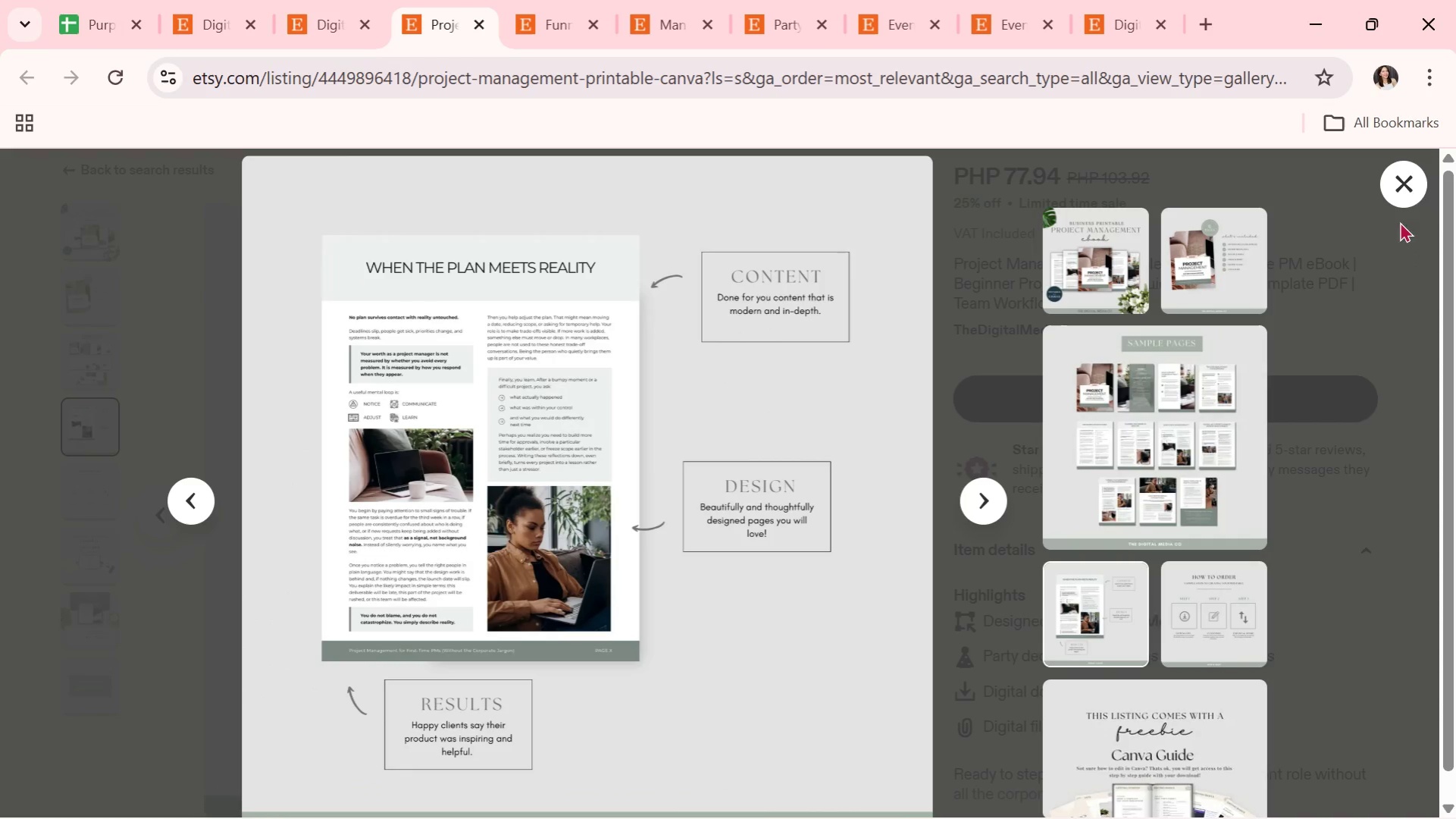 
mouse_move([551, 19])
 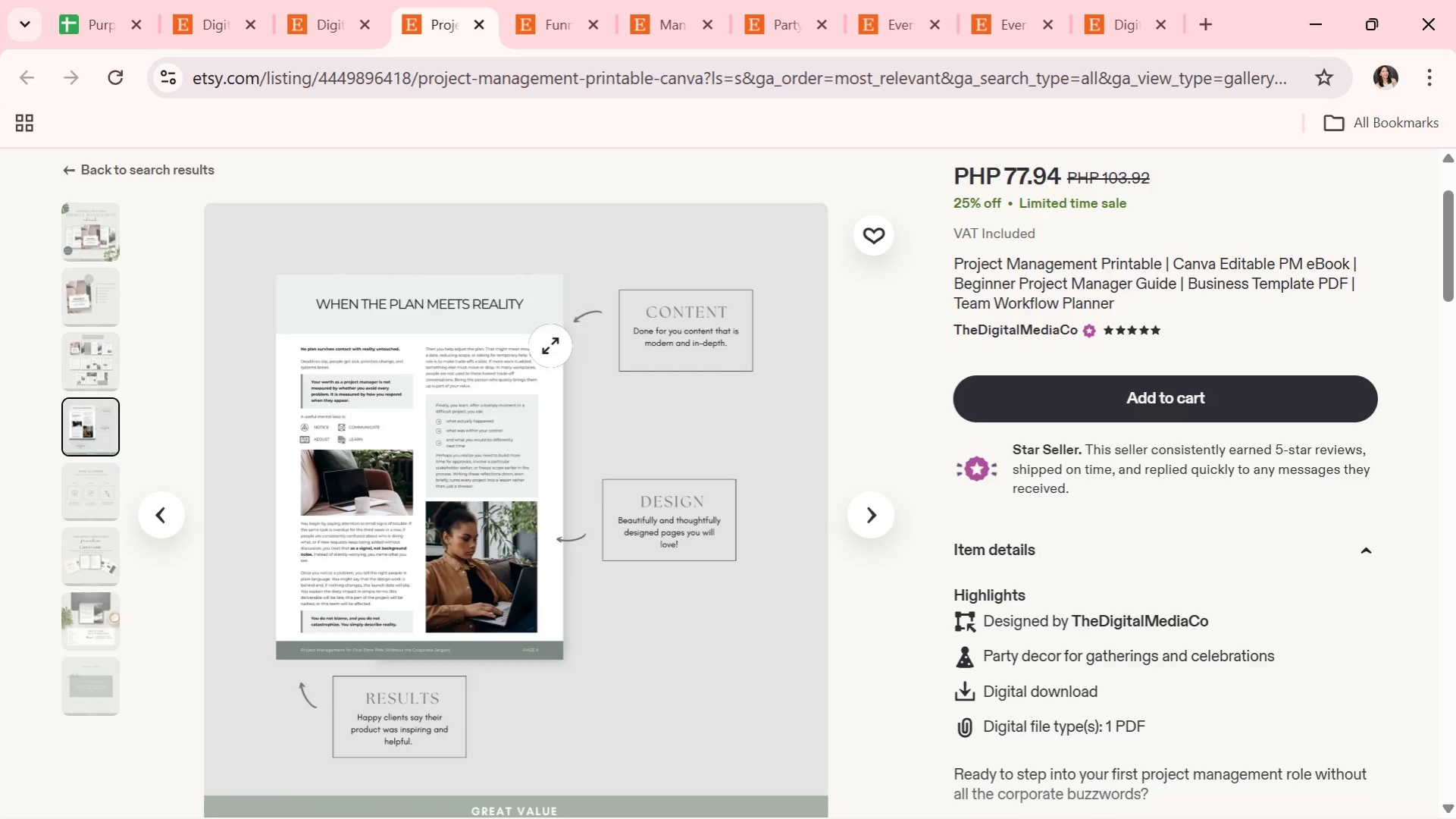 
scroll: coordinate [609, 388], scroll_direction: down, amount: 1.0
 